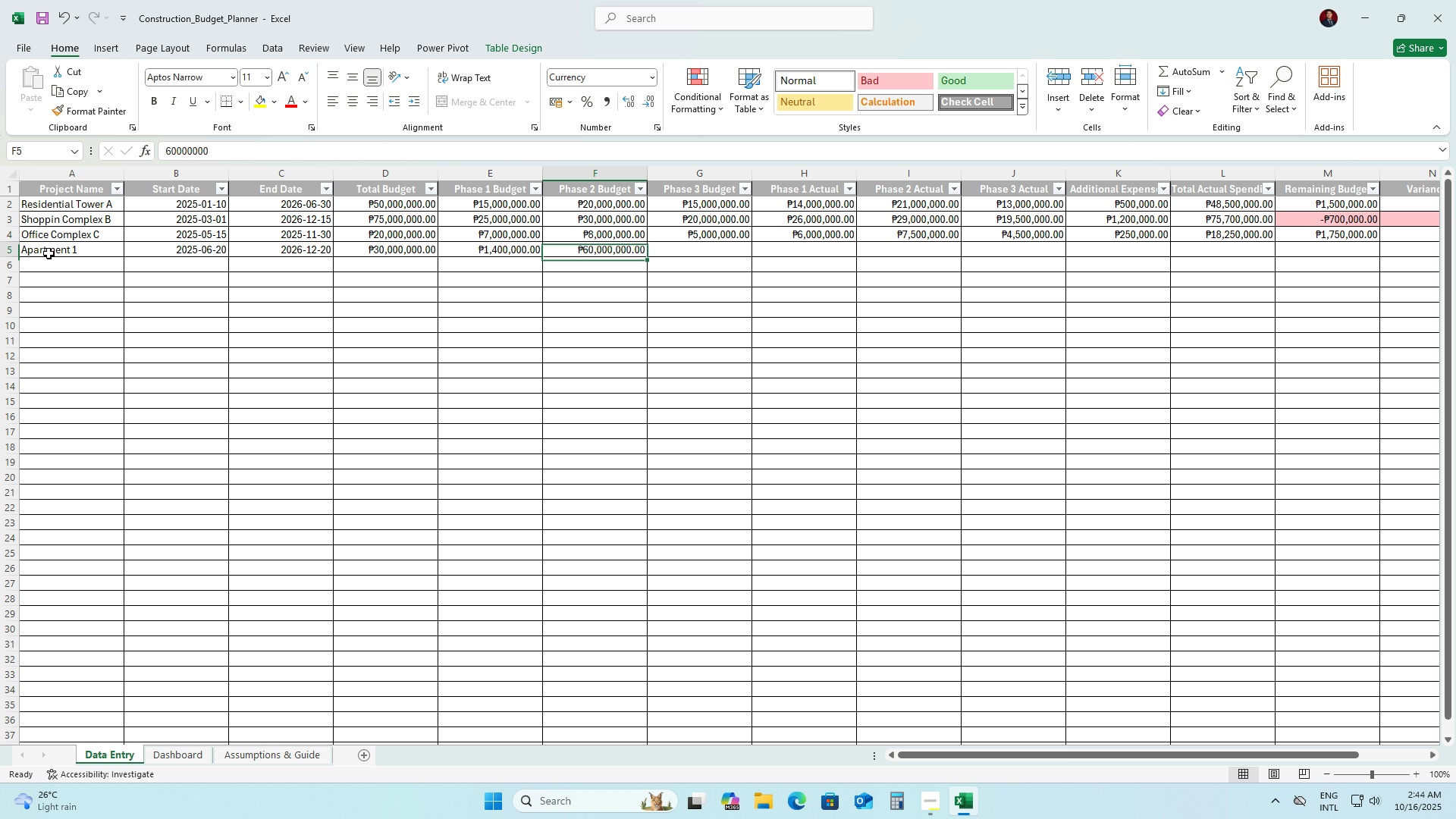 
key(ArrowUp)
 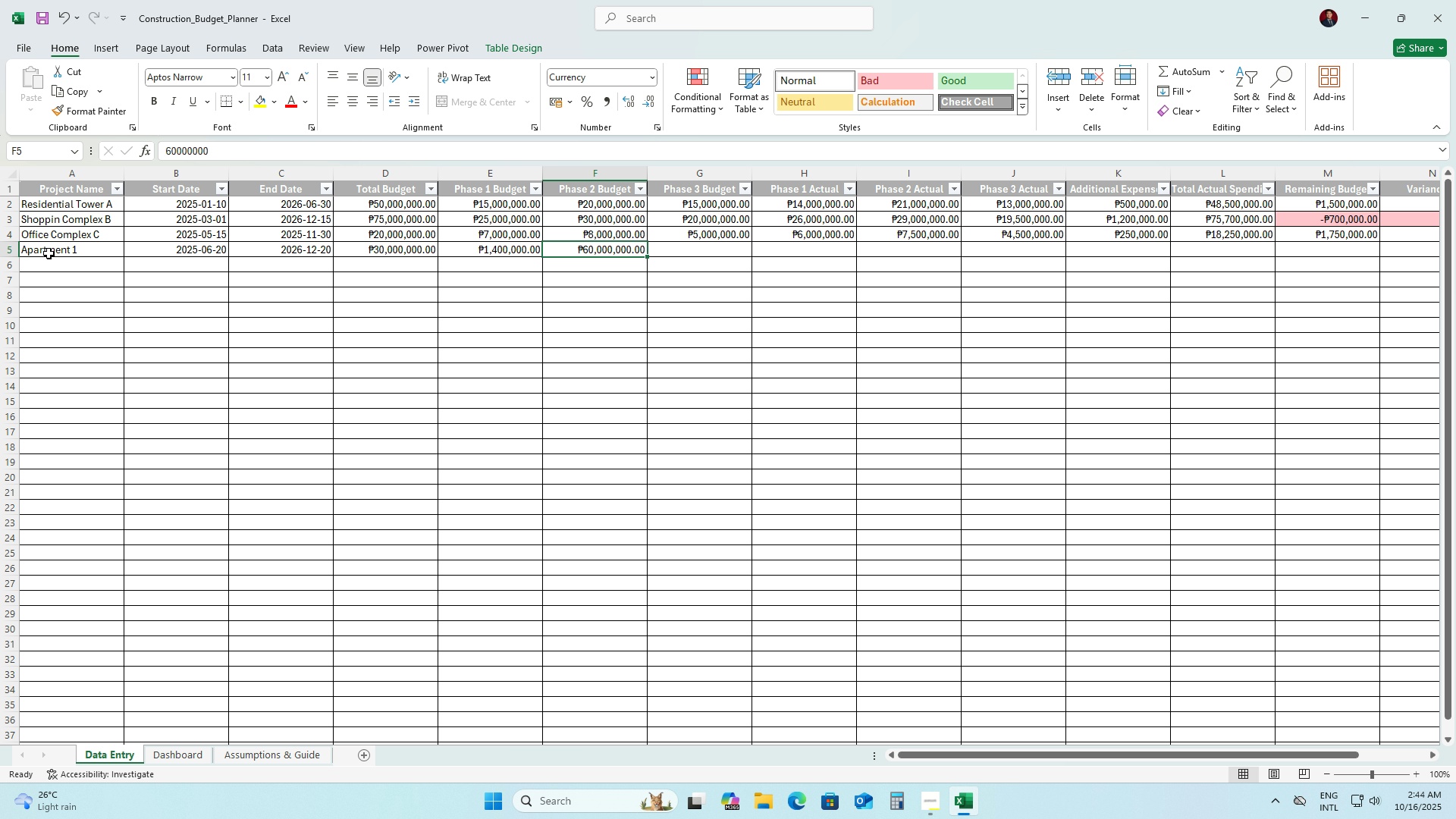 
key(Numpad6)
 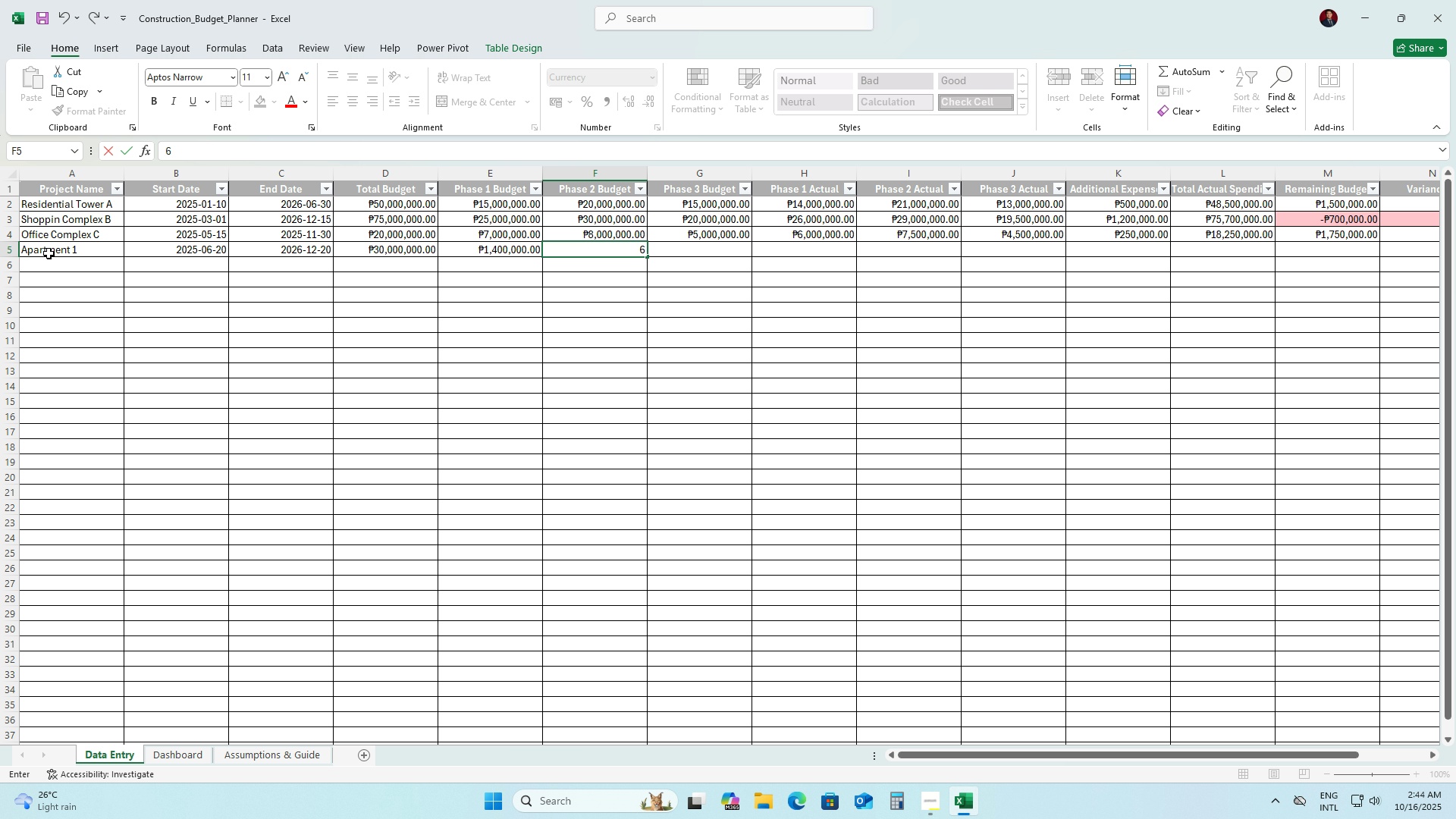 
key(Numpad0)
 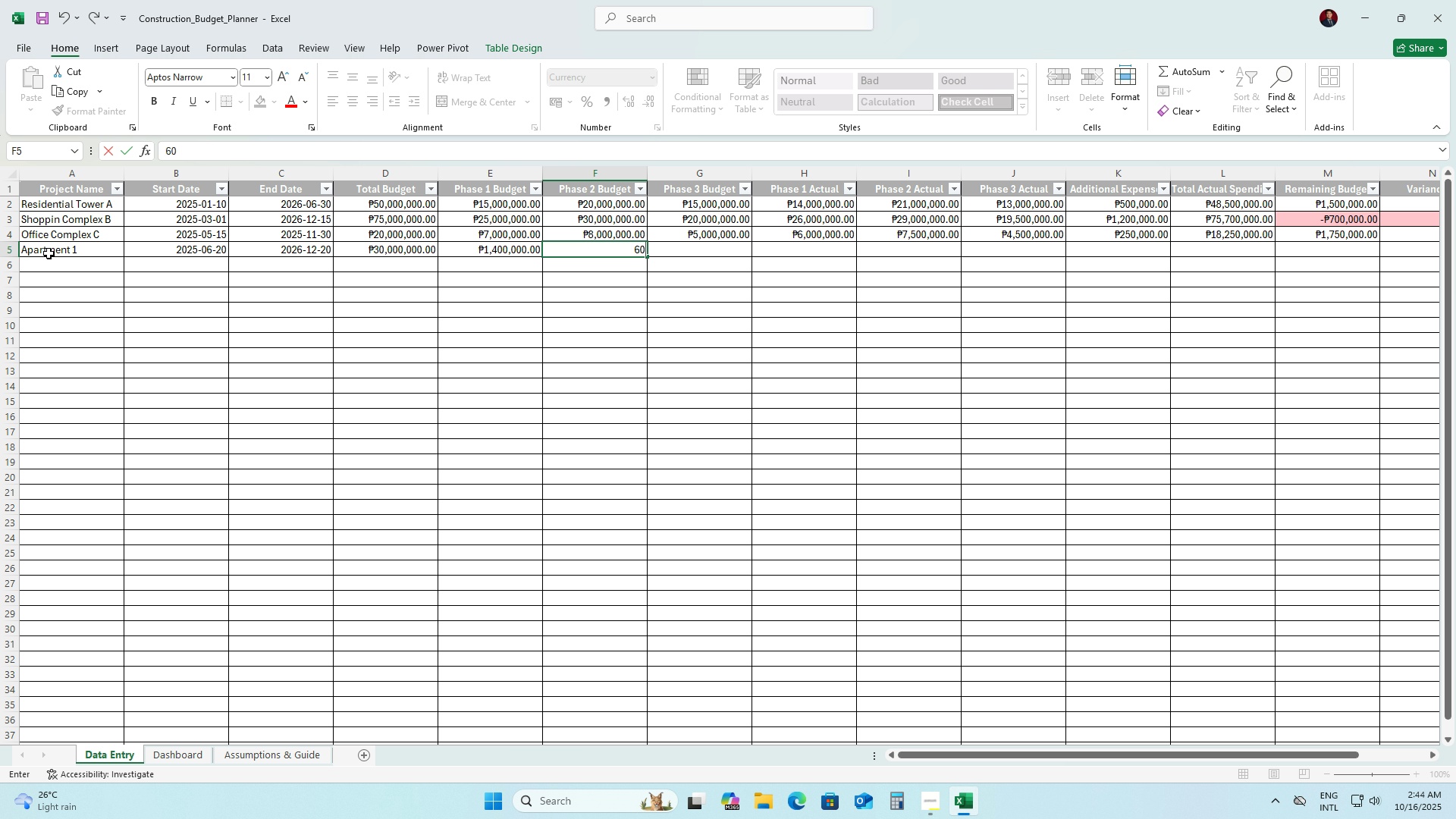 
key(Numpad0)
 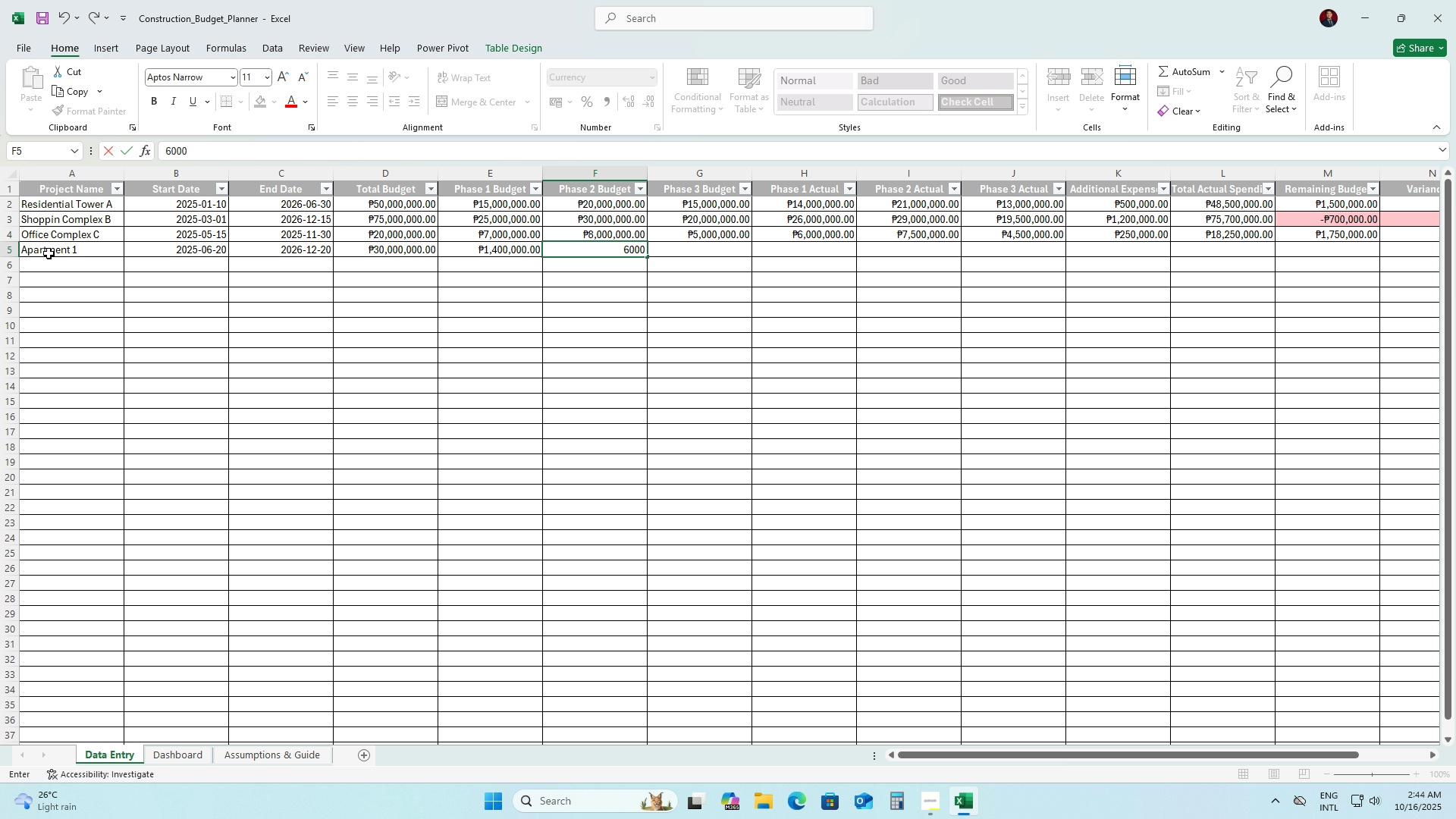 
key(Numpad0)
 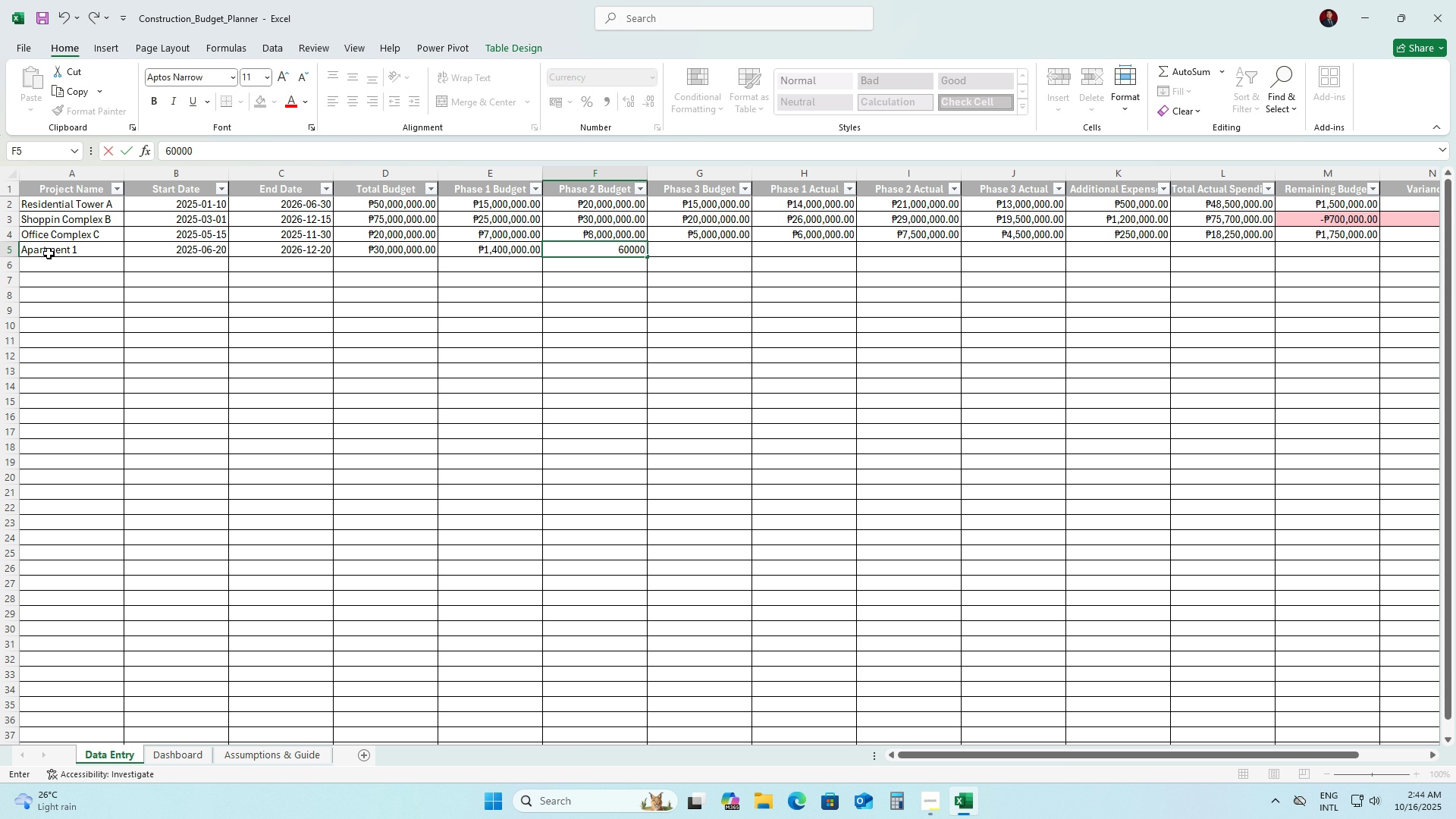 
key(Numpad0)
 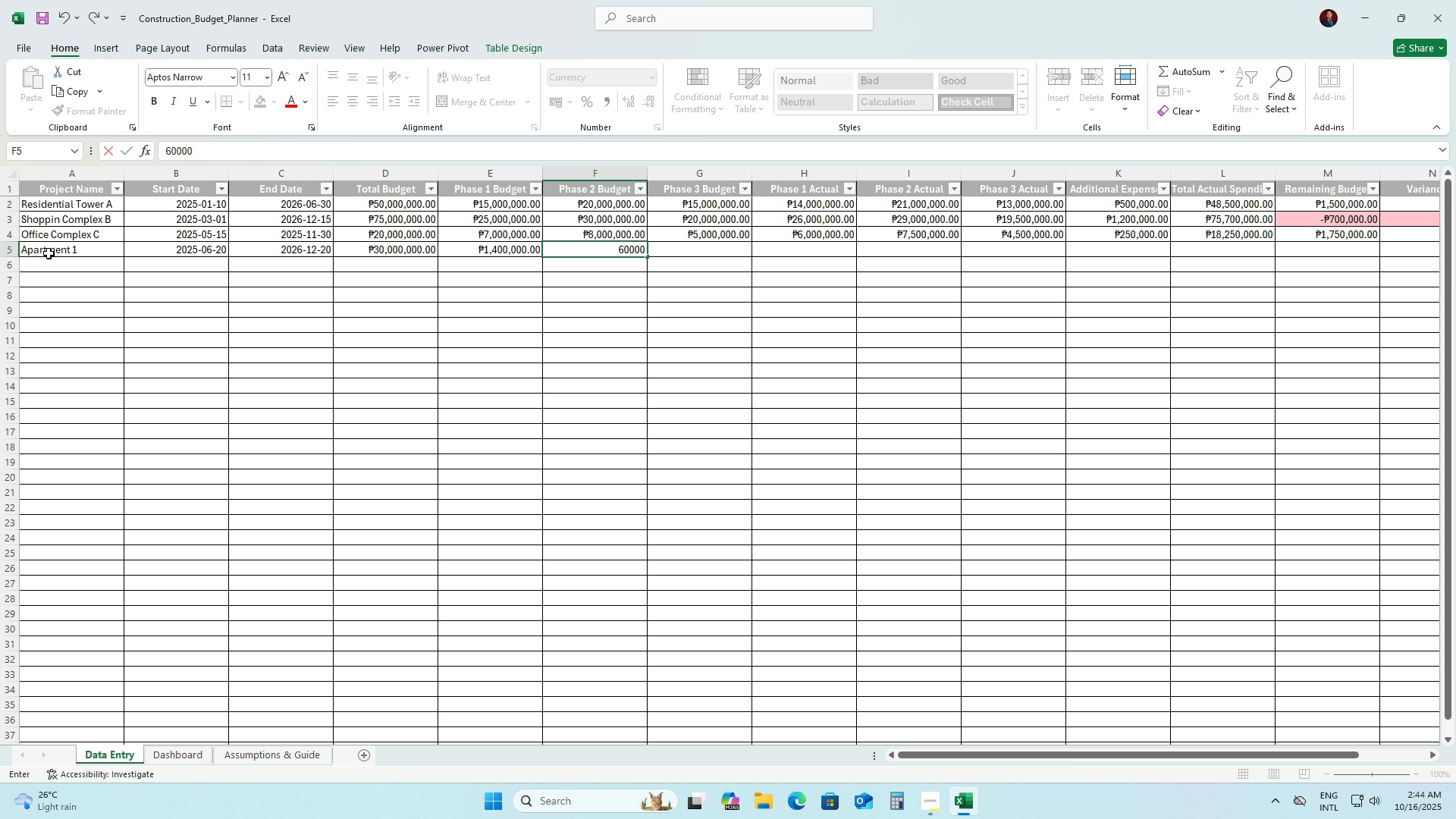 
key(Numpad0)
 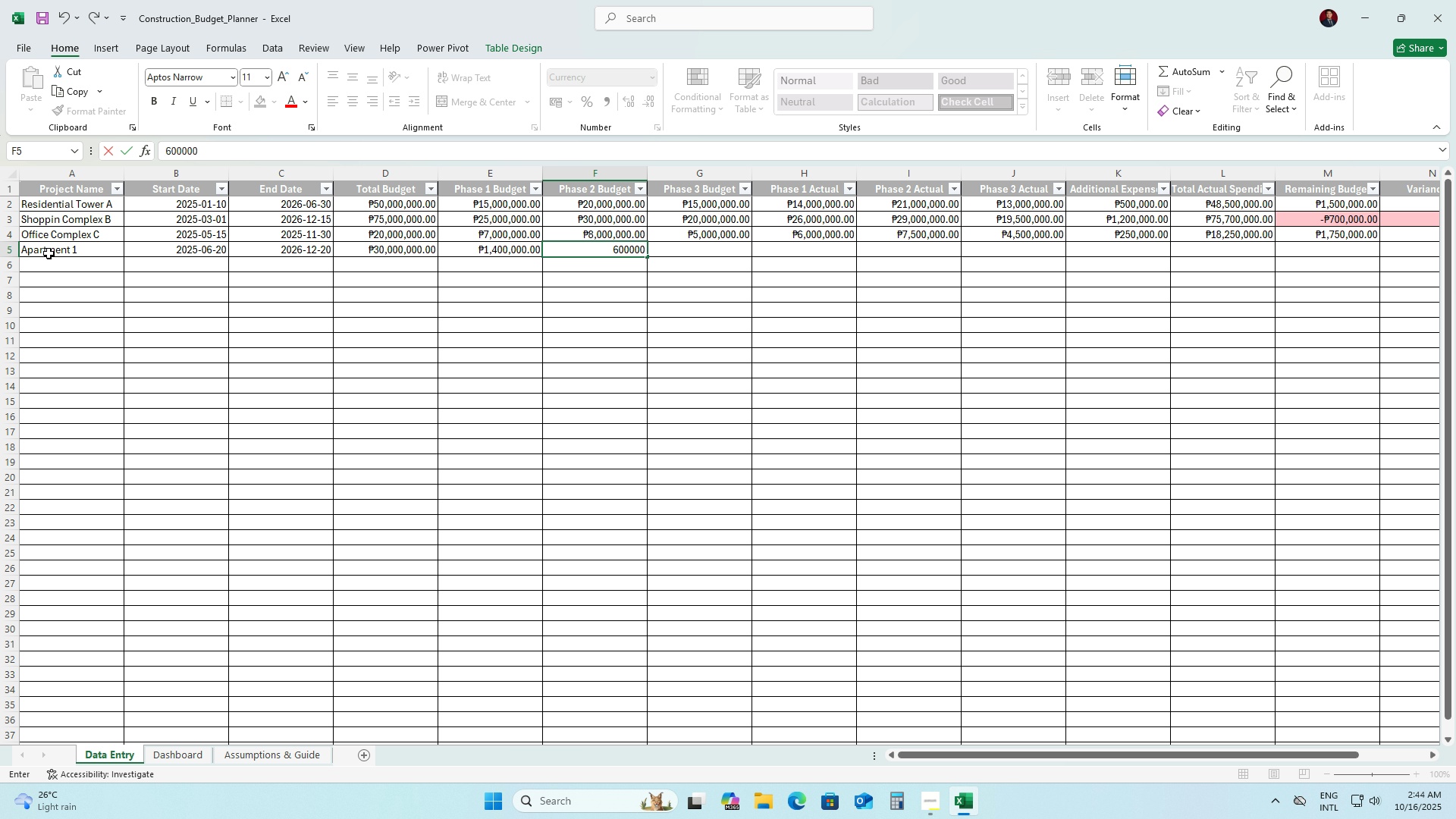 
key(Numpad0)
 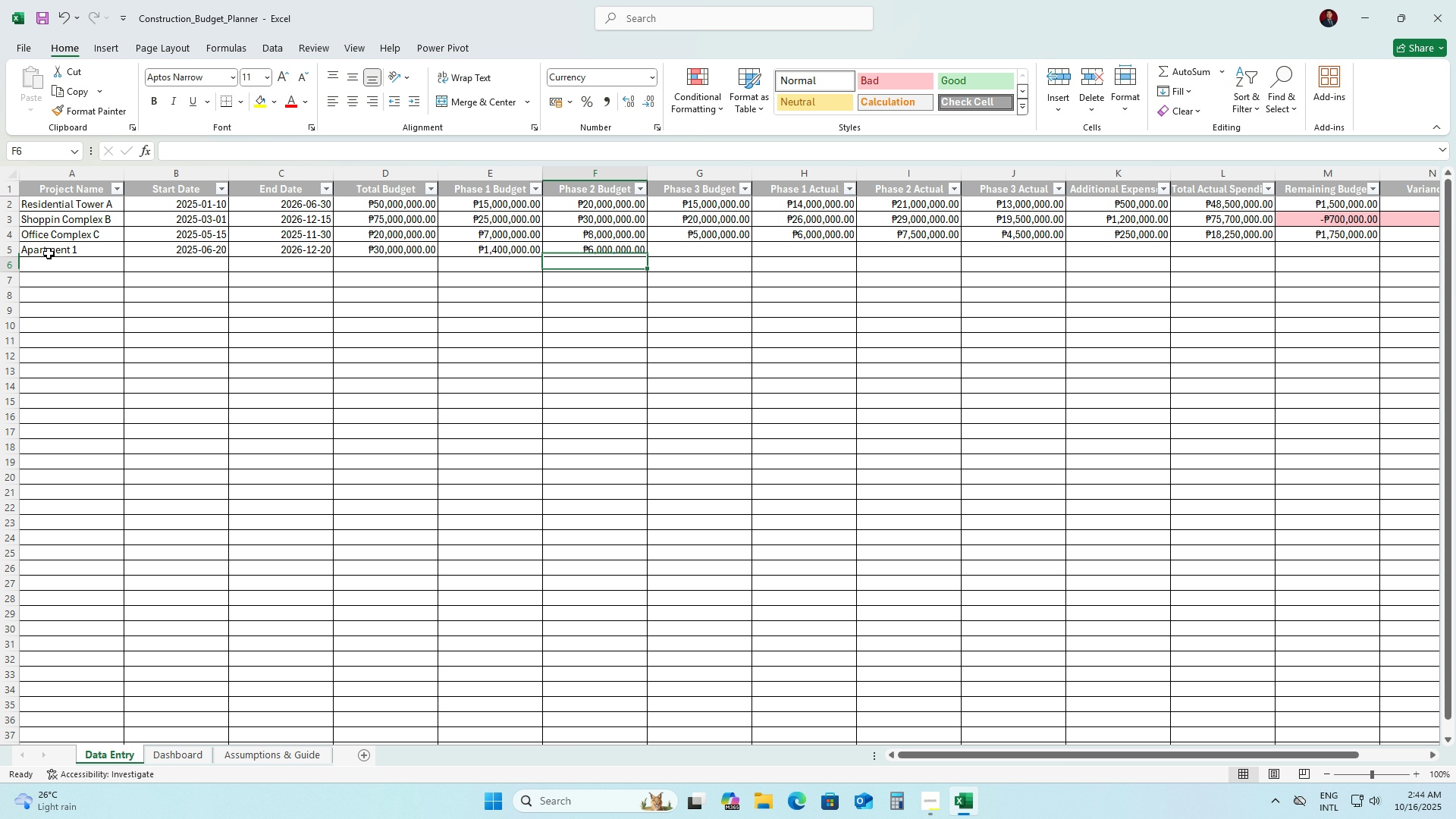 
key(Enter)
 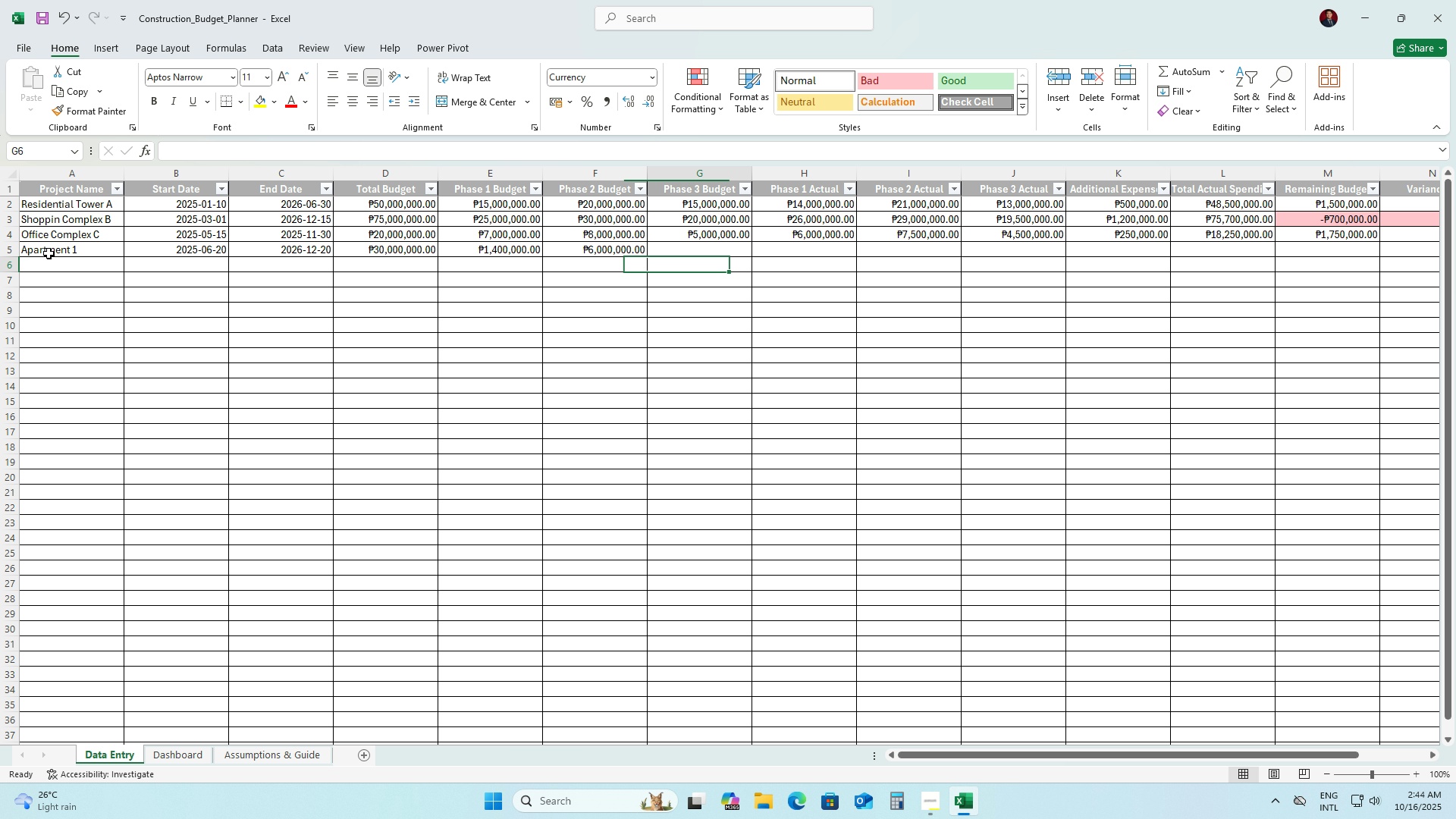 
key(ArrowRight)
 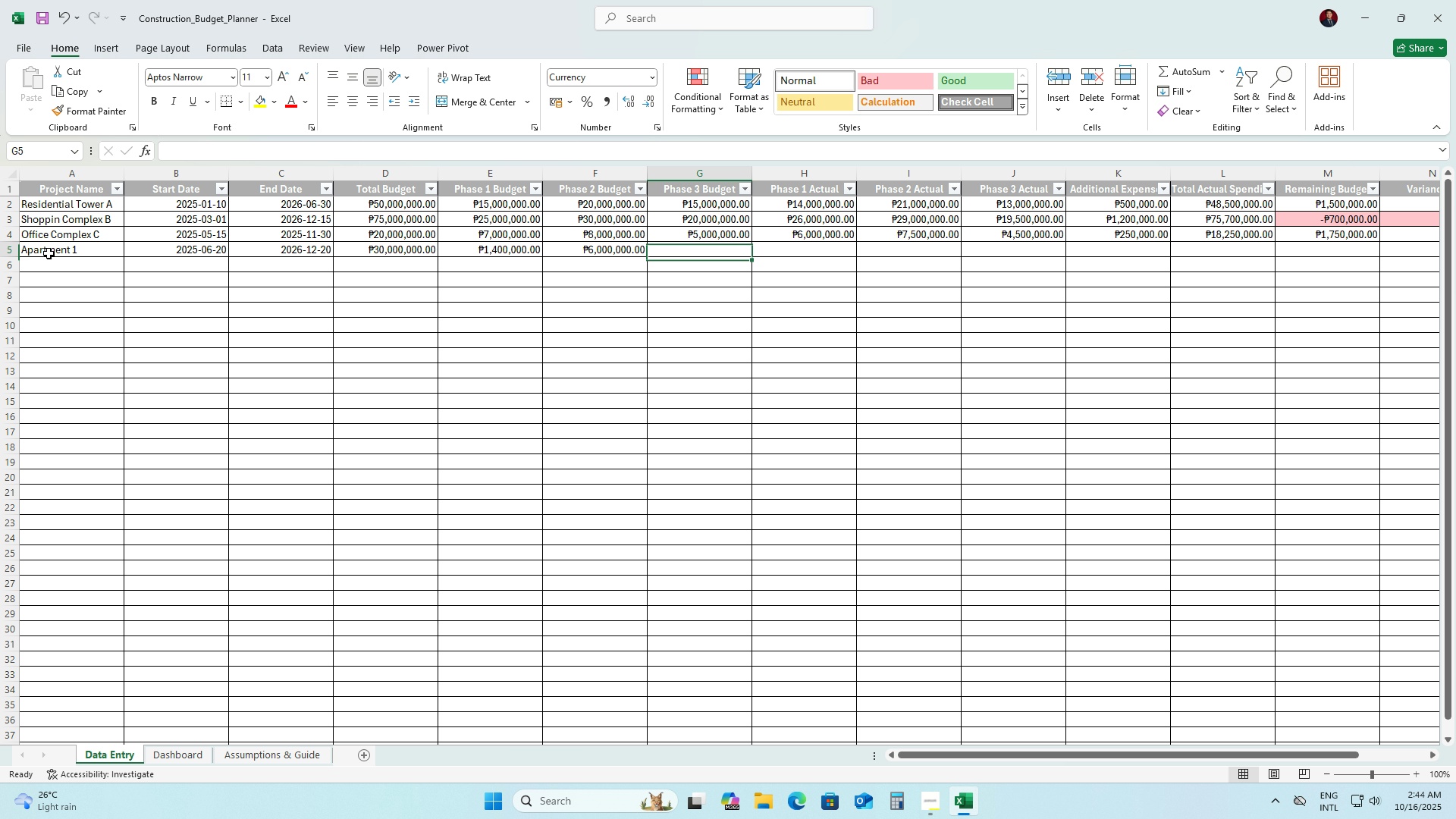 
key(ArrowUp)
 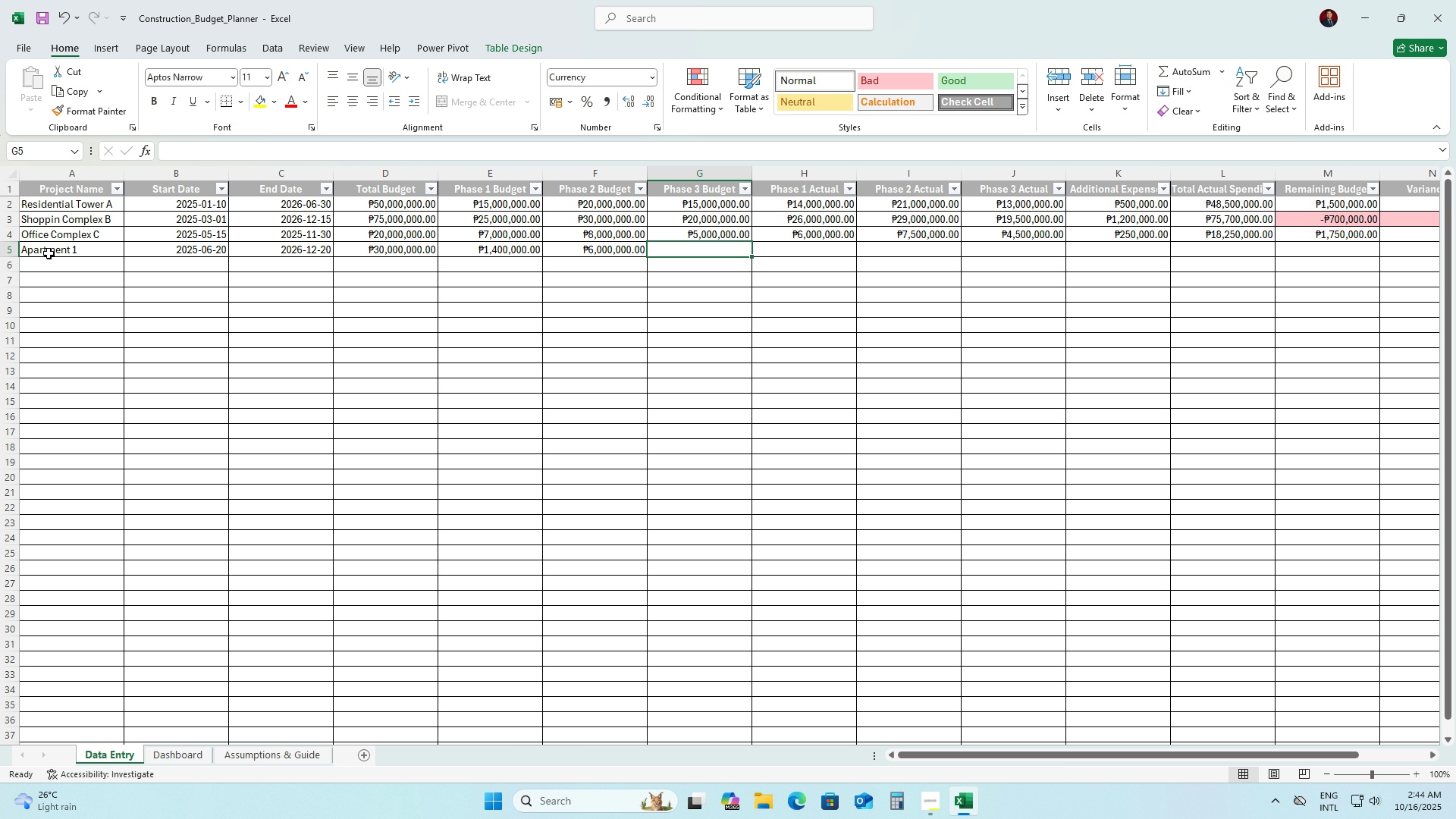 
wait(8.74)
 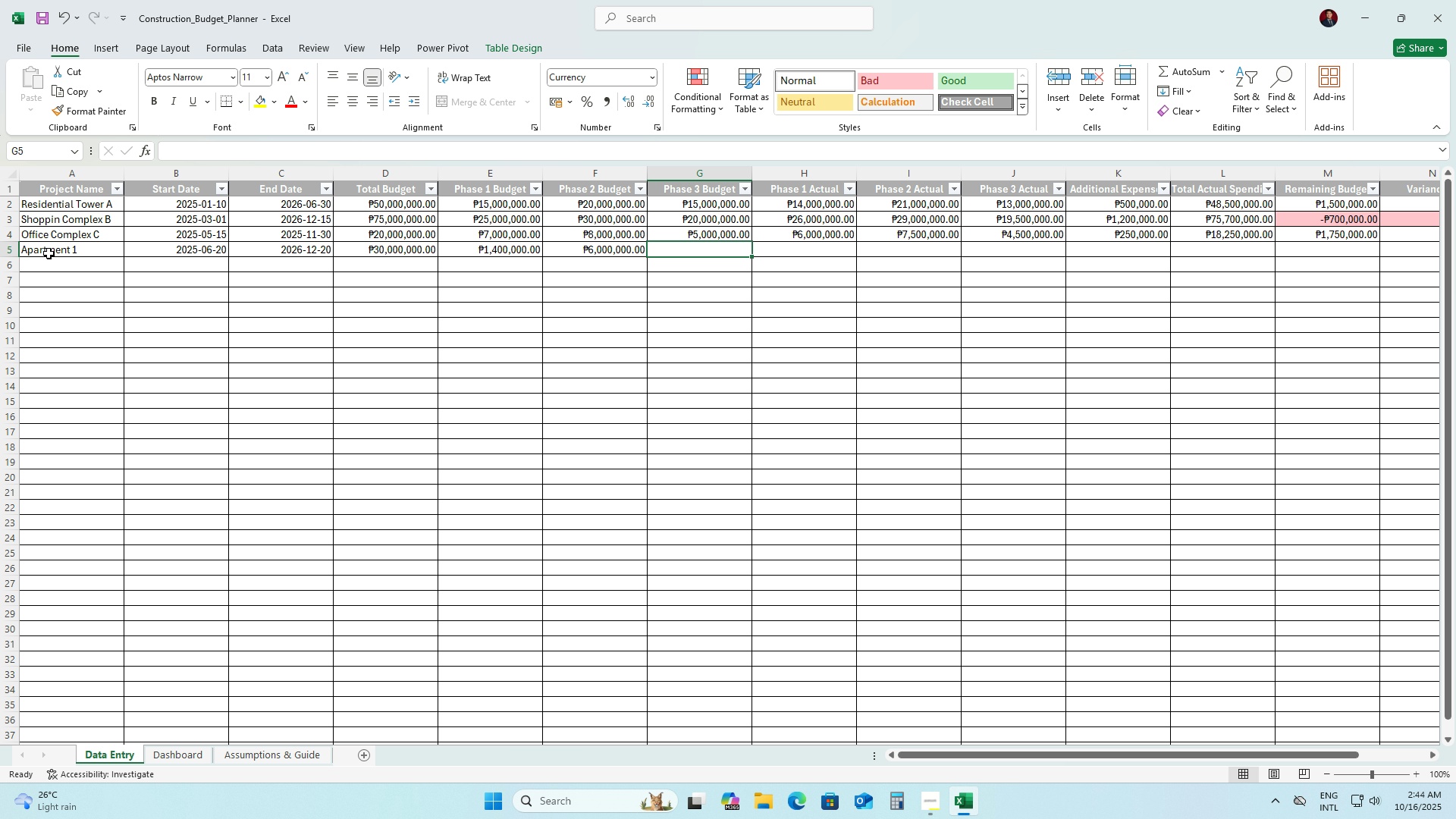 
key(Numpad5)
 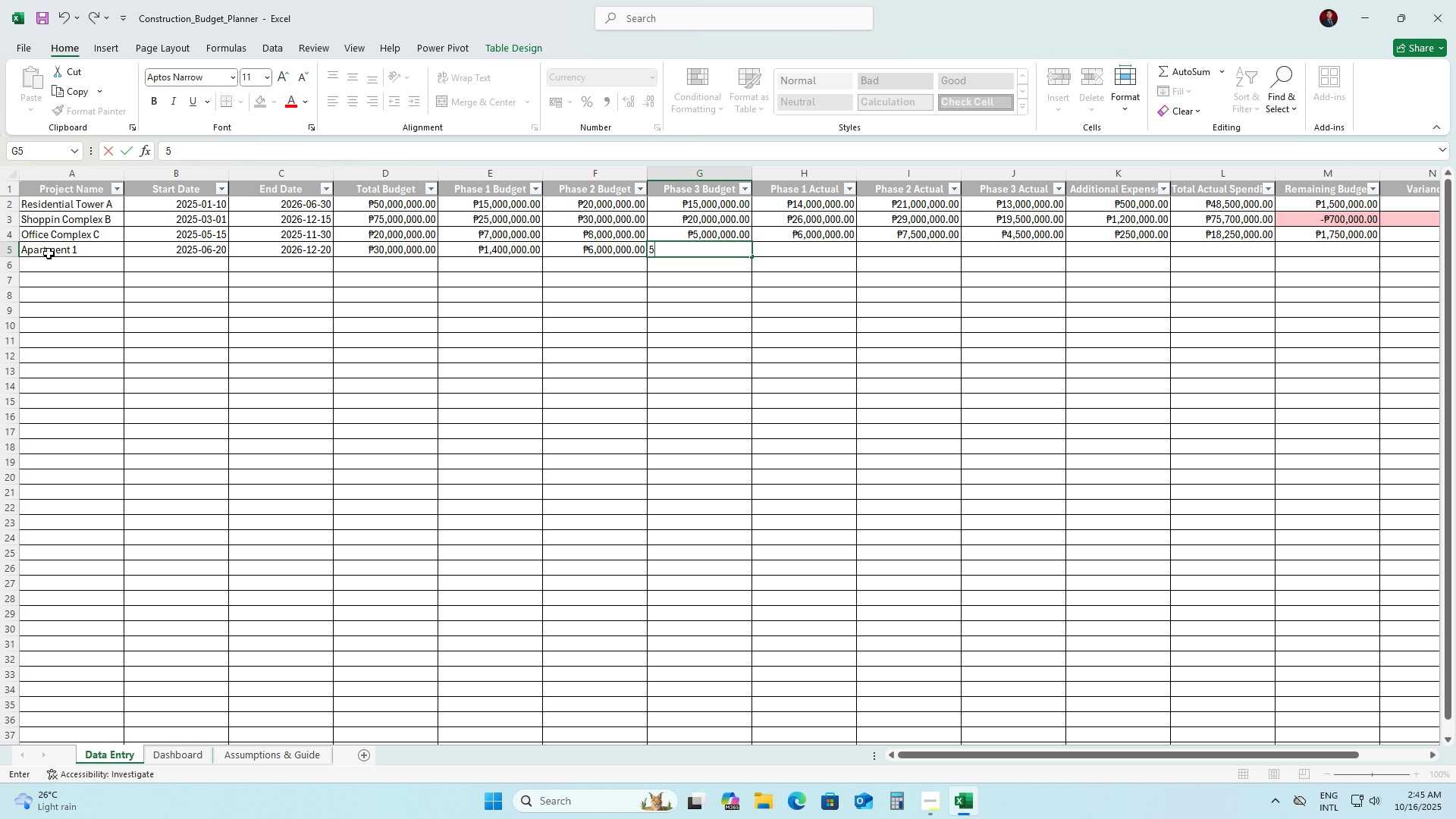 
key(Numpad0)
 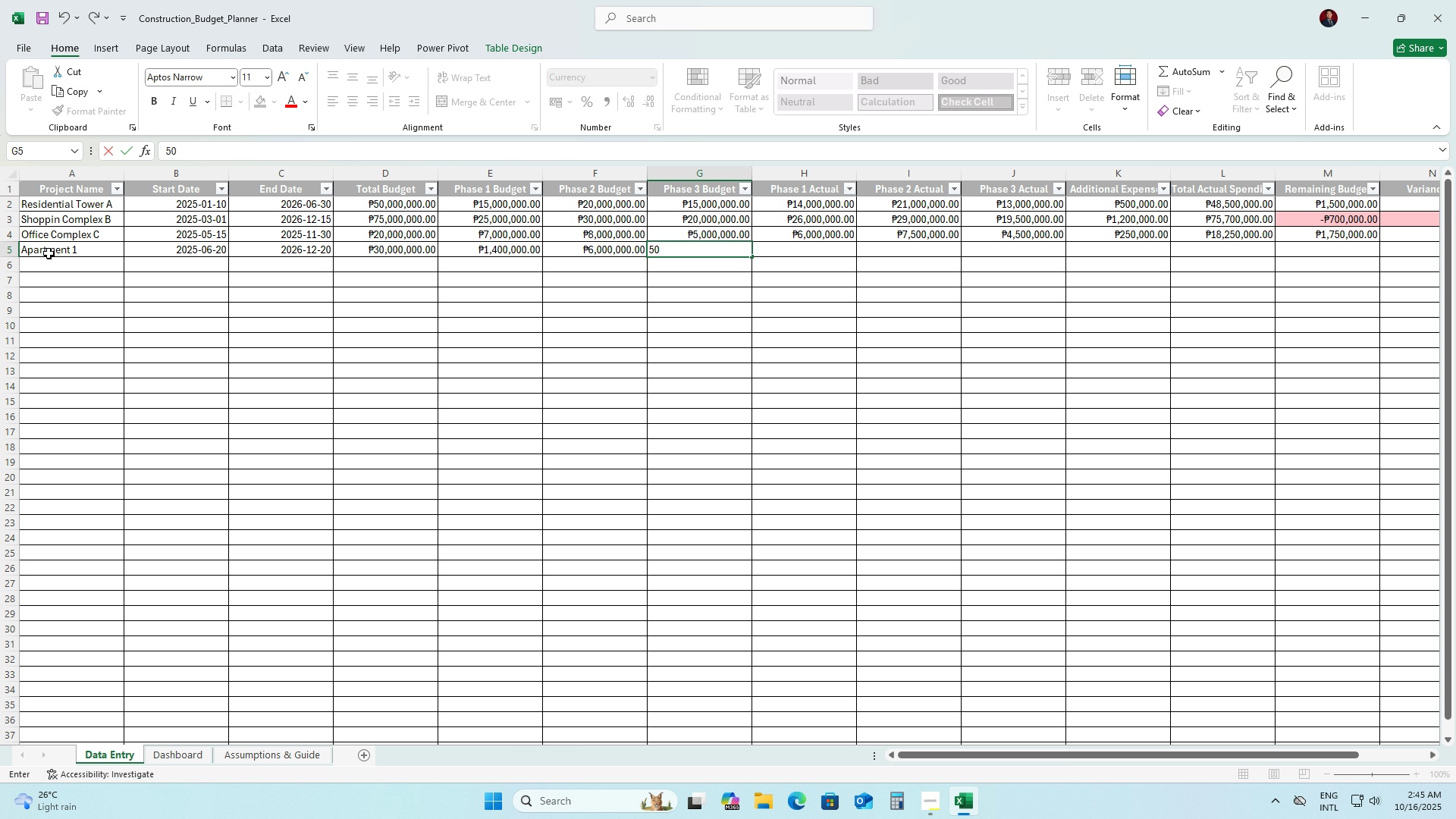 
key(Numpad0)
 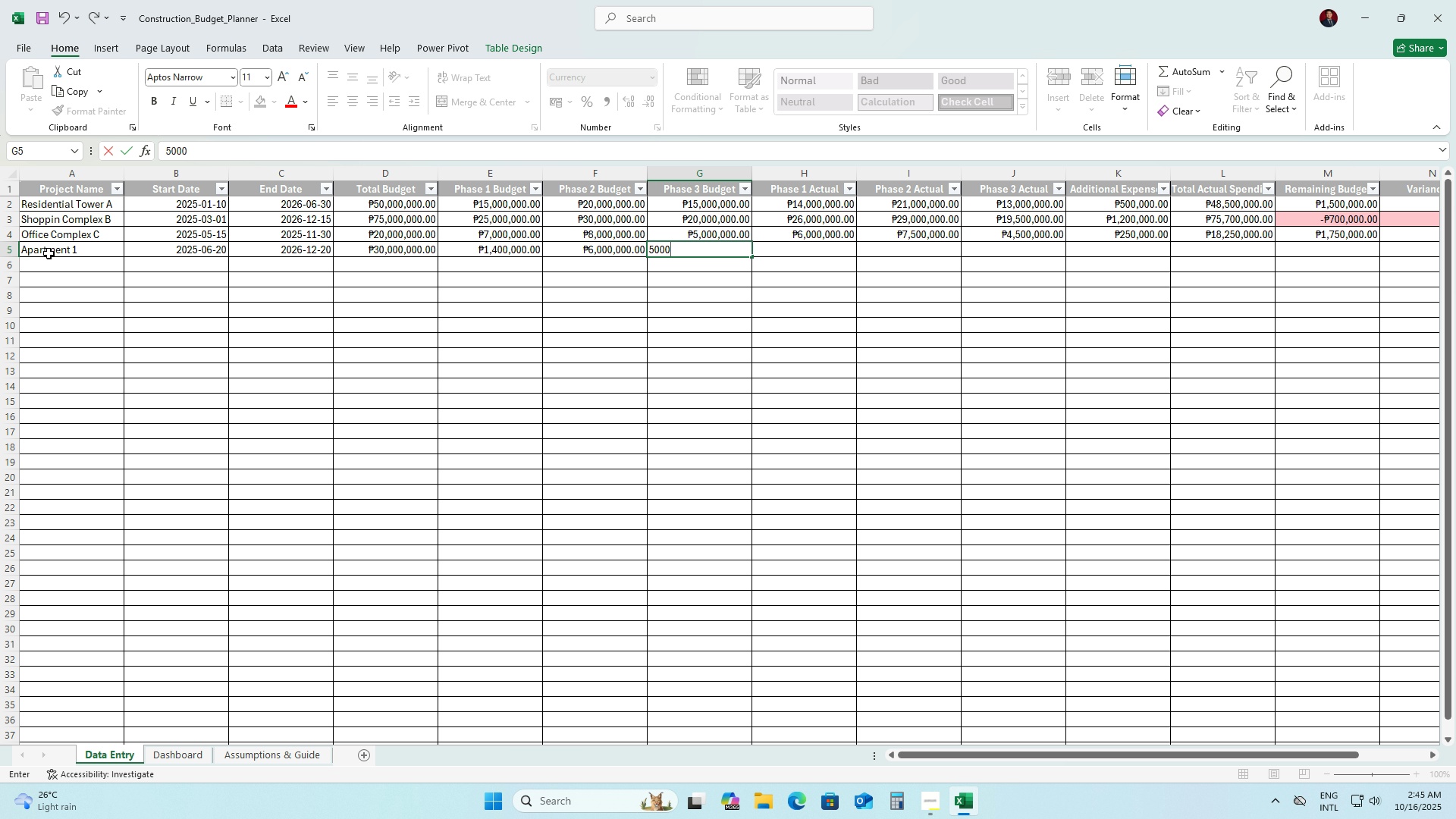 
key(Numpad0)
 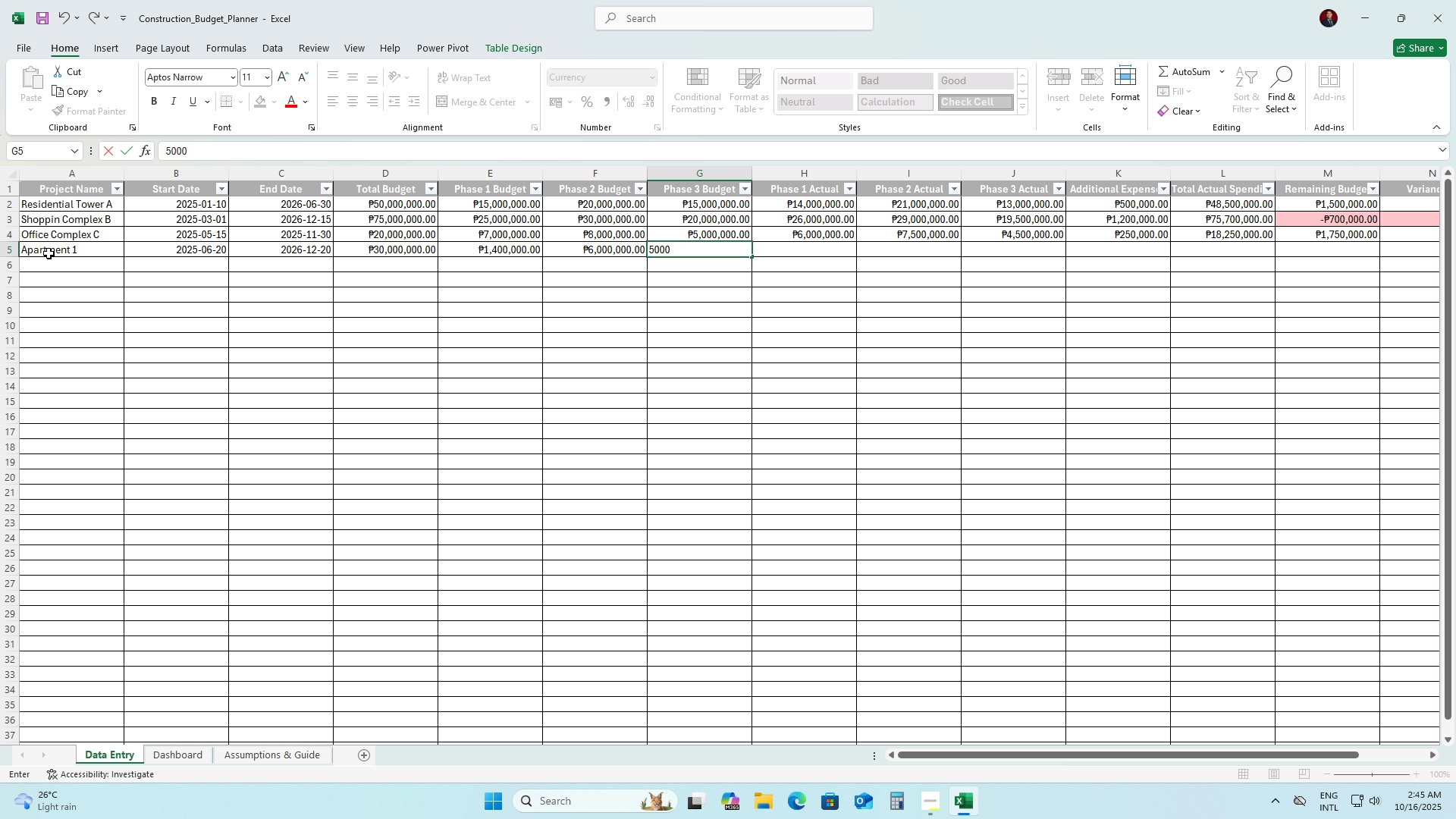 
key(Numpad0)
 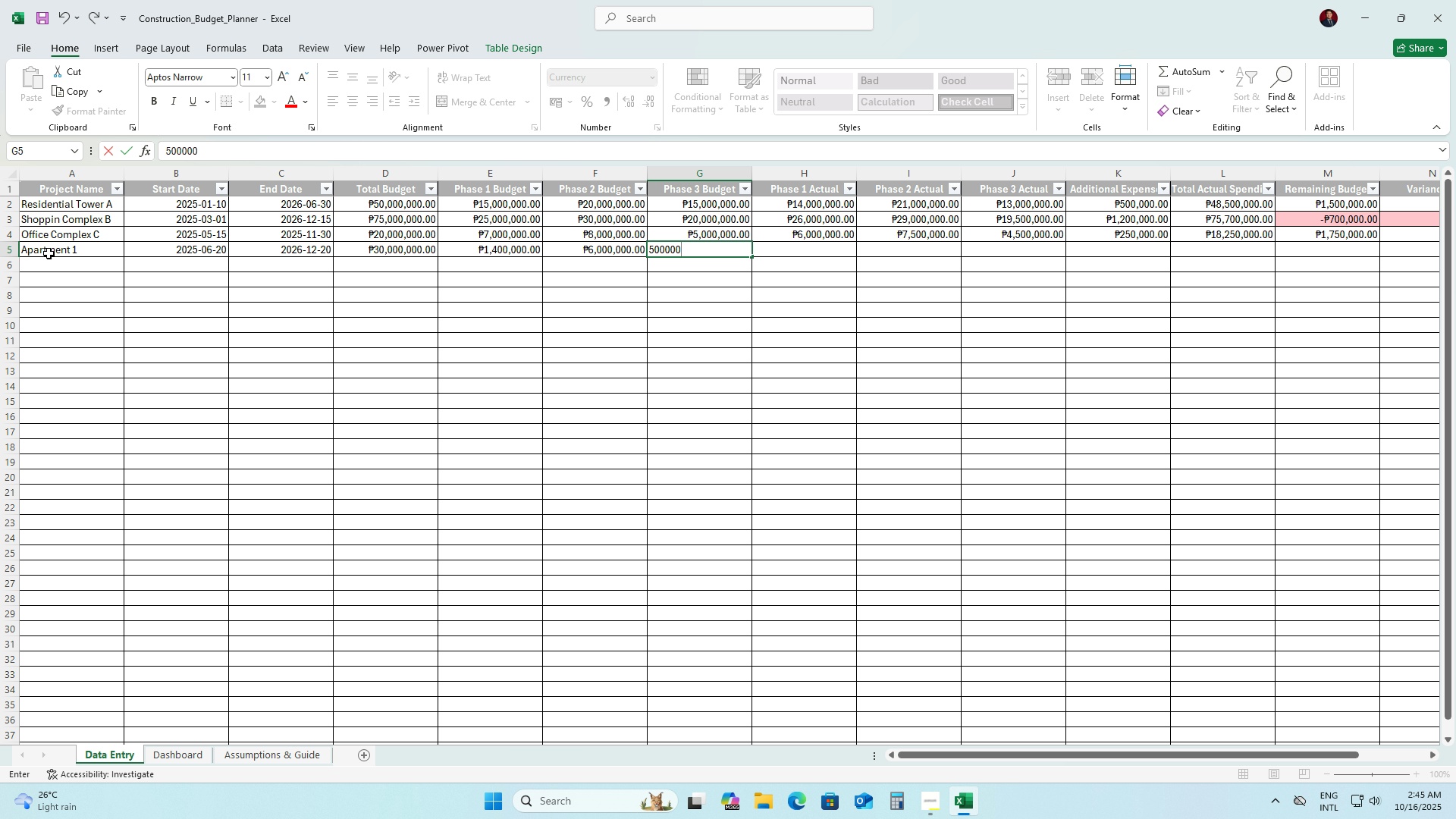 
key(Numpad0)
 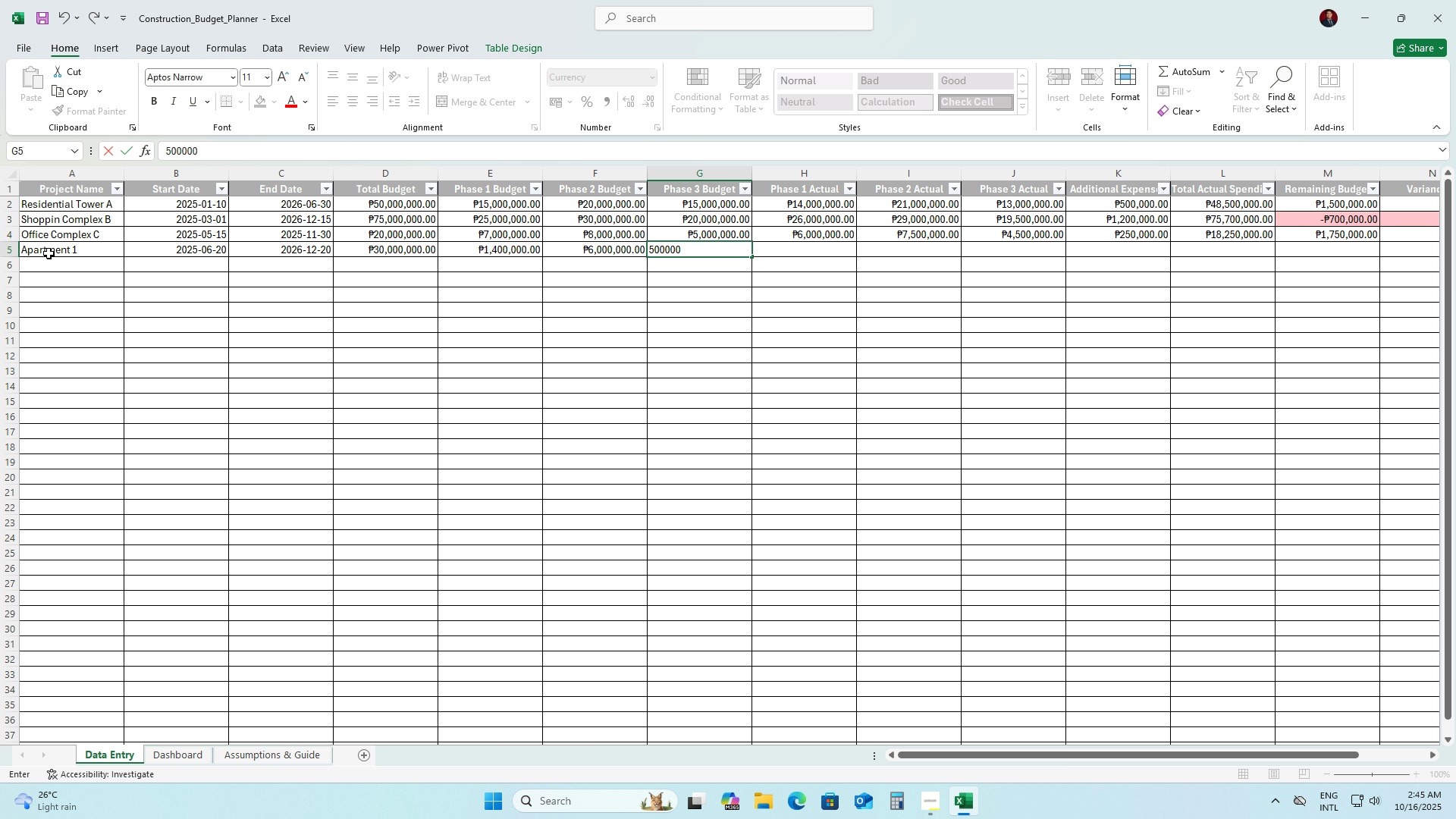 
key(Numpad0)
 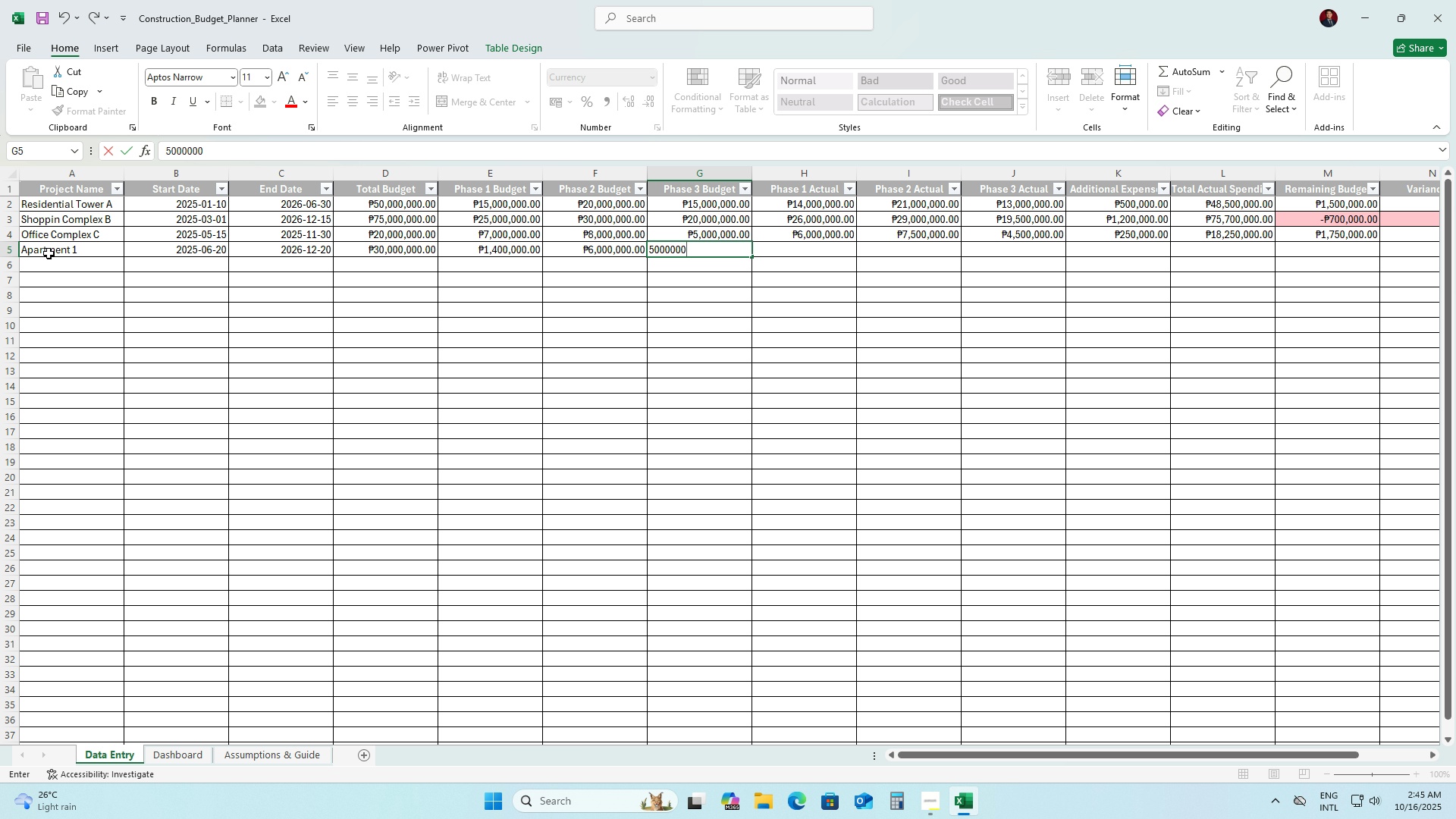 
key(Enter)
 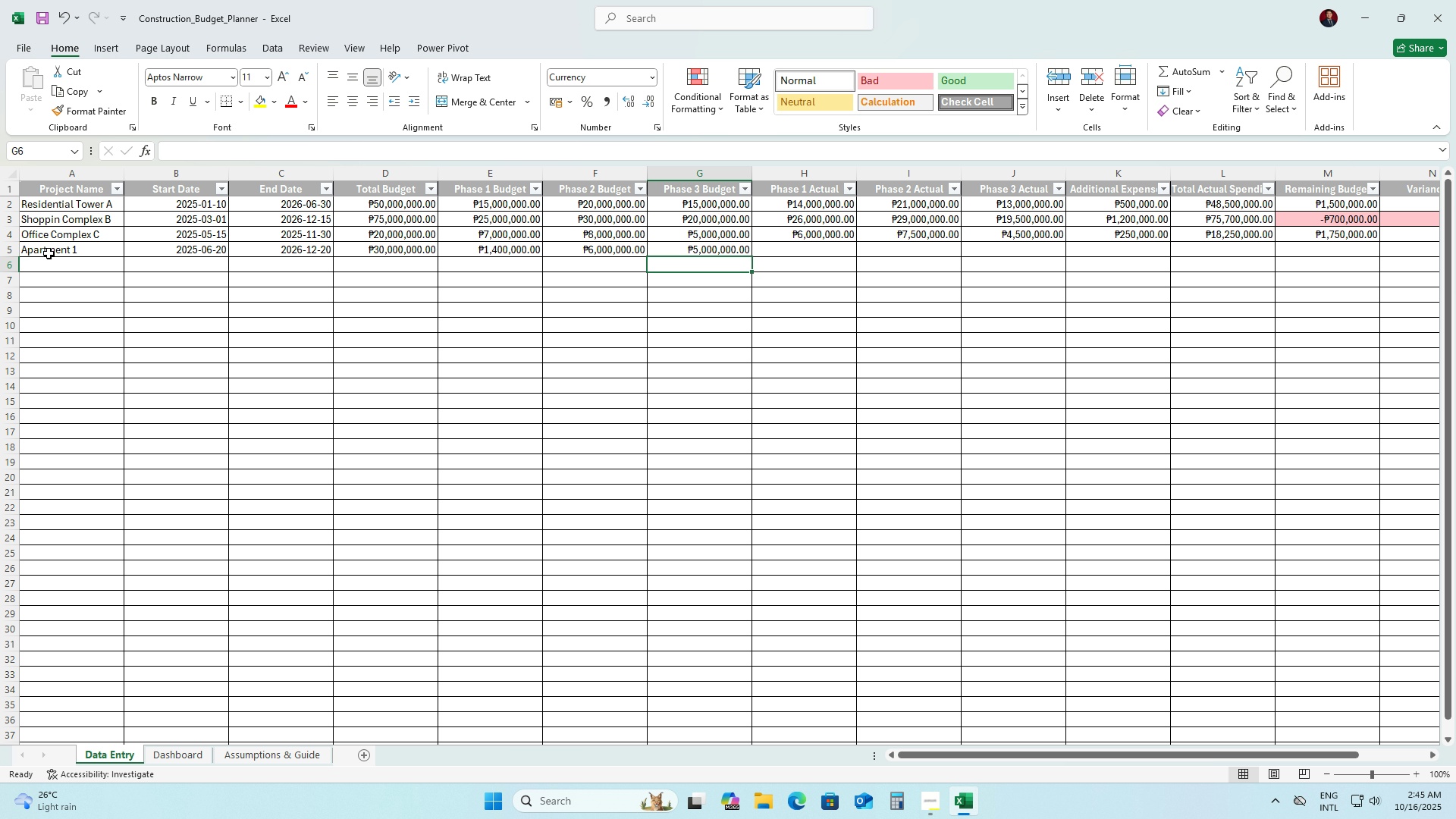 
key(ArrowRight)
 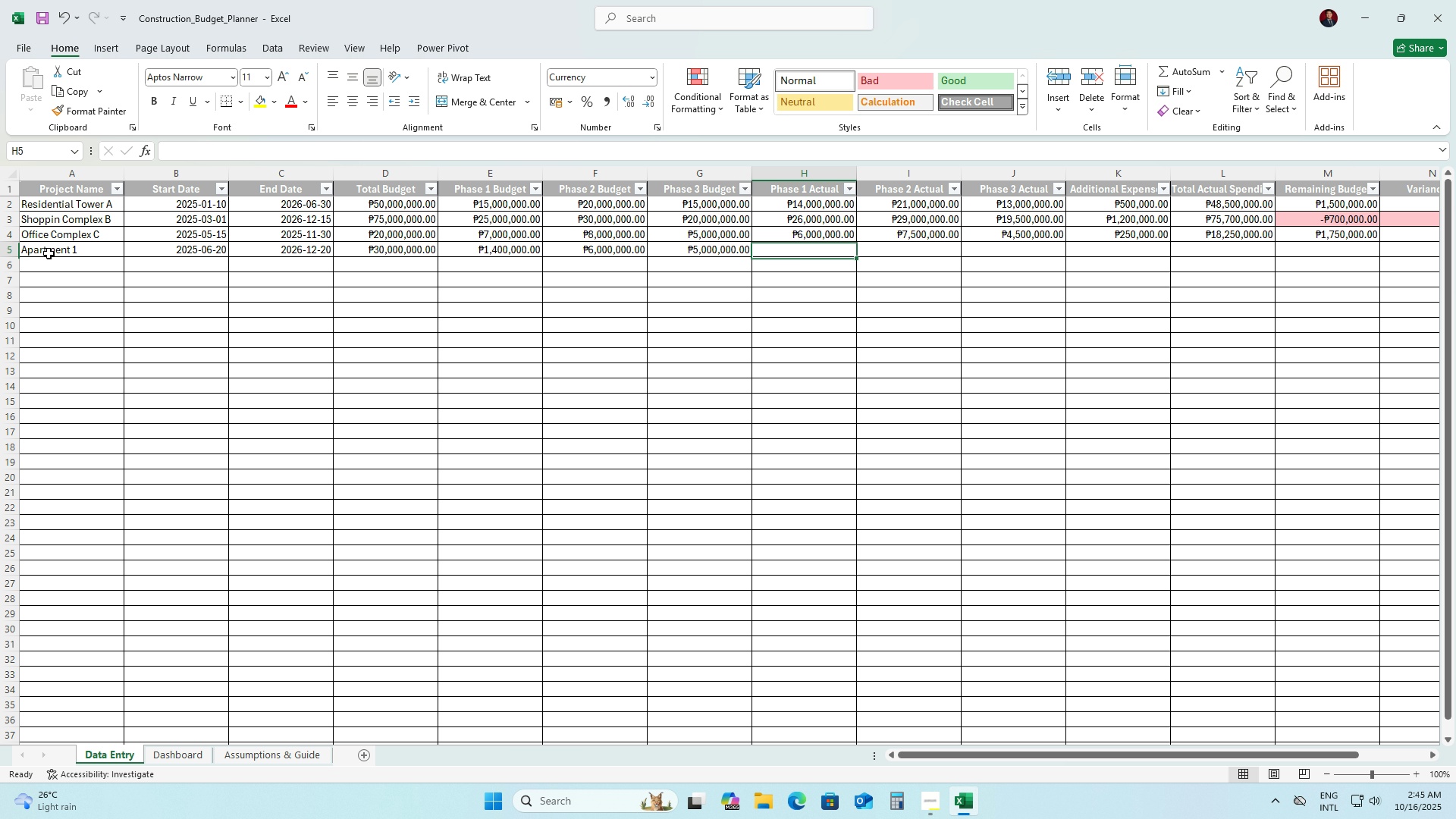 
key(ArrowUp)
 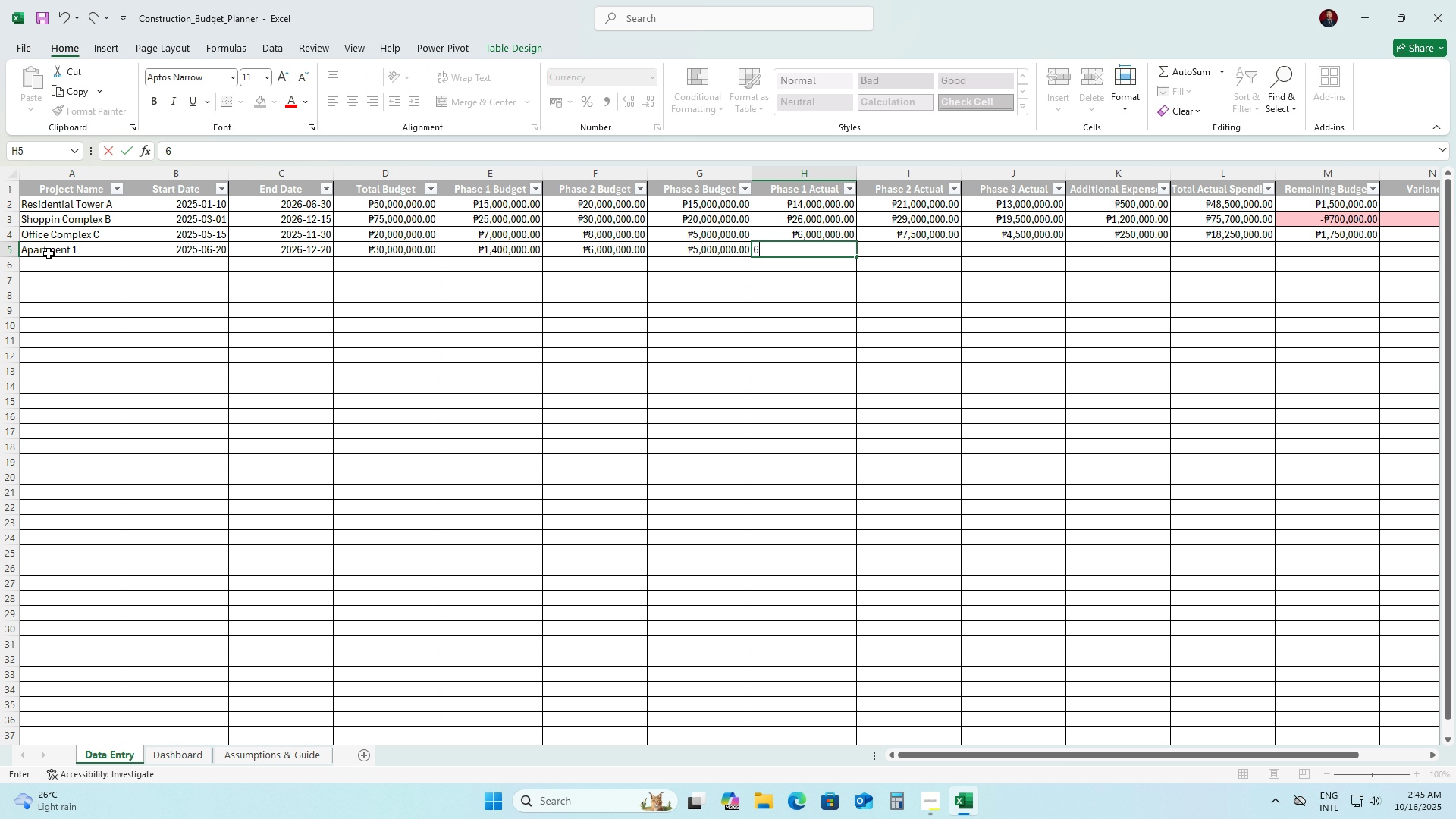 
key(Numpad6)
 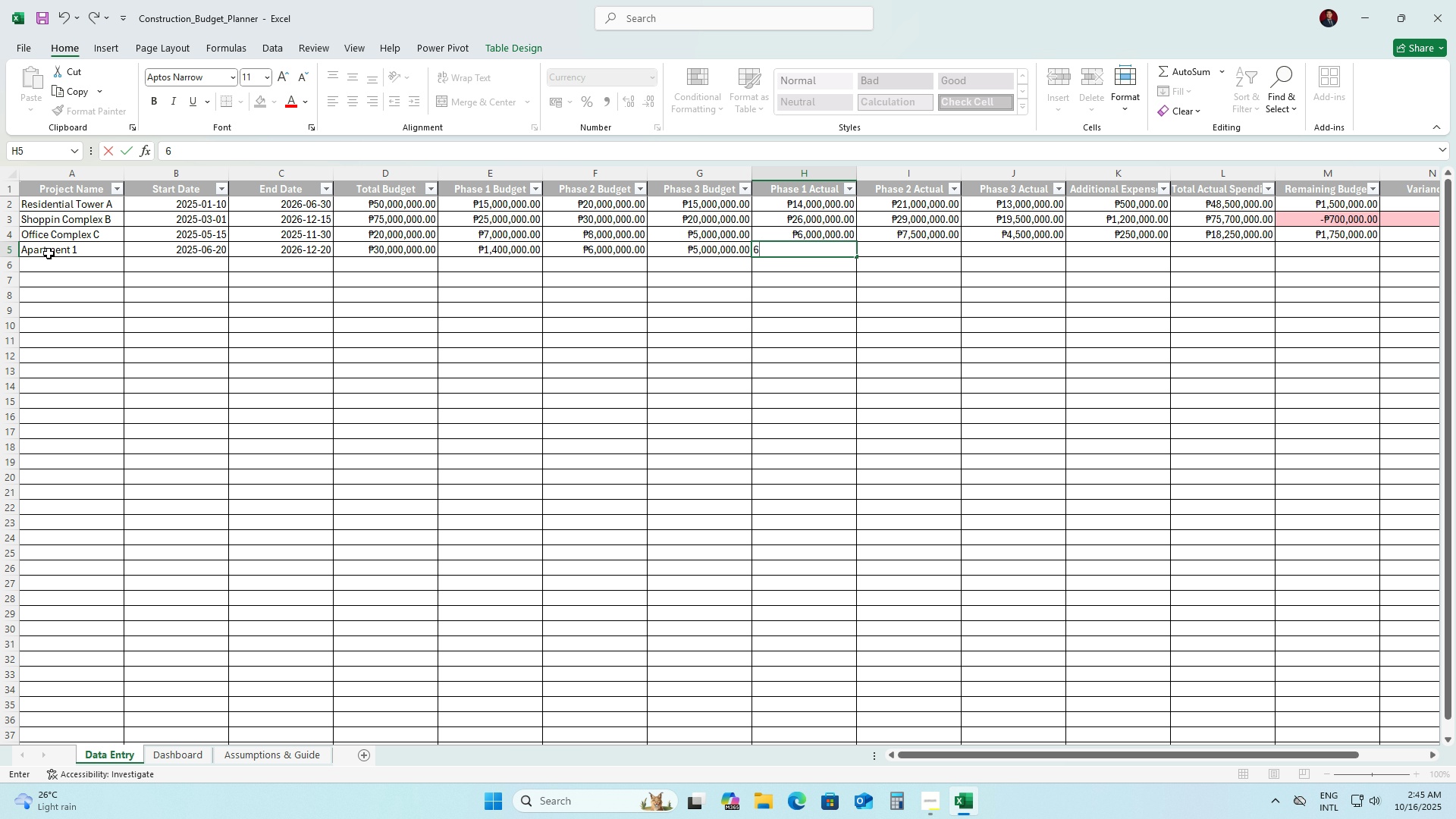 
key(Backspace)
 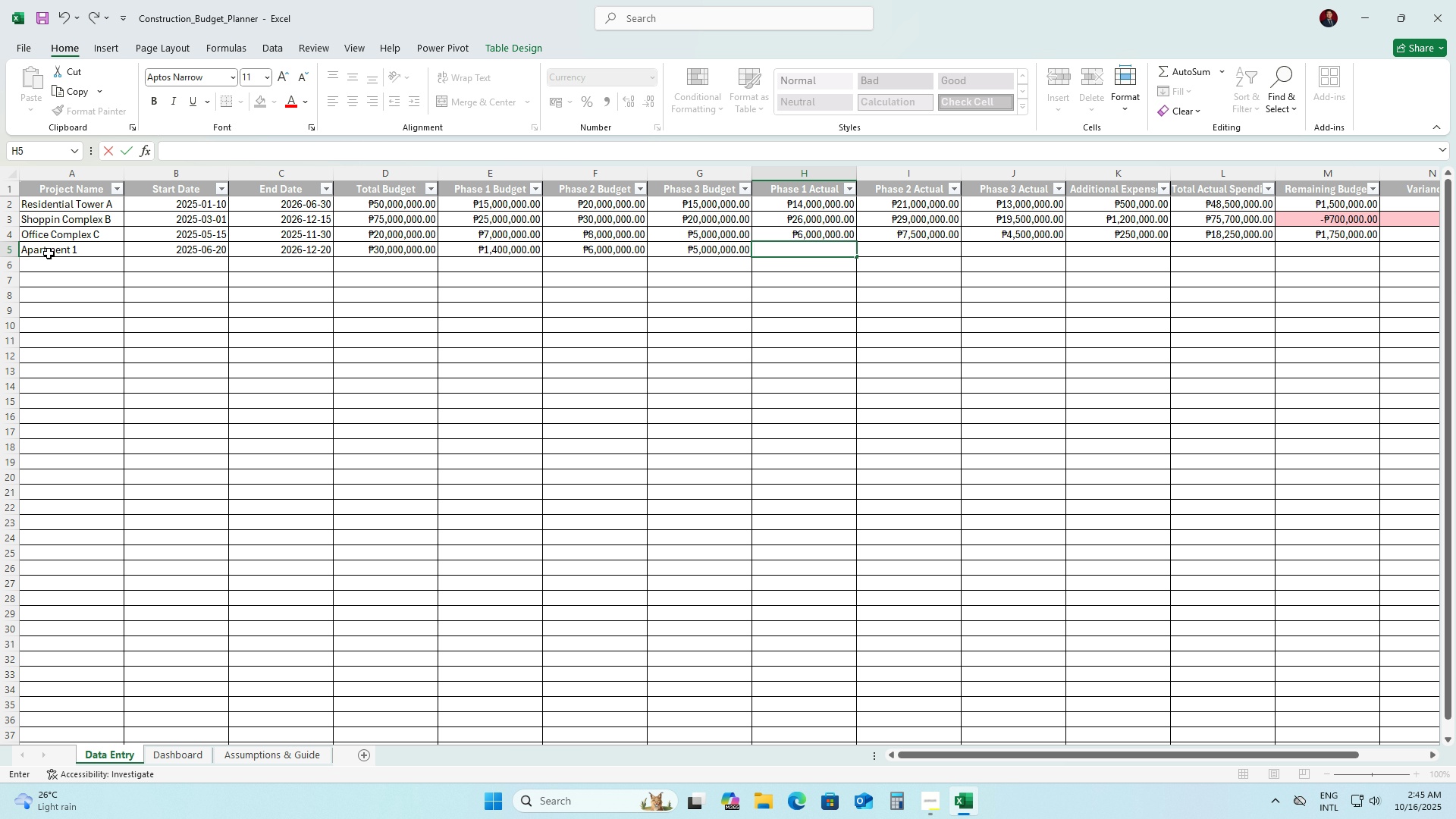 
key(Numpad7)
 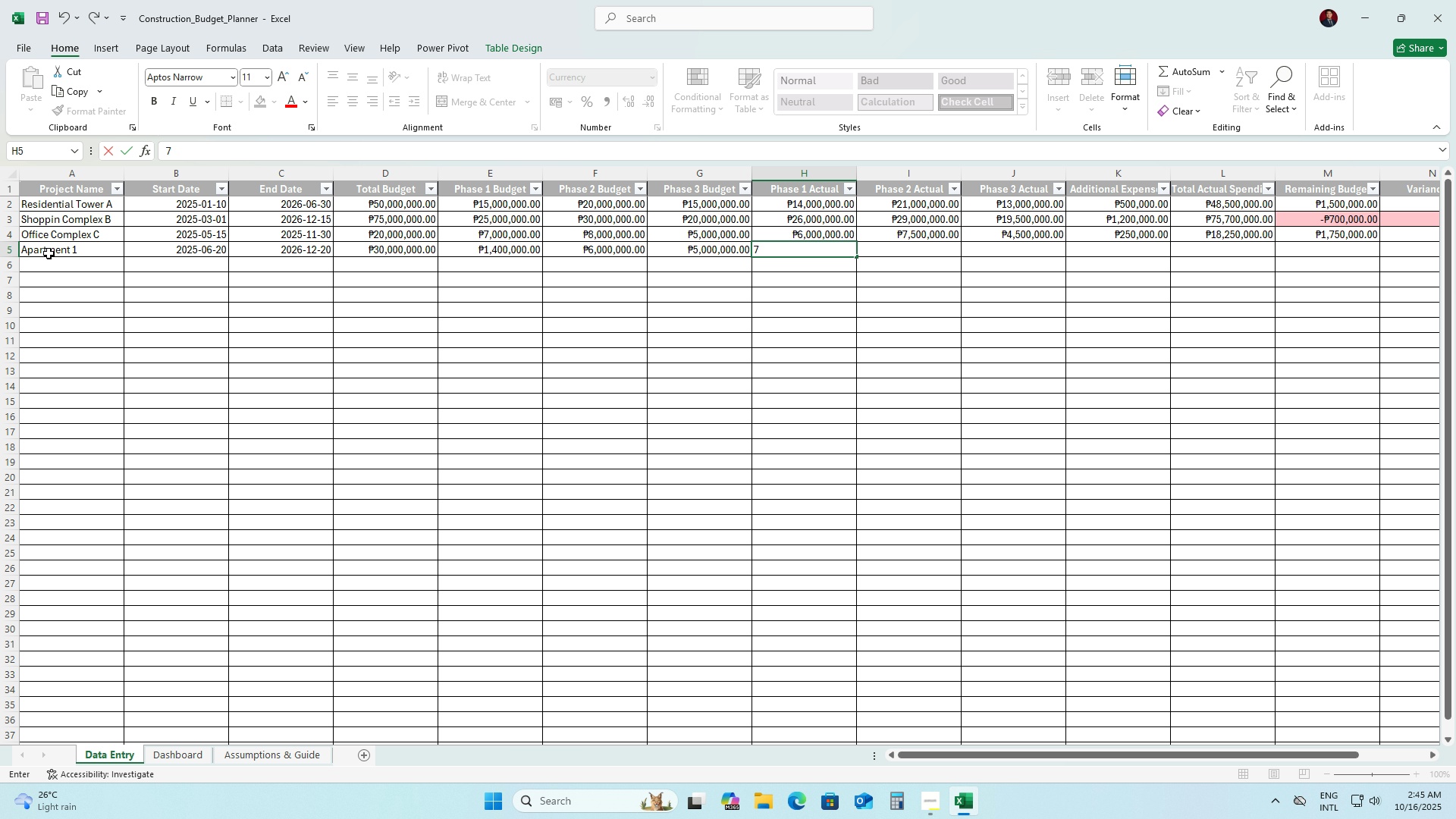 
key(Numpad0)
 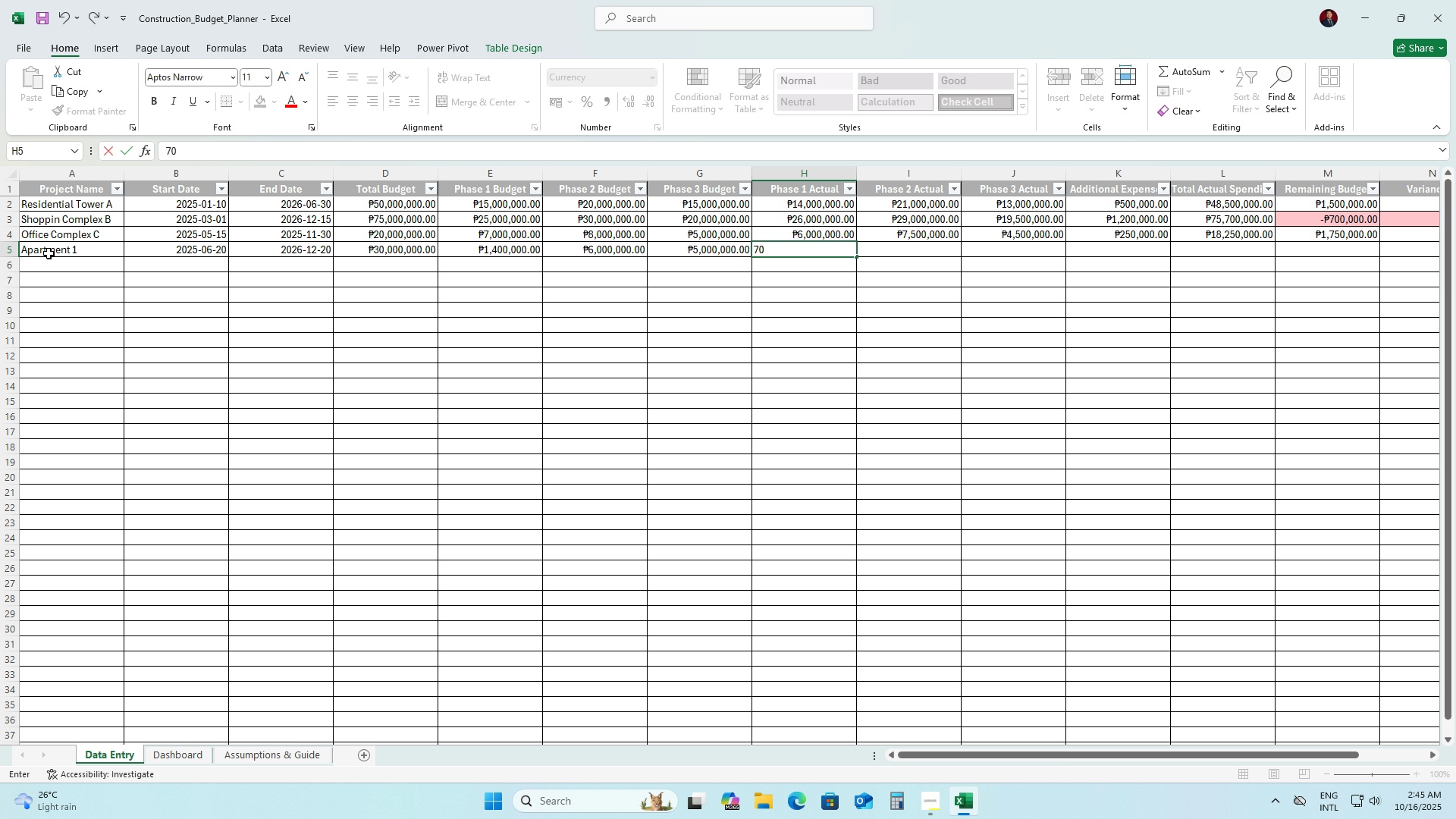 
key(Numpad0)
 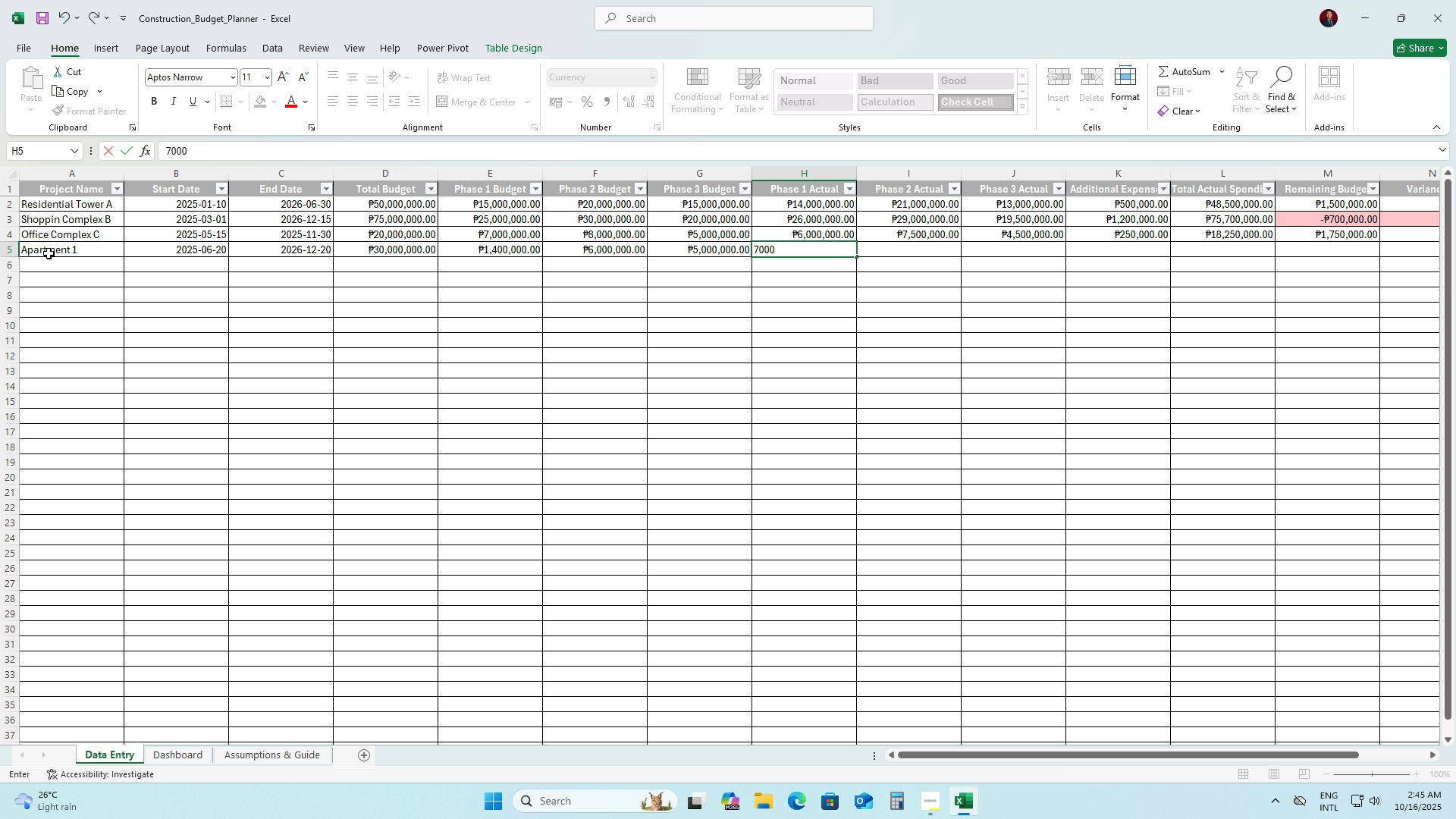 
key(Numpad0)
 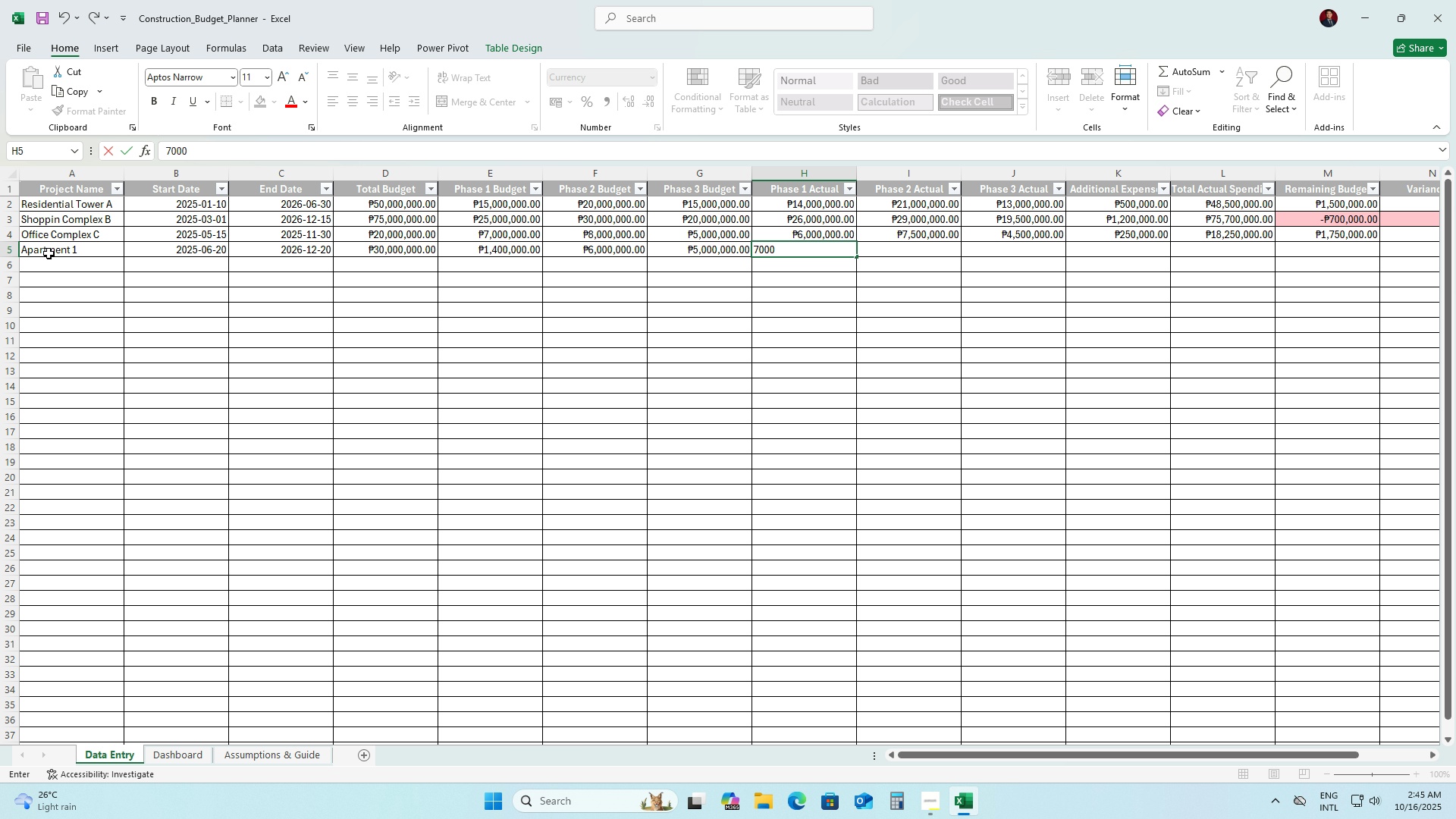 
key(Numpad0)
 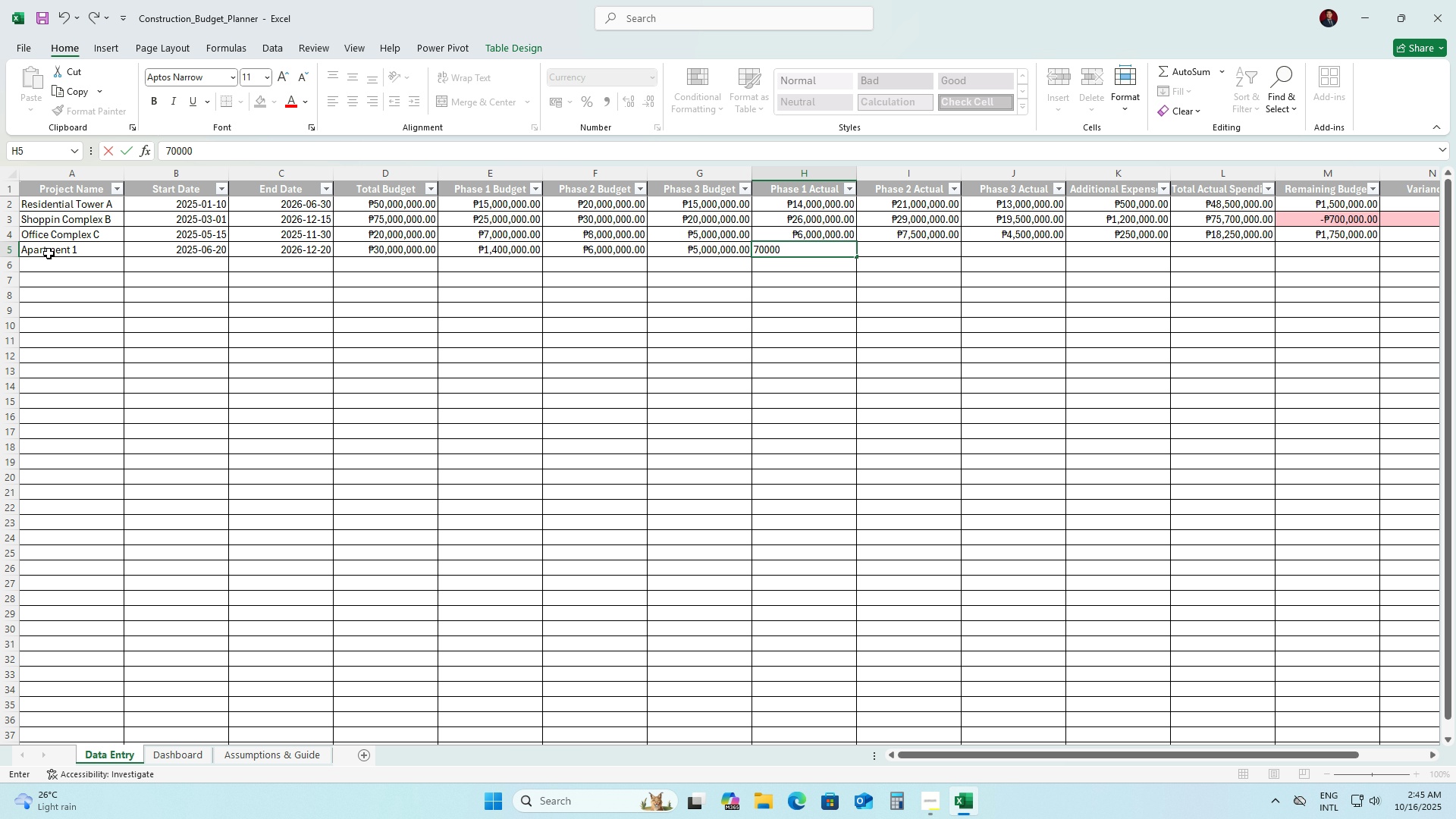 
key(Numpad0)
 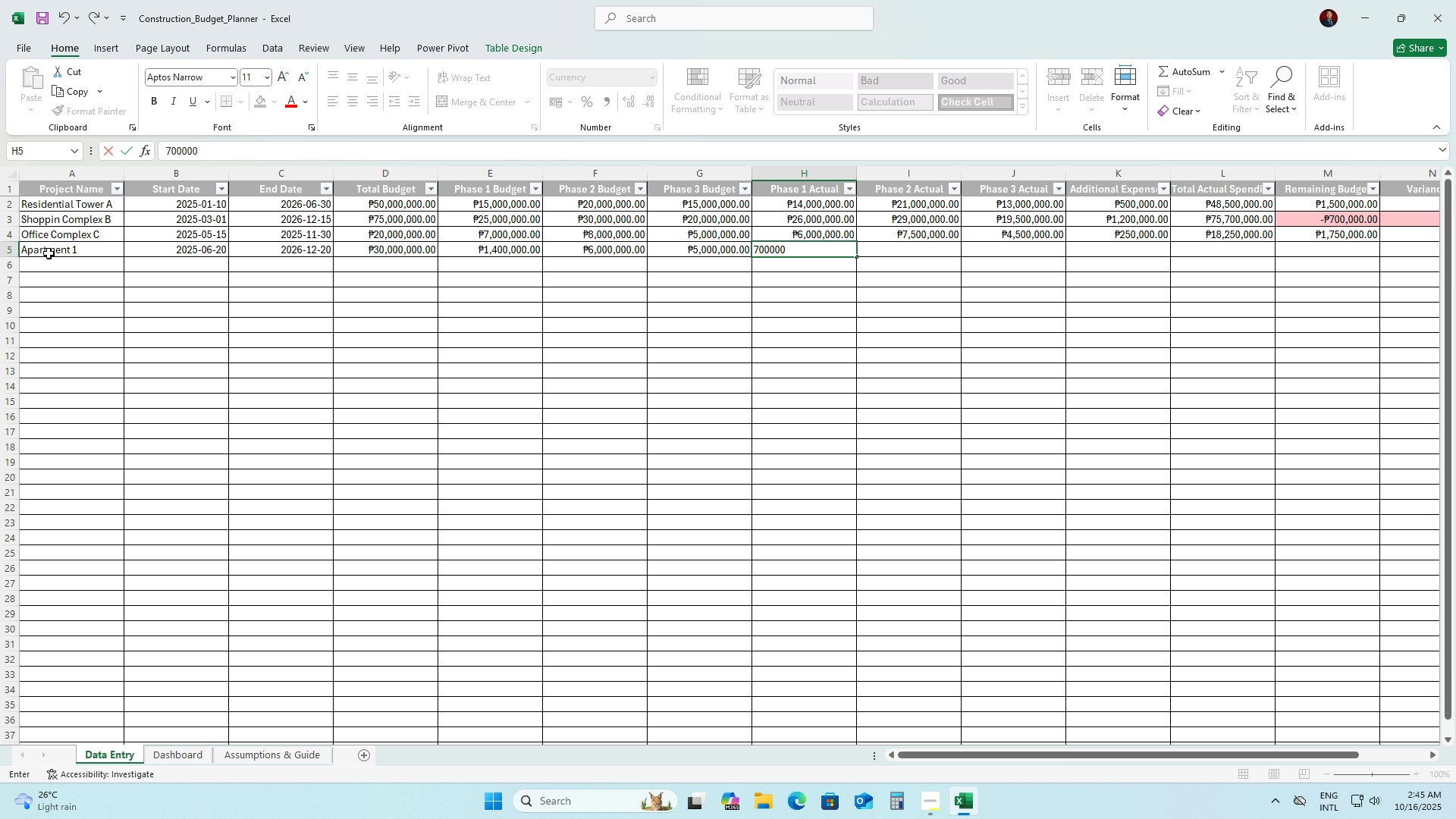 
key(Numpad0)
 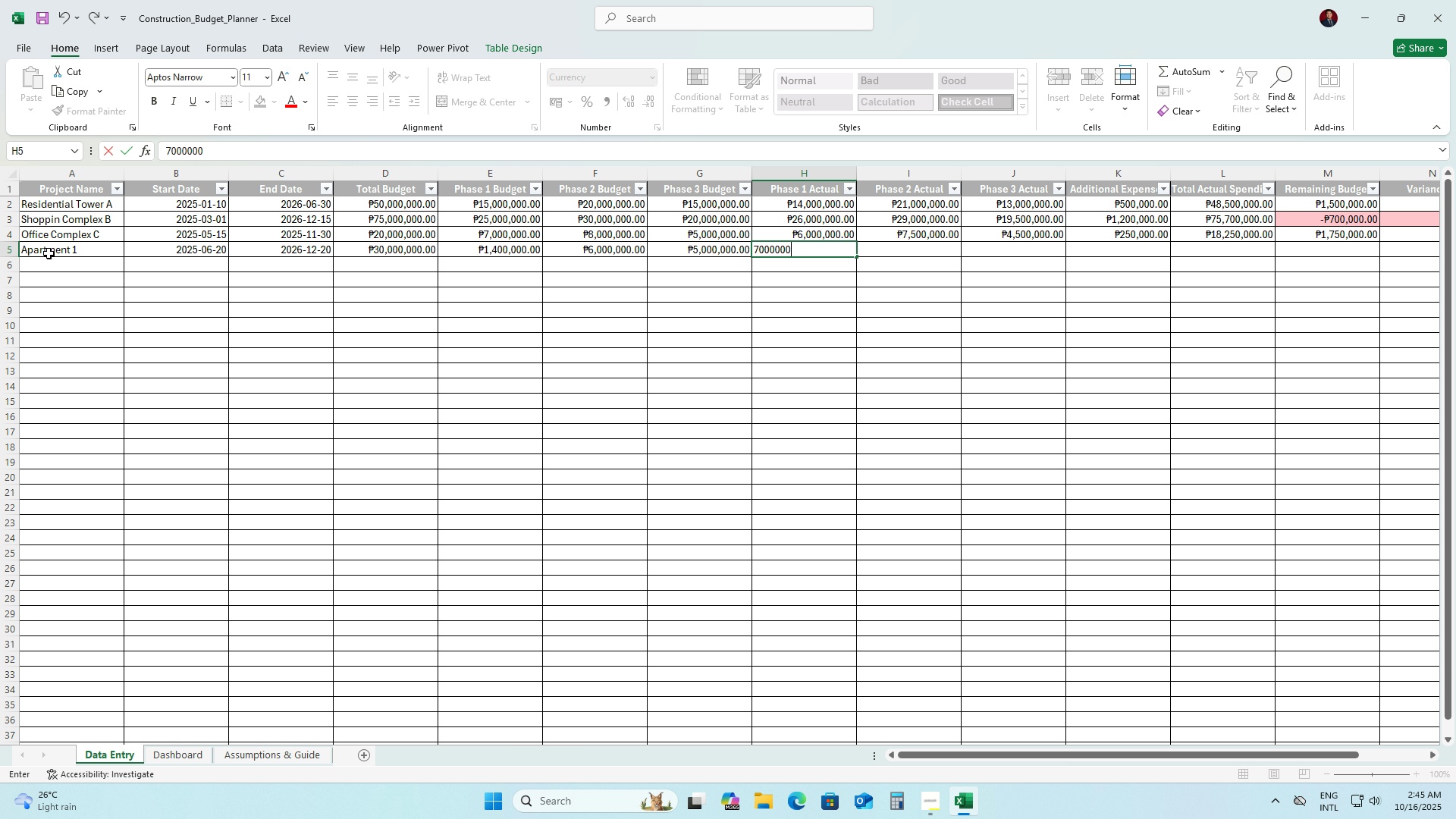 
key(Enter)
 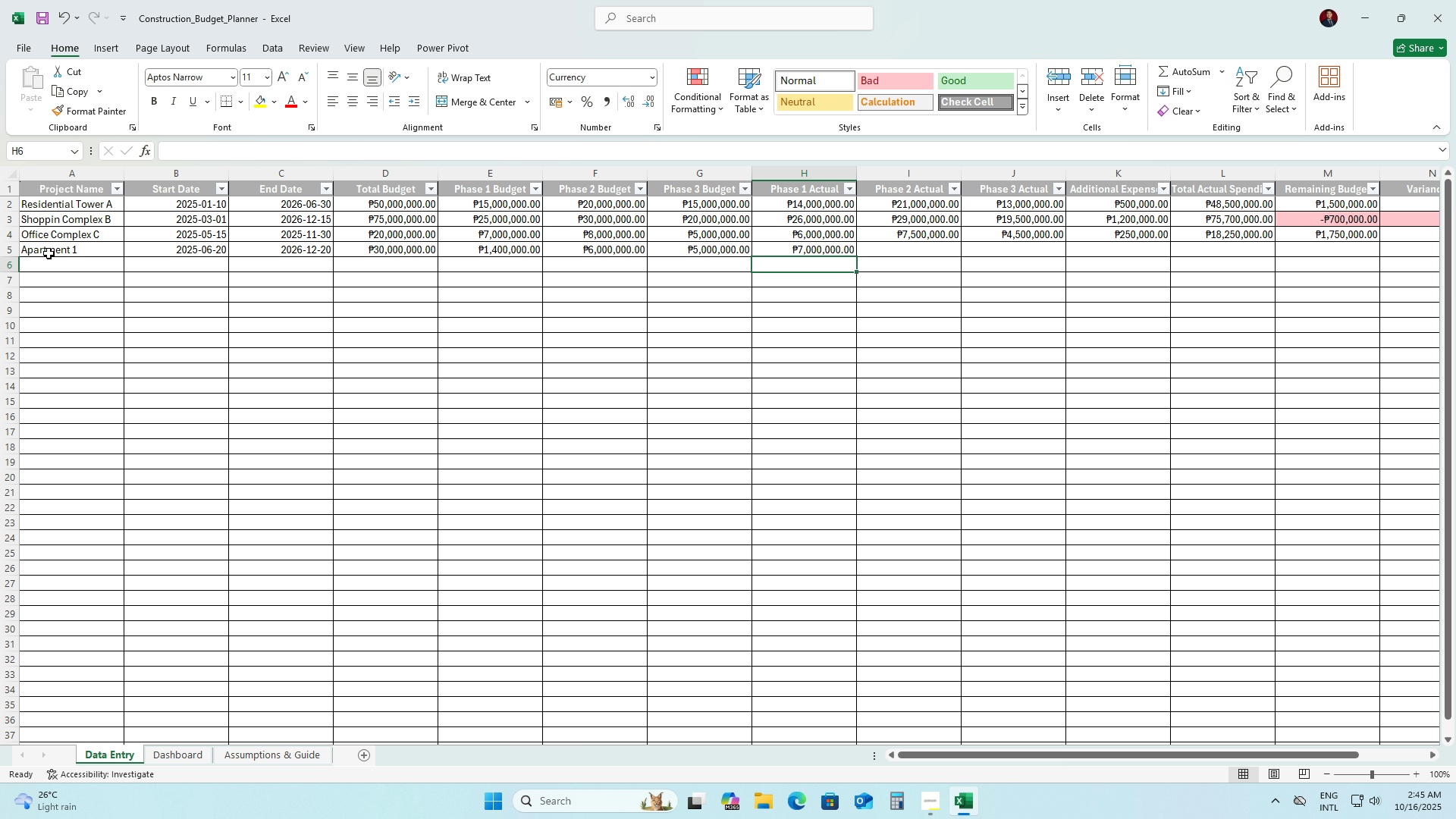 
key(ArrowRight)
 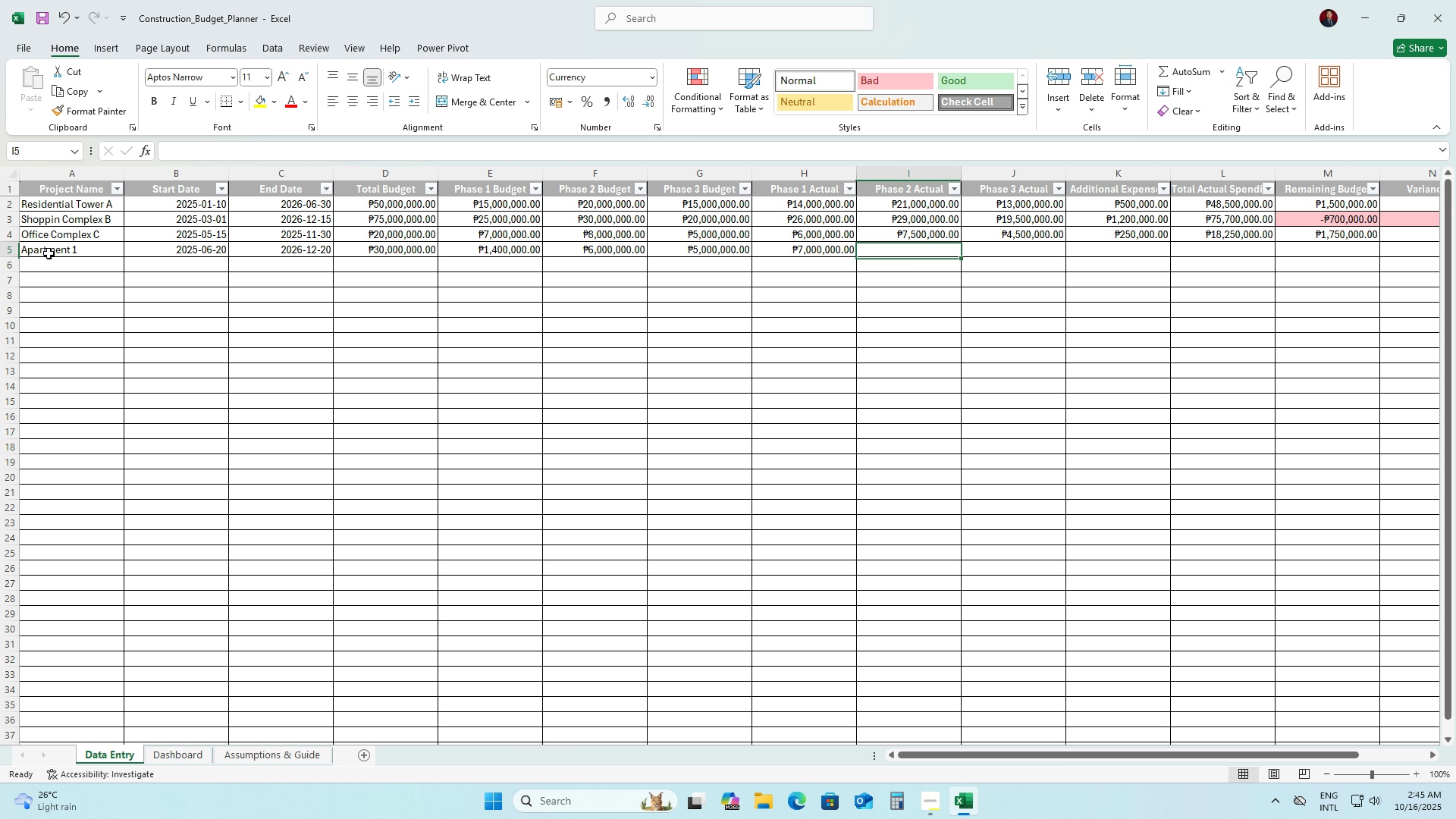 
key(ArrowUp)
 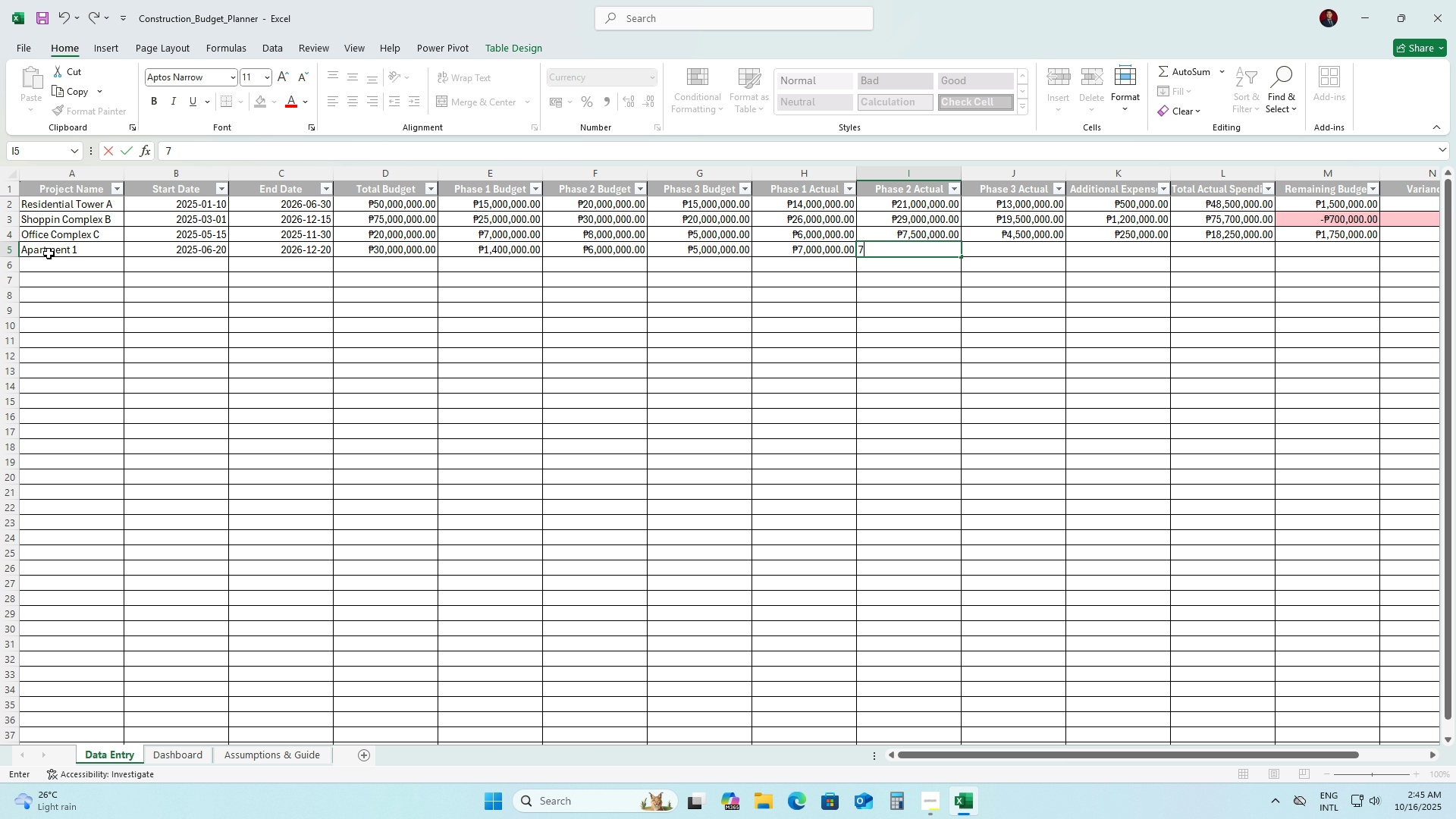 
key(Numpad7)
 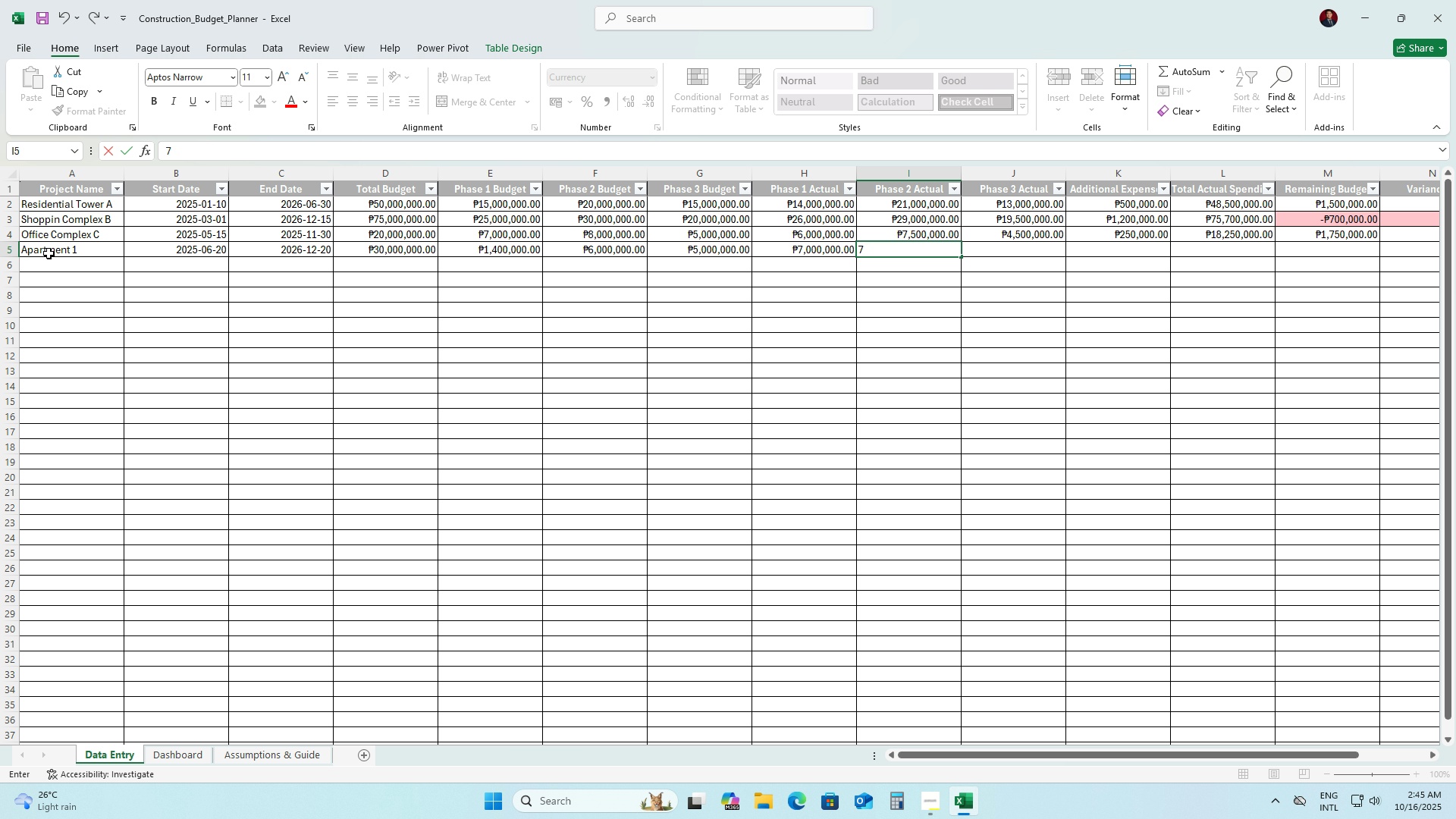 
key(Numpad8)
 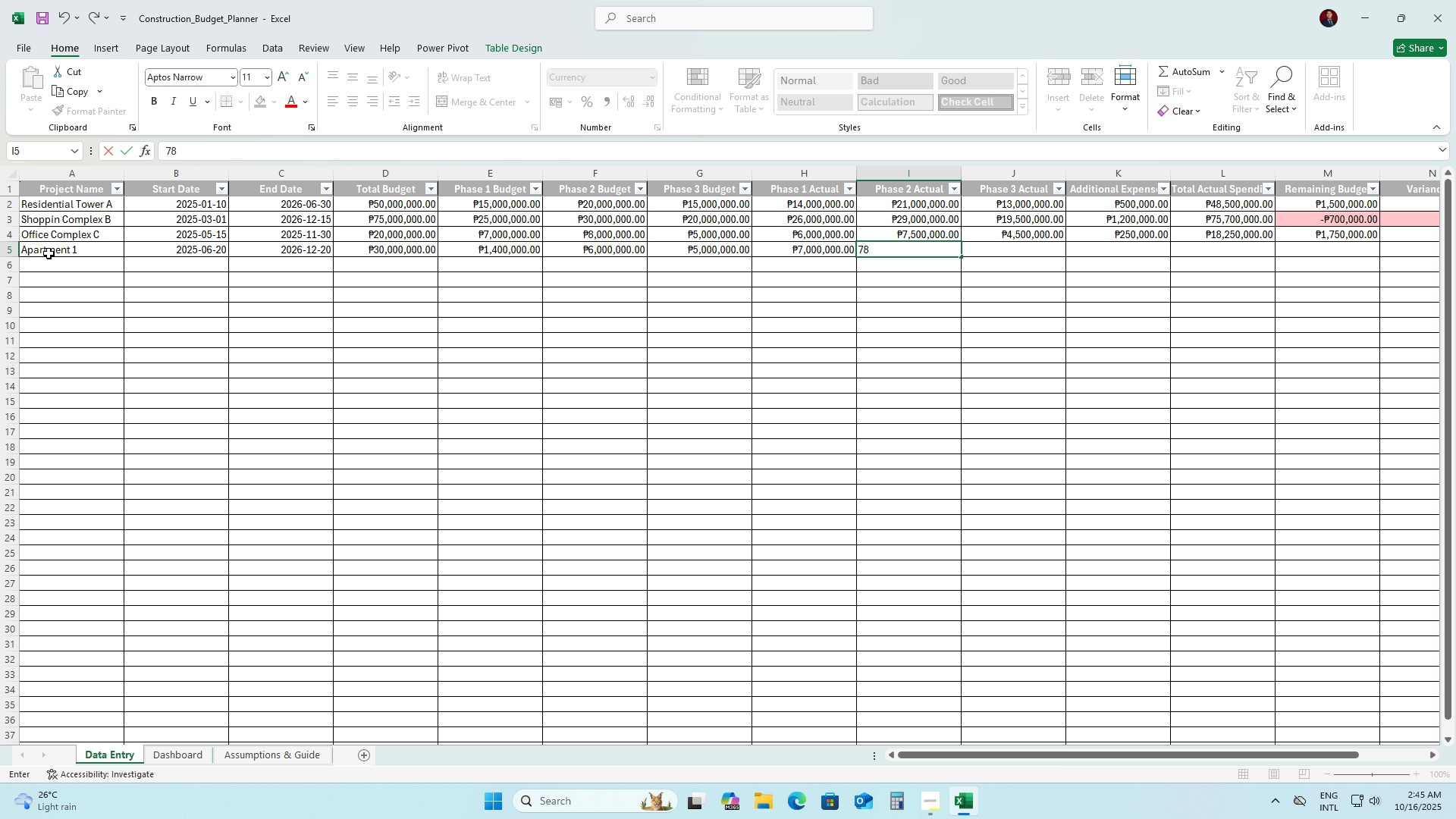 
key(Numpad0)
 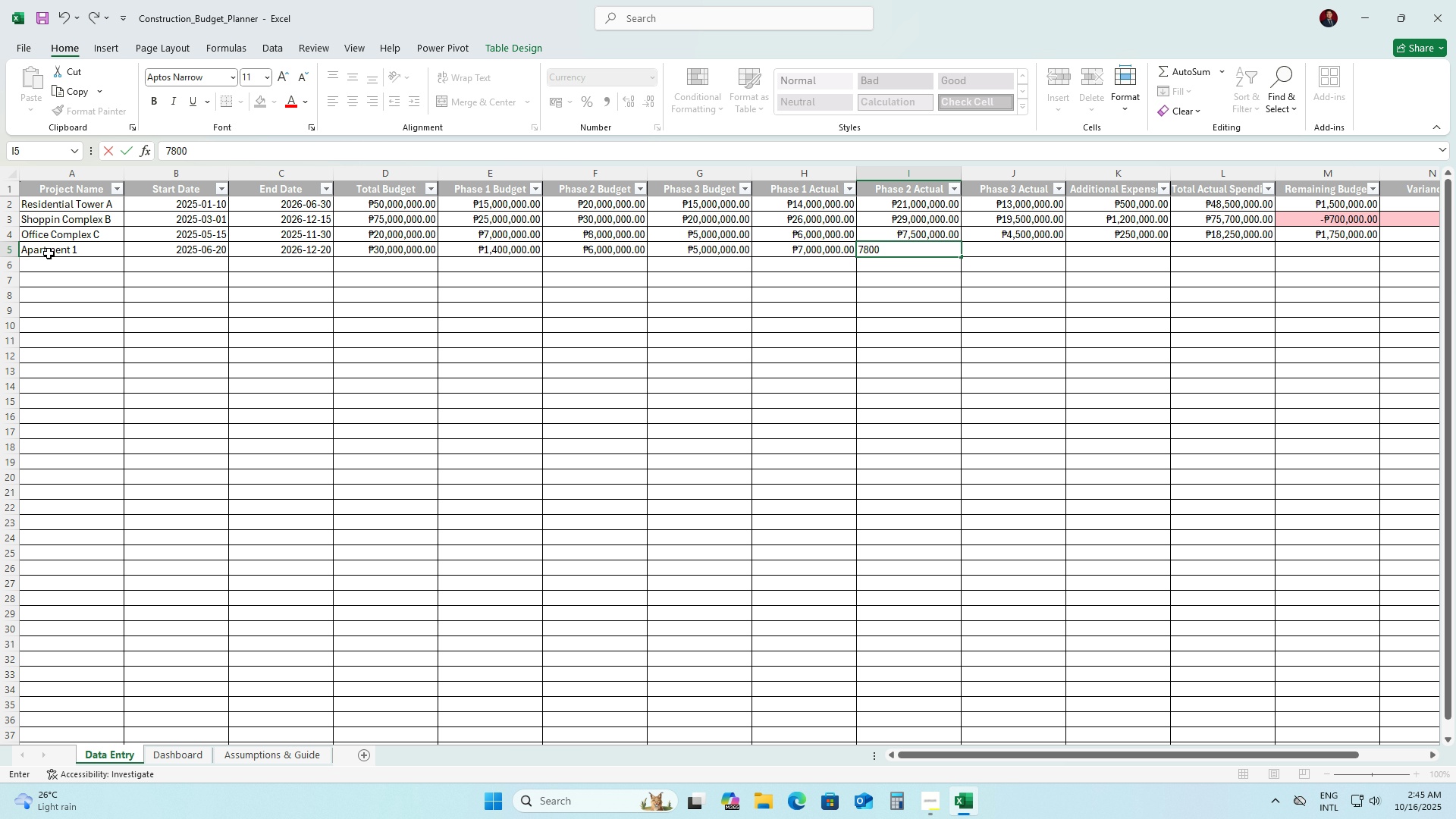 
key(Numpad0)
 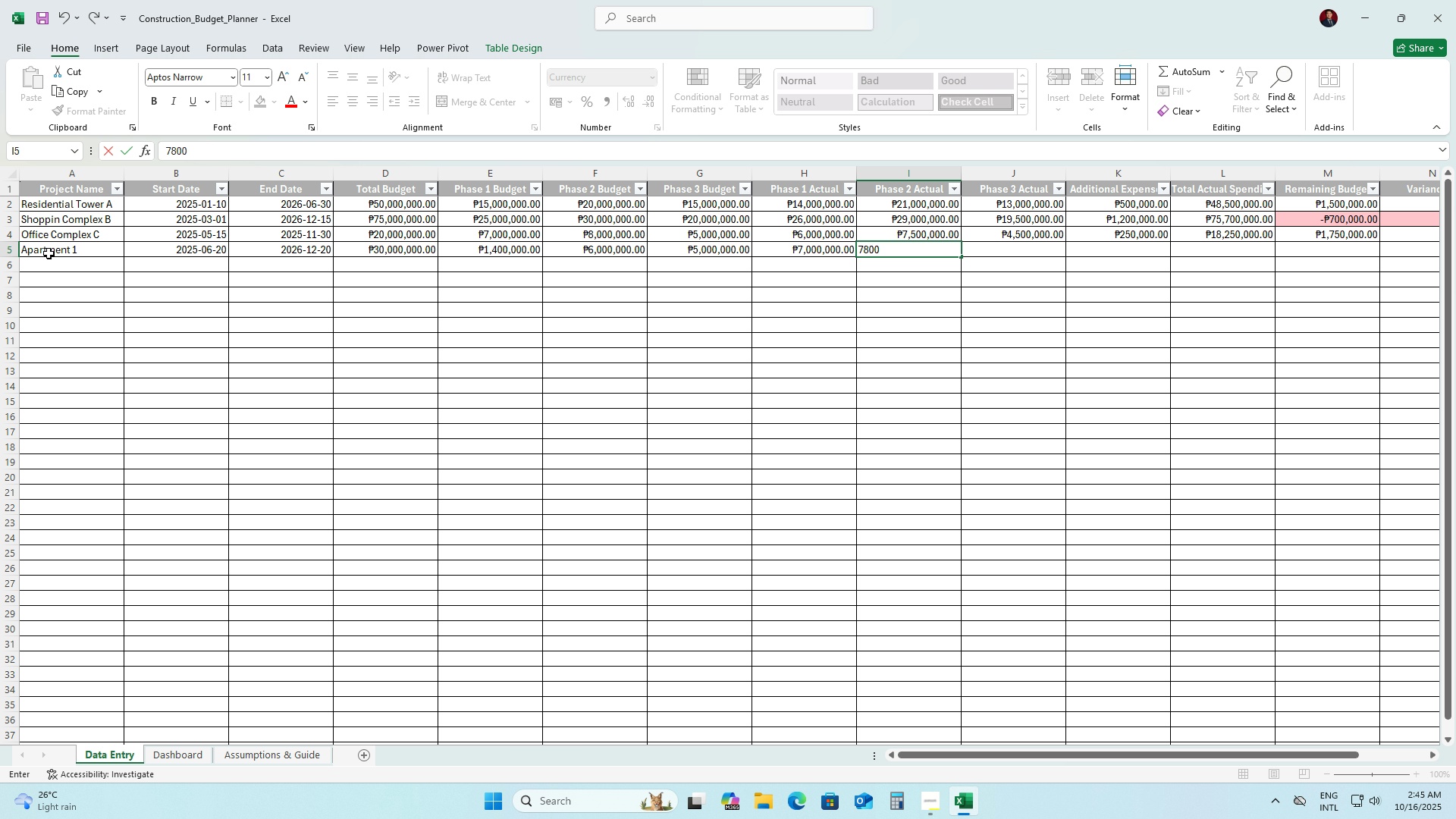 
key(Numpad0)
 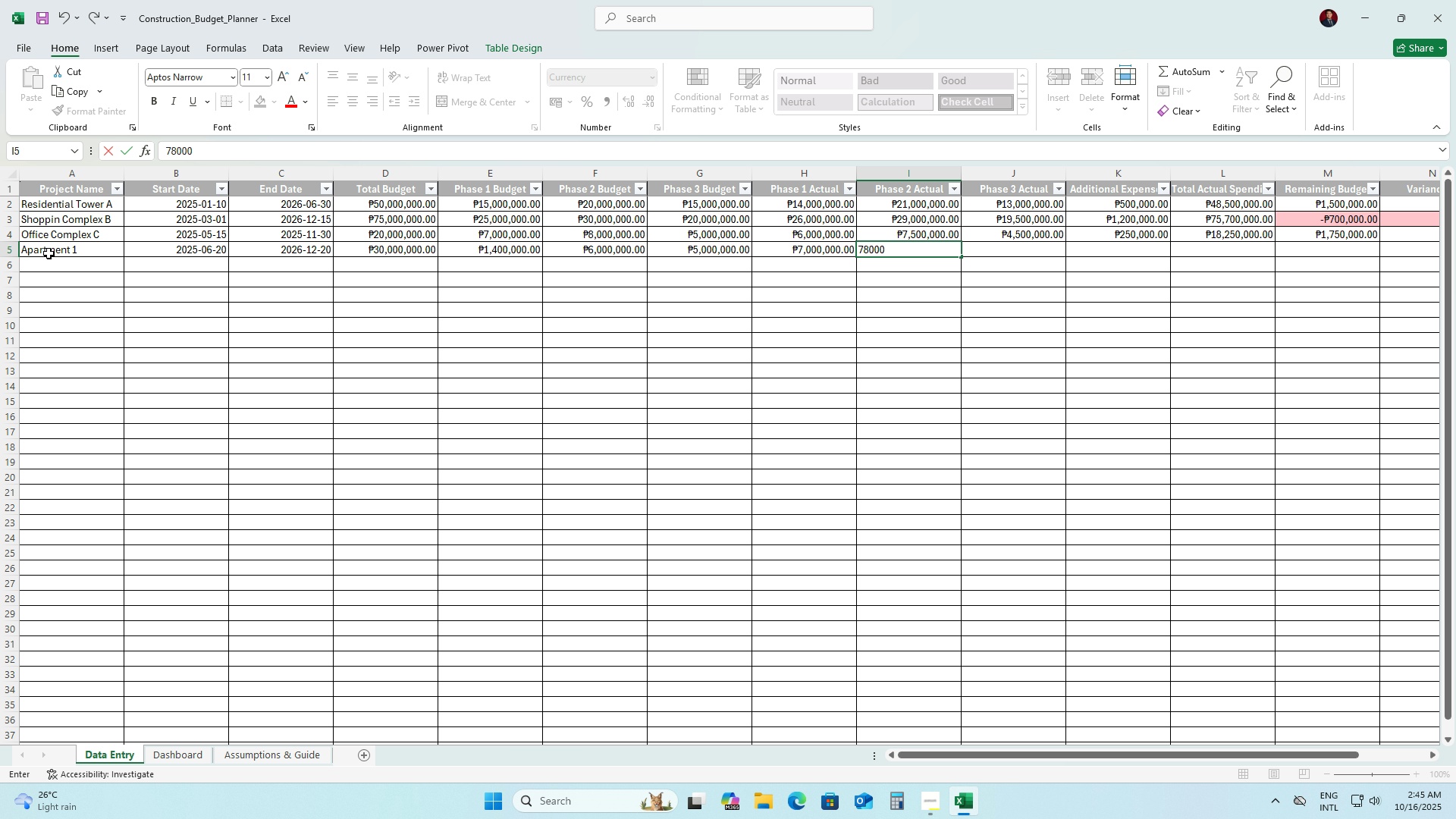 
key(Numpad0)
 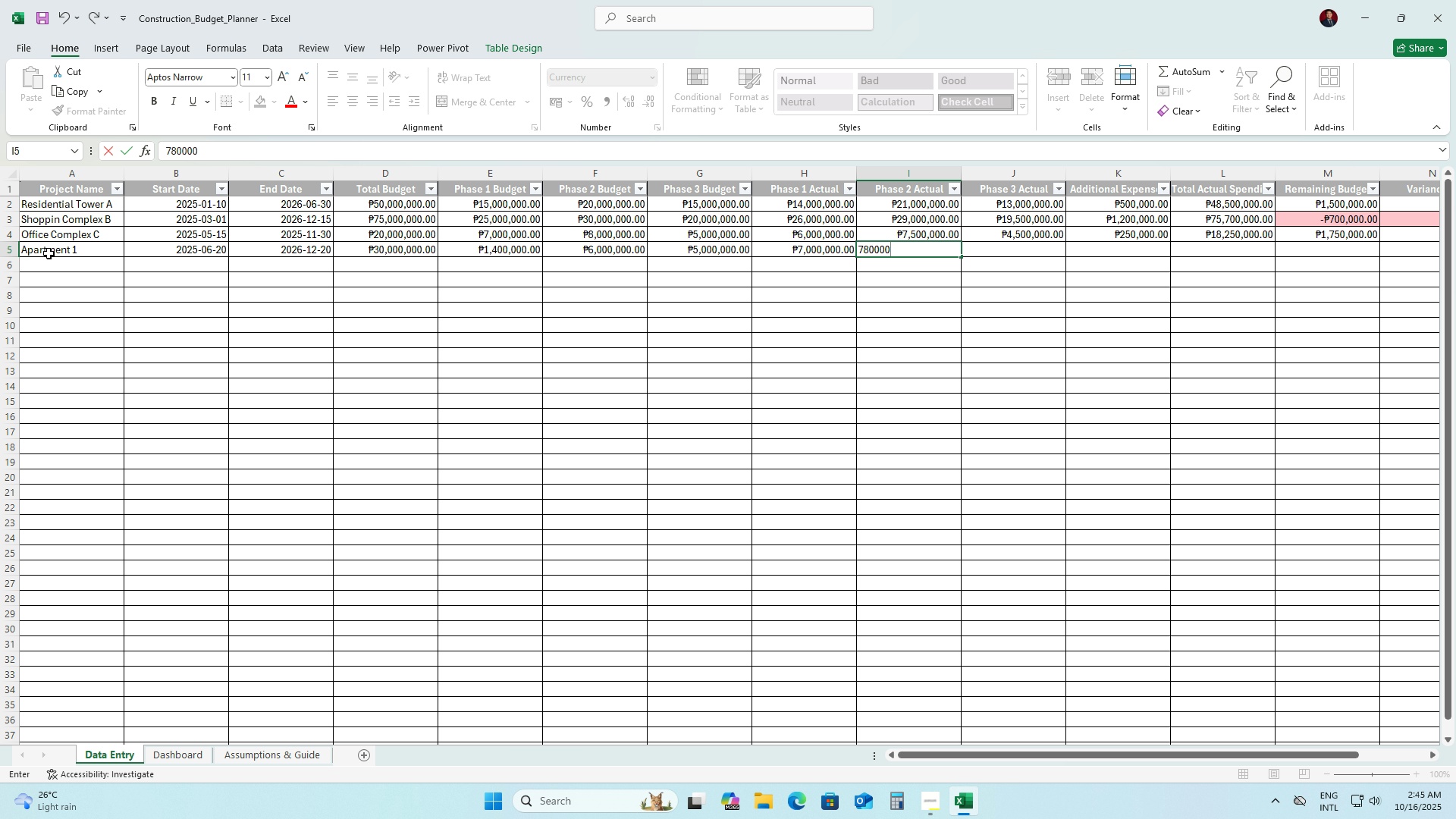 
key(Numpad0)
 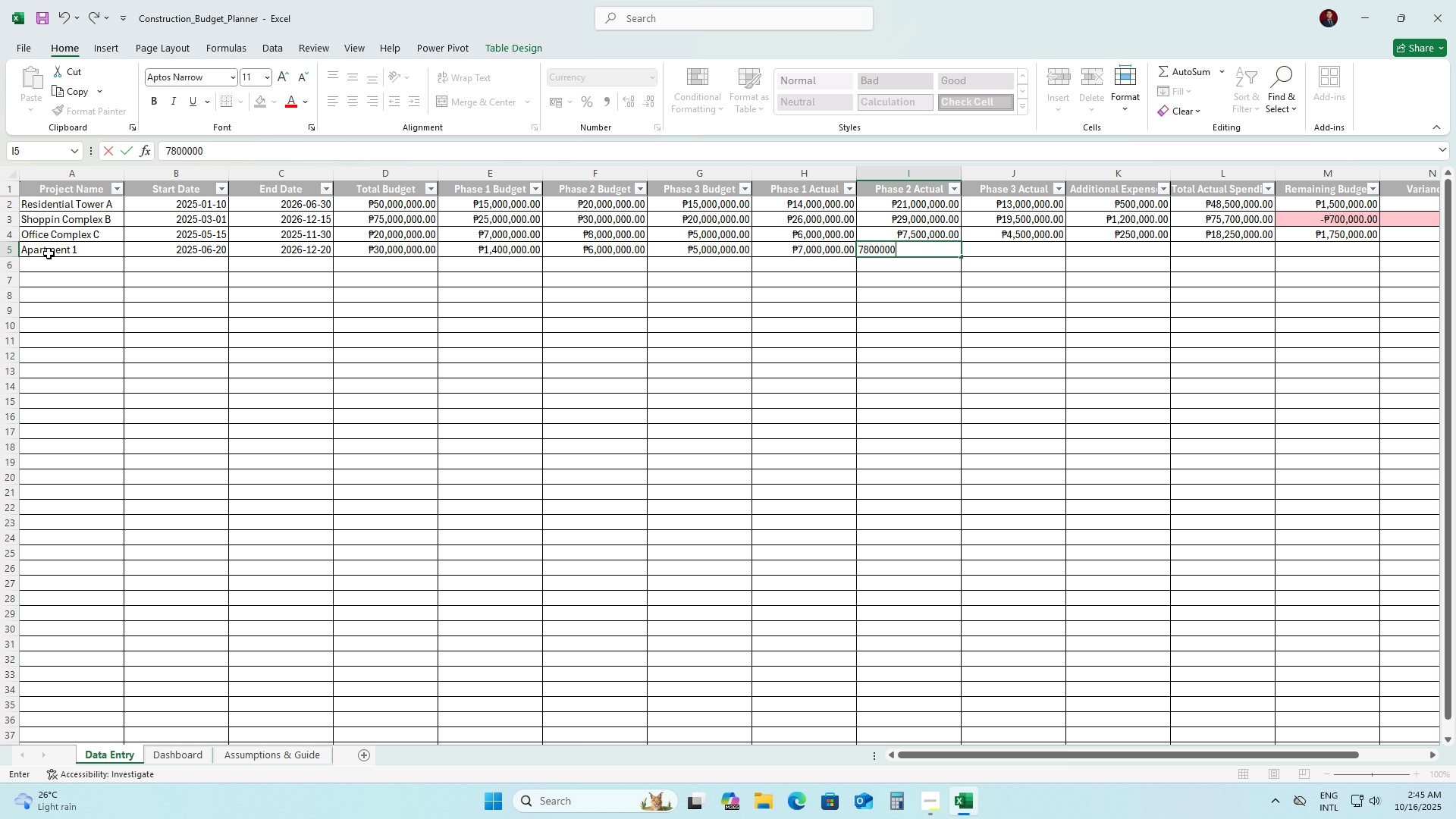 
key(Backspace)
 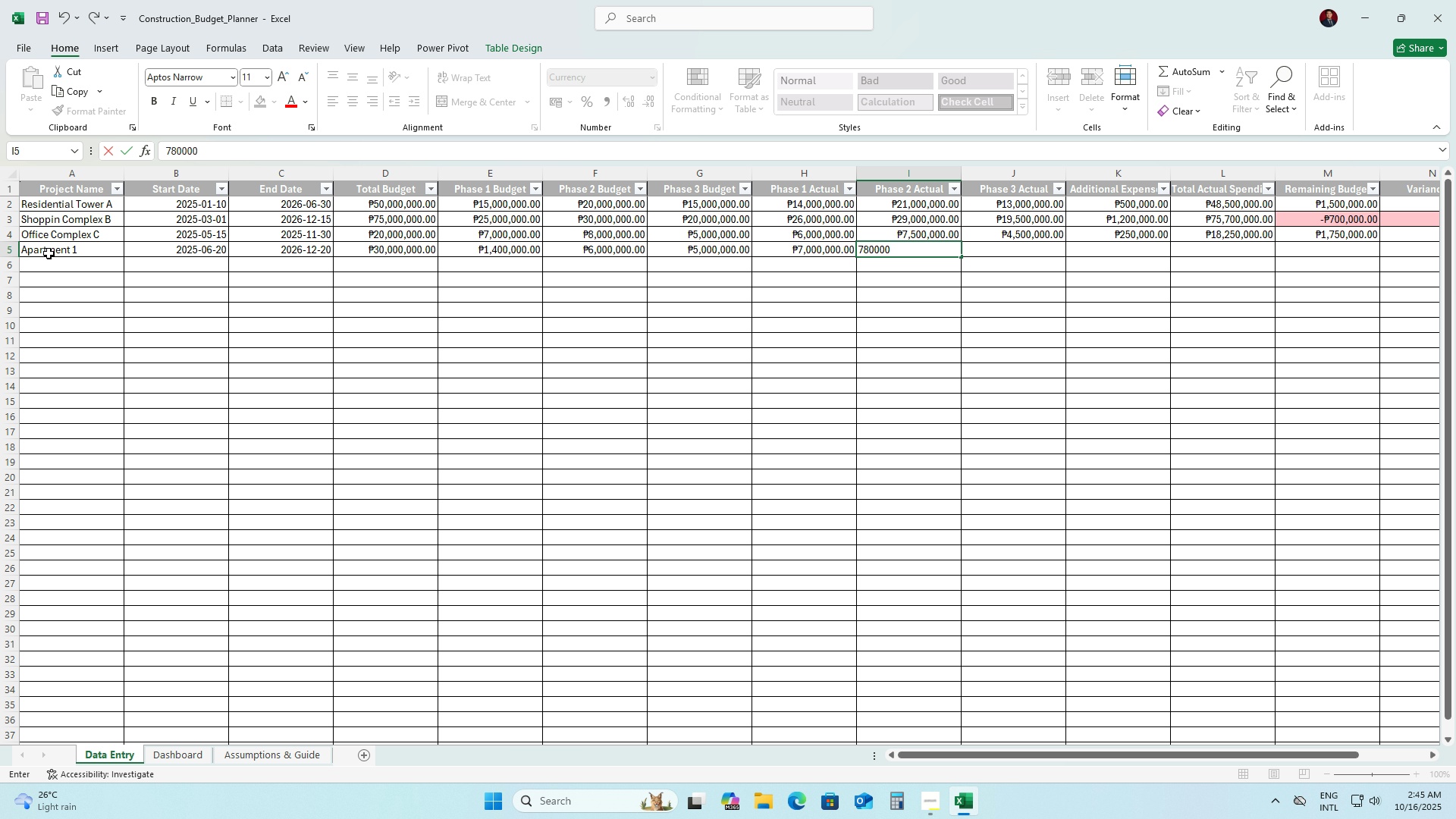 
key(Enter)
 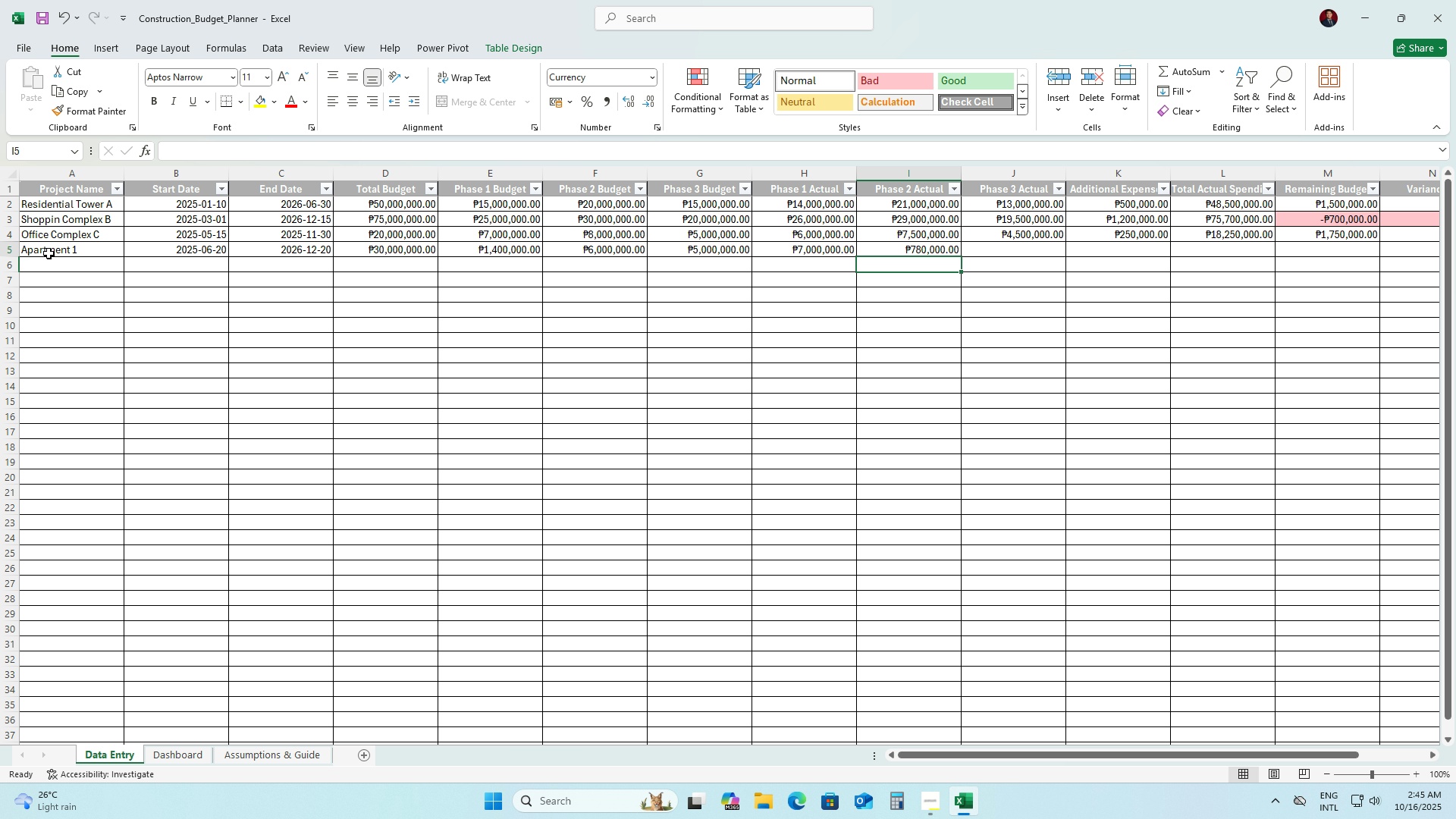 
key(ArrowUp)
 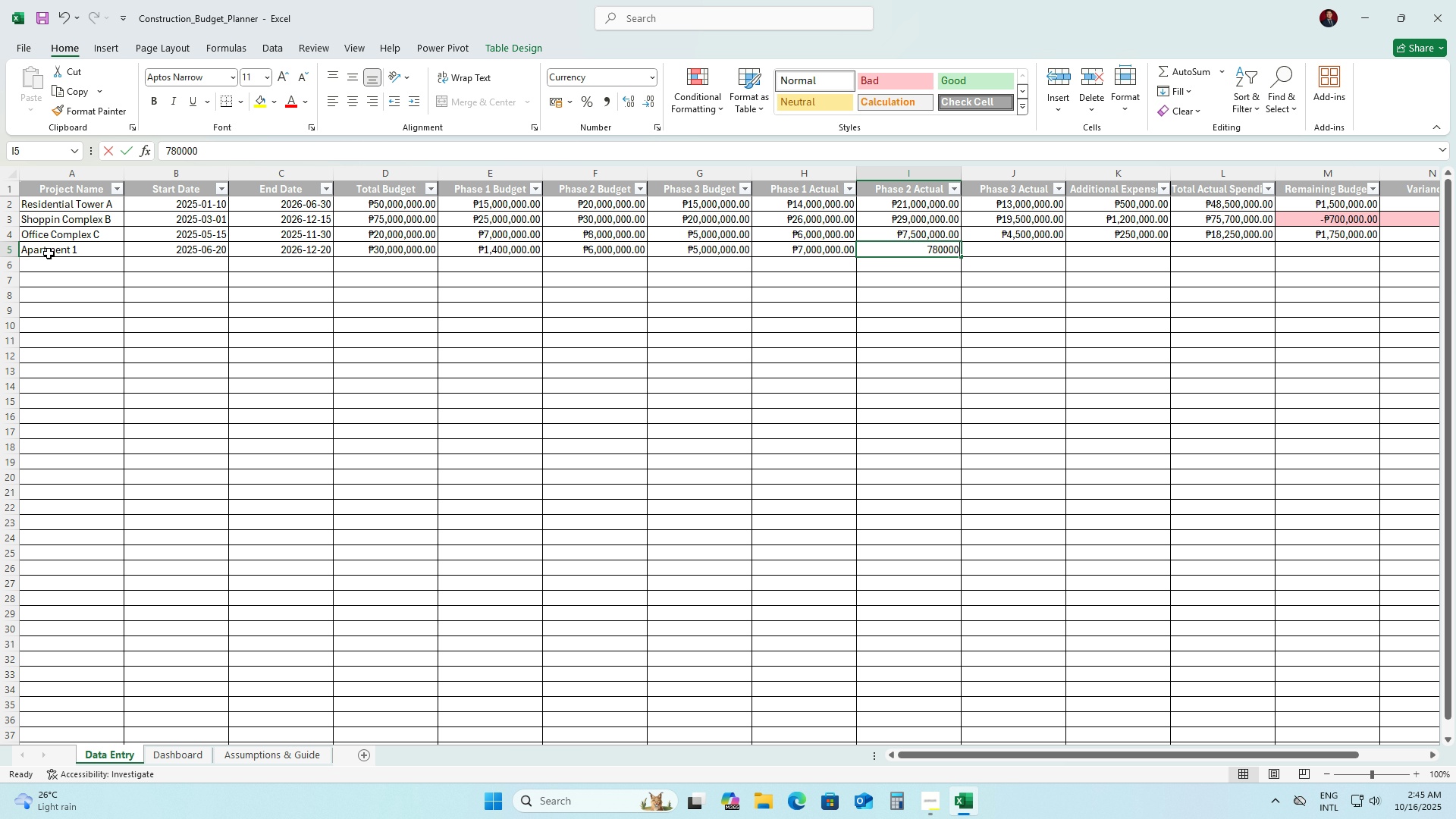 
key(Numpad7)
 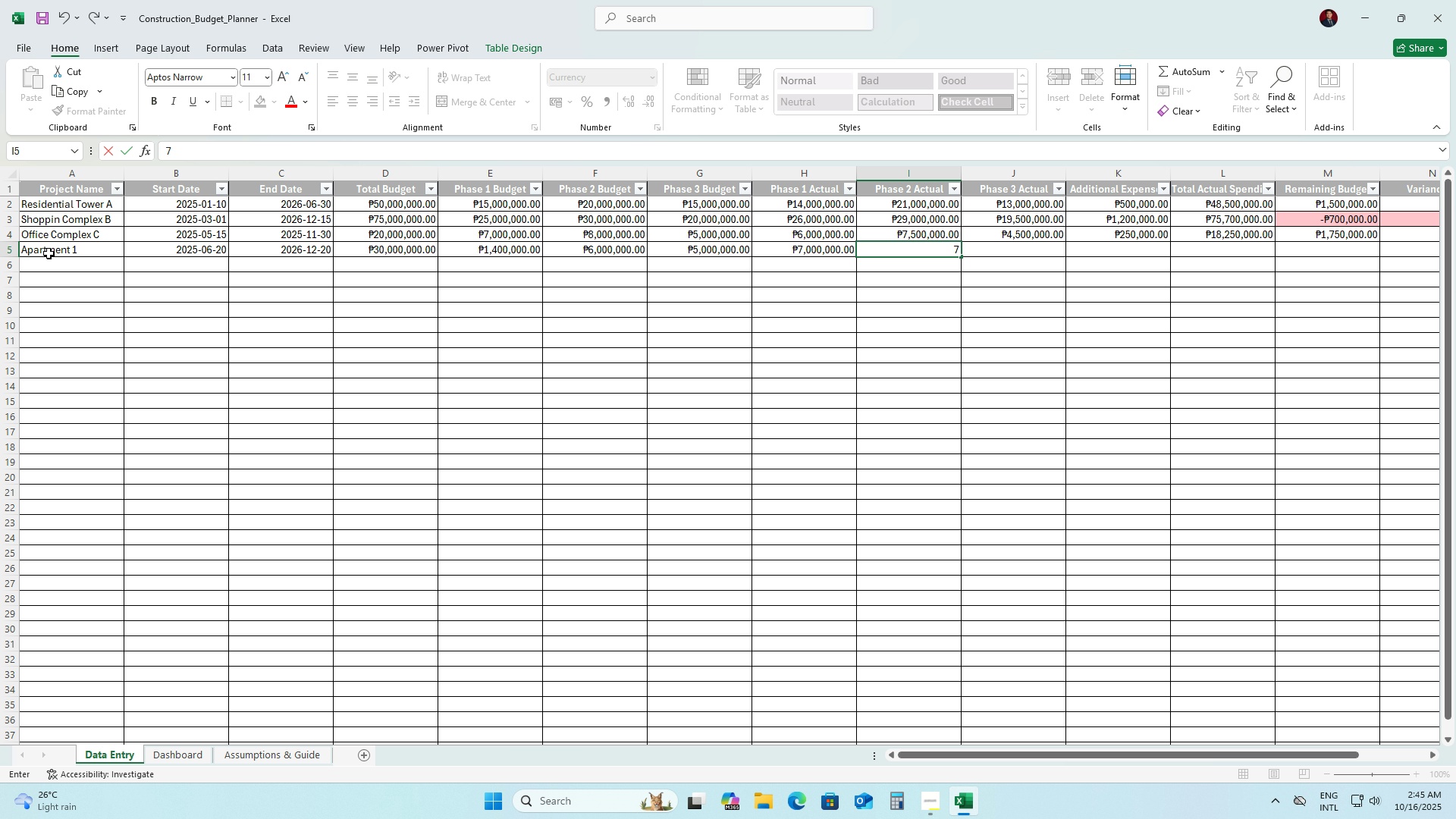 
key(Numpad8)
 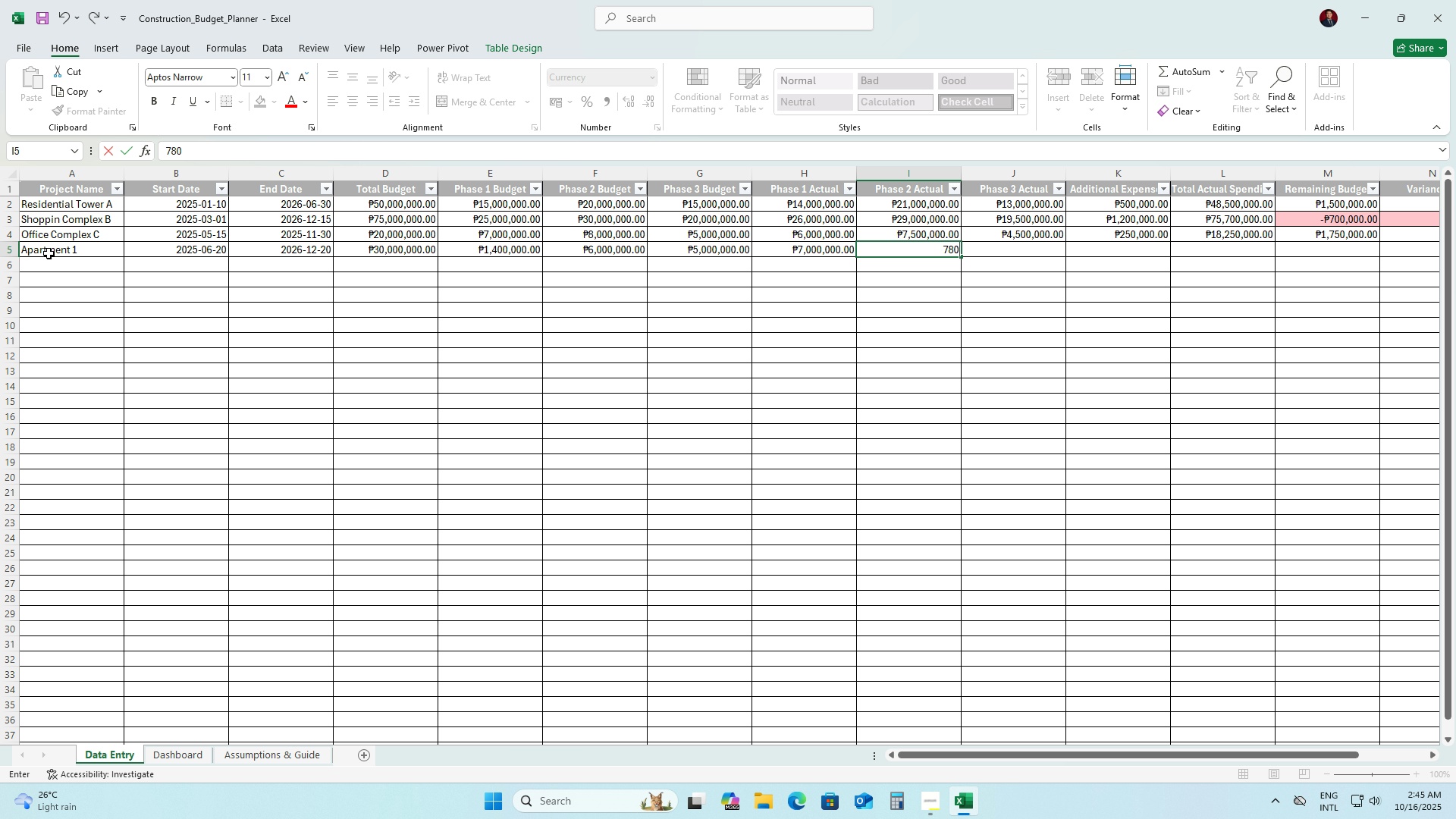 
key(Numpad0)
 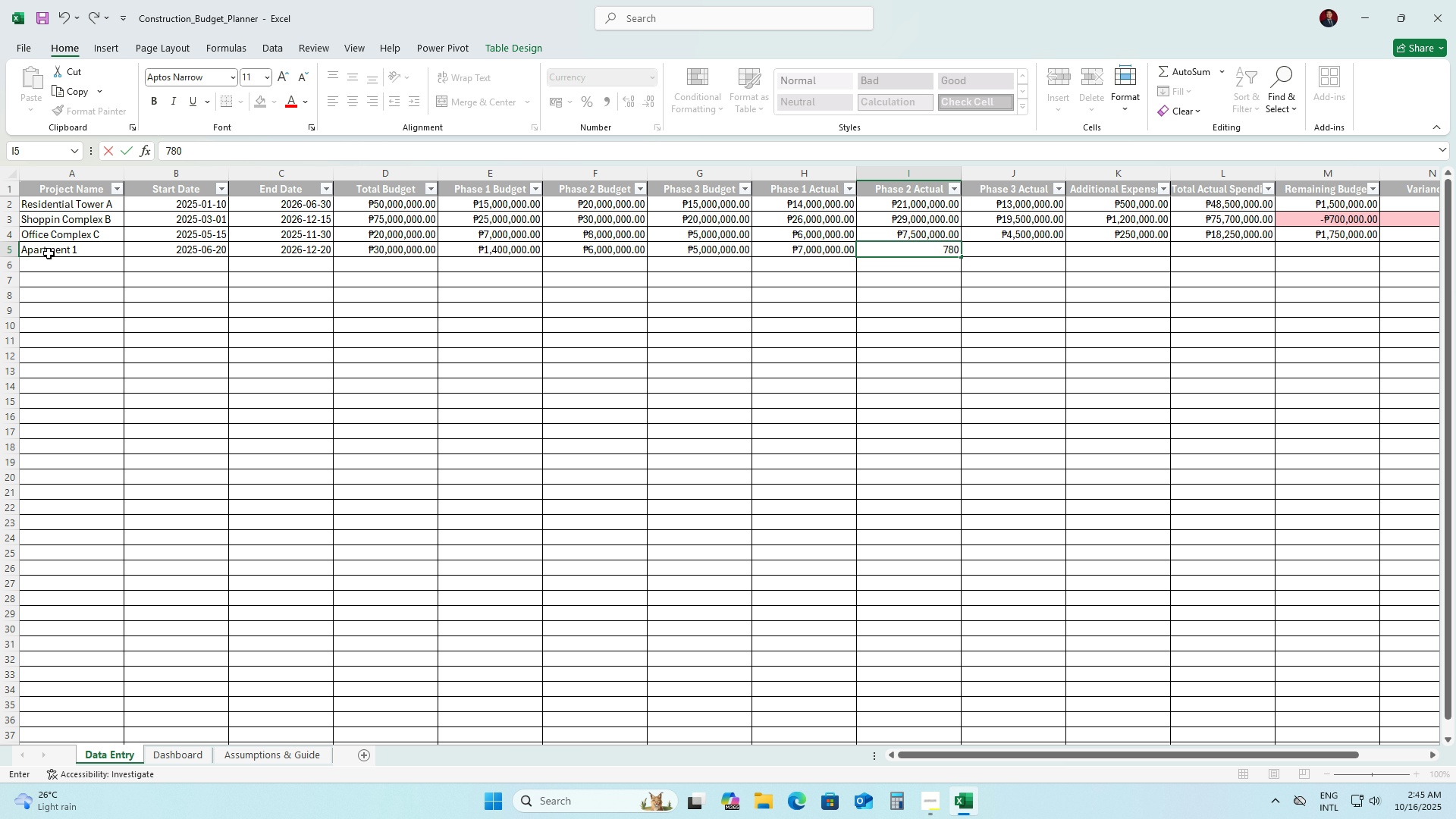 
key(Numpad0)
 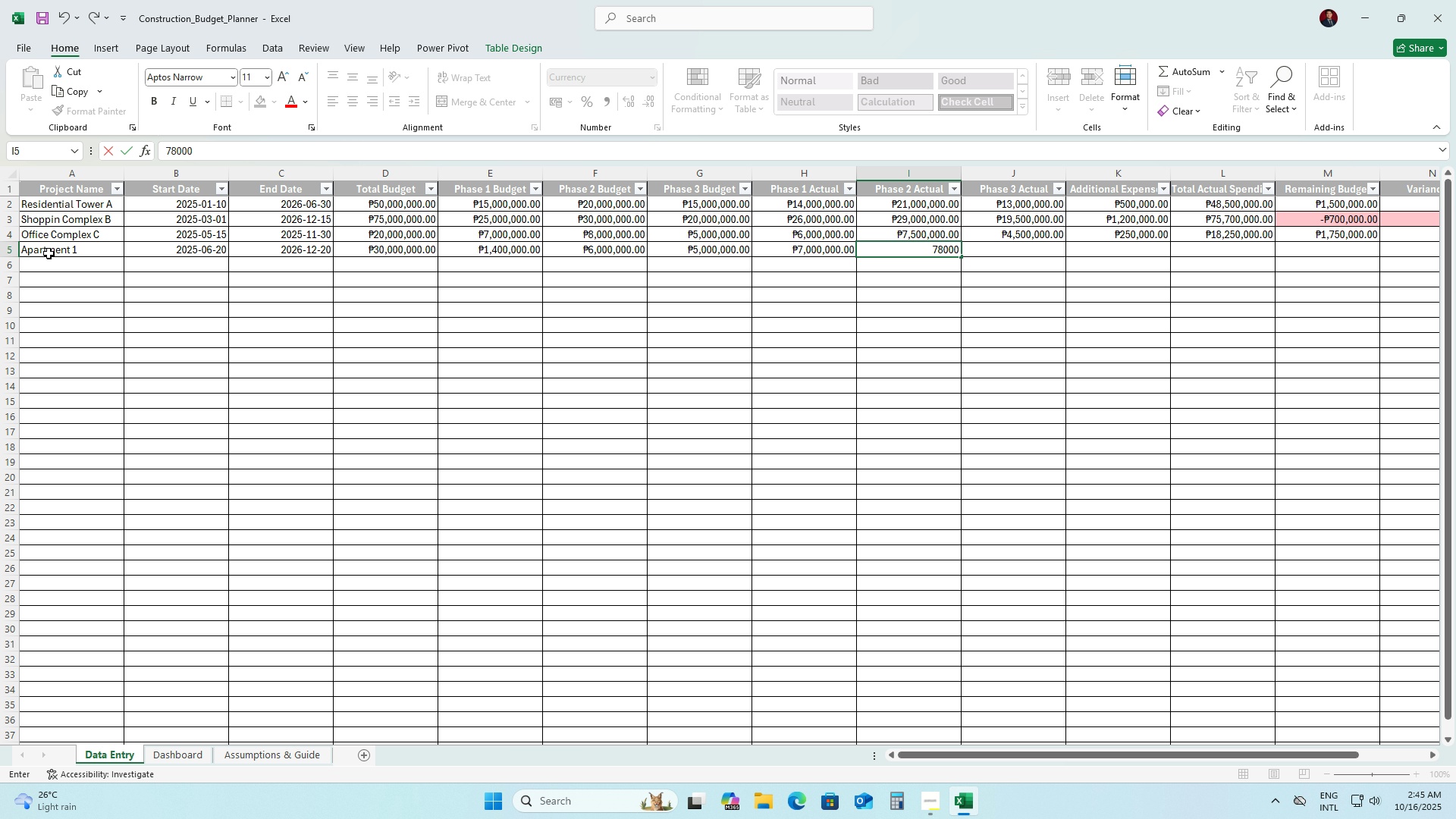 
key(Numpad0)
 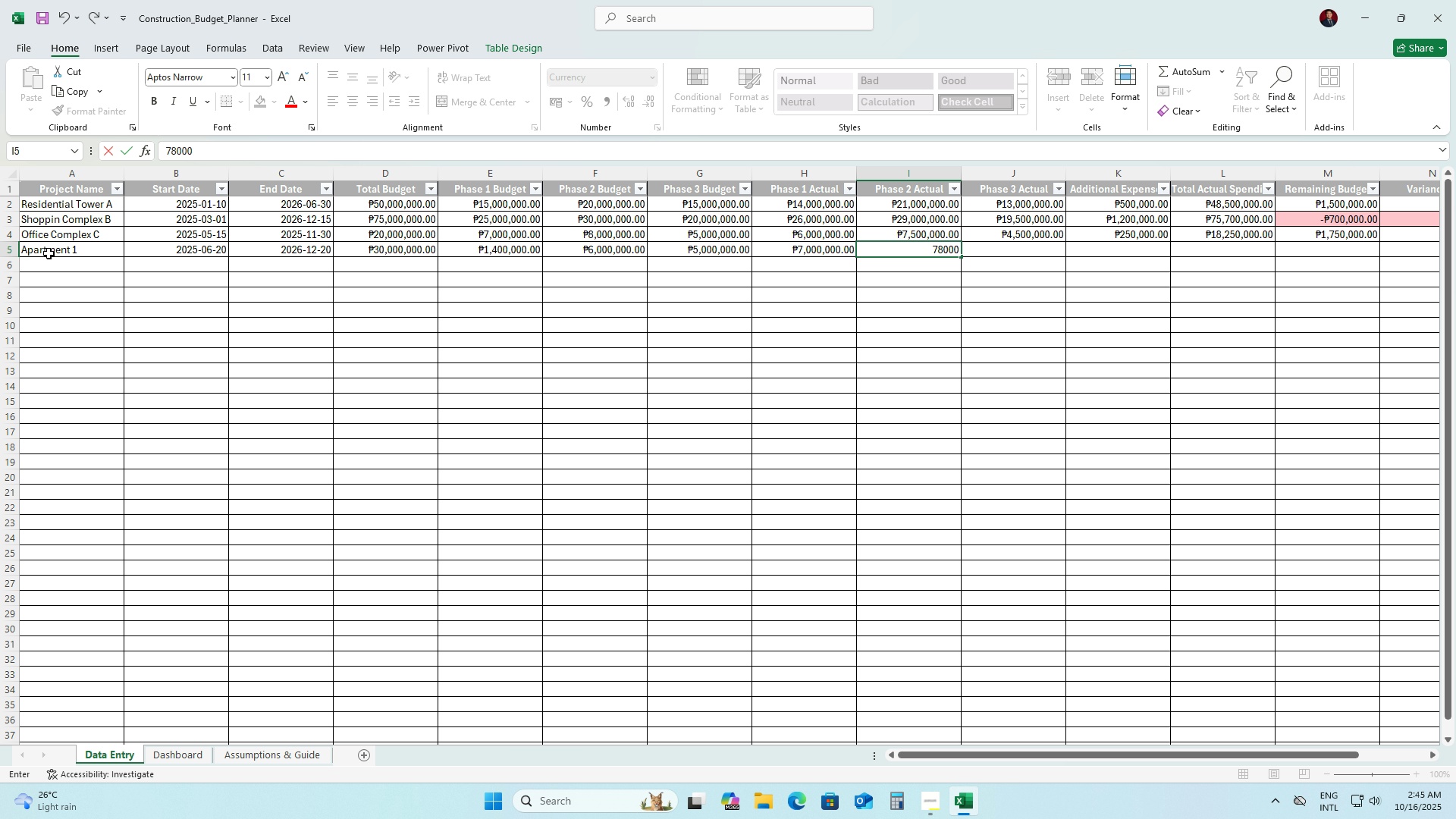 
key(Numpad0)
 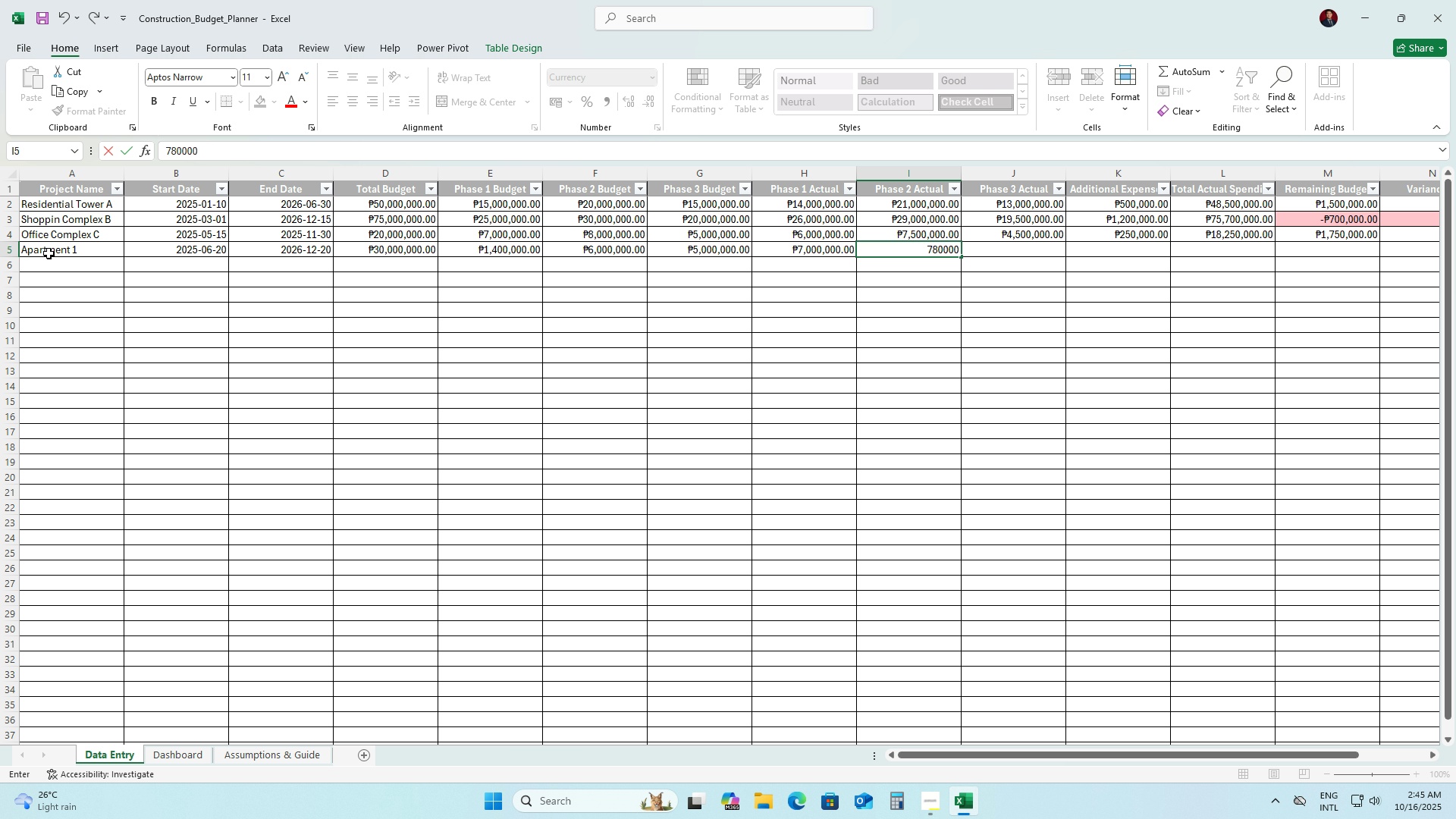 
key(Numpad0)
 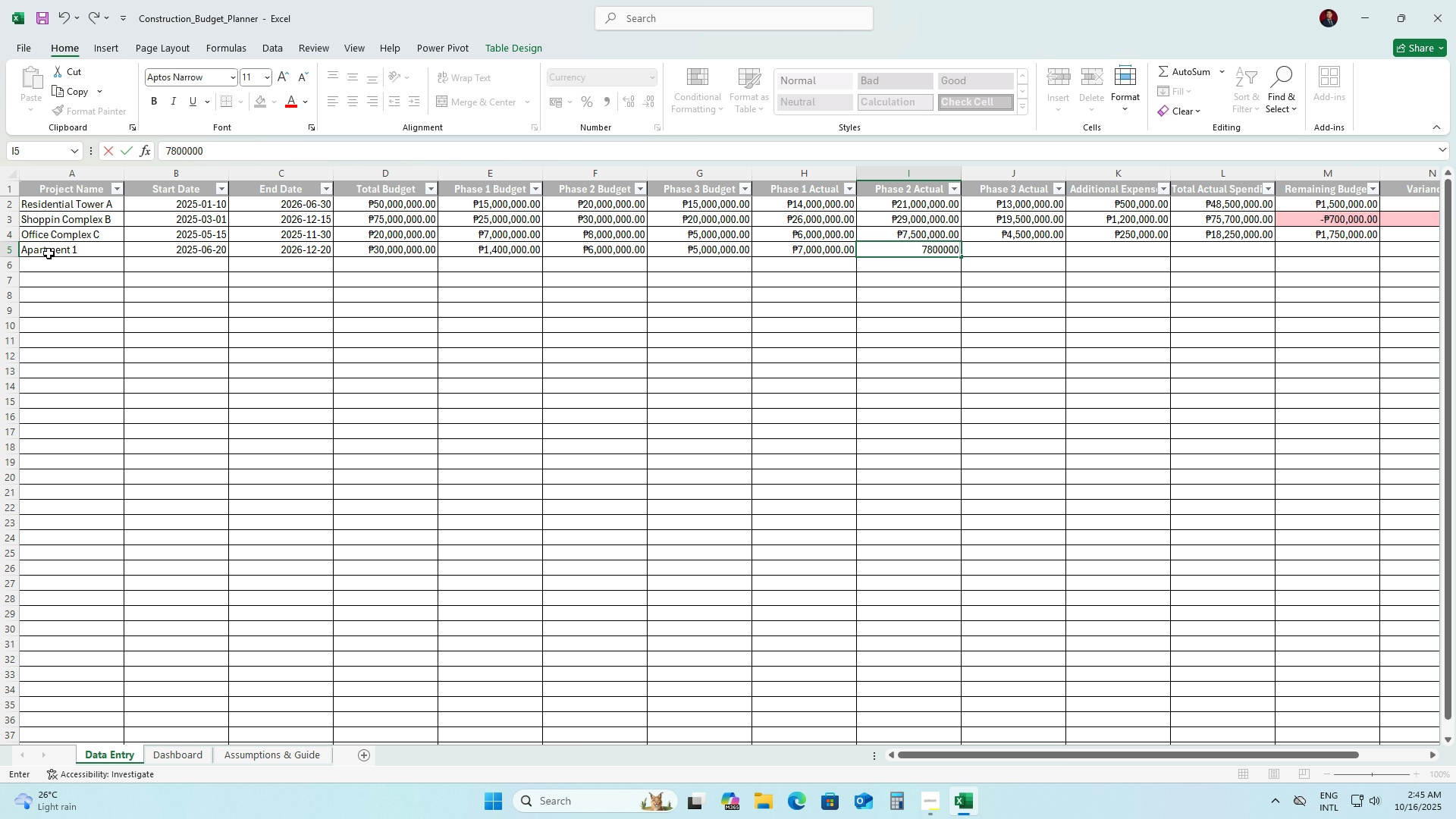 
key(Enter)
 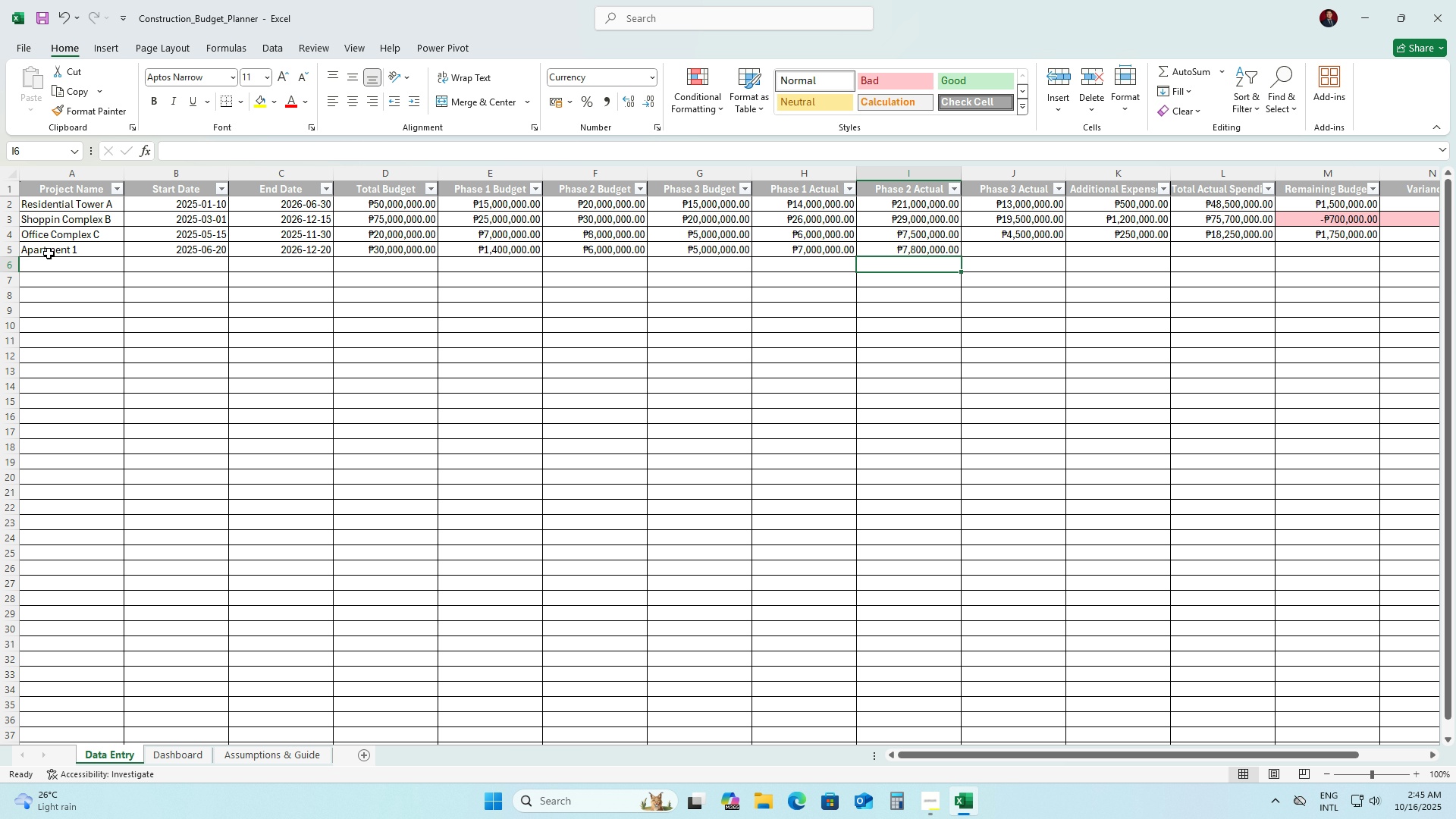 
key(ArrowRight)
 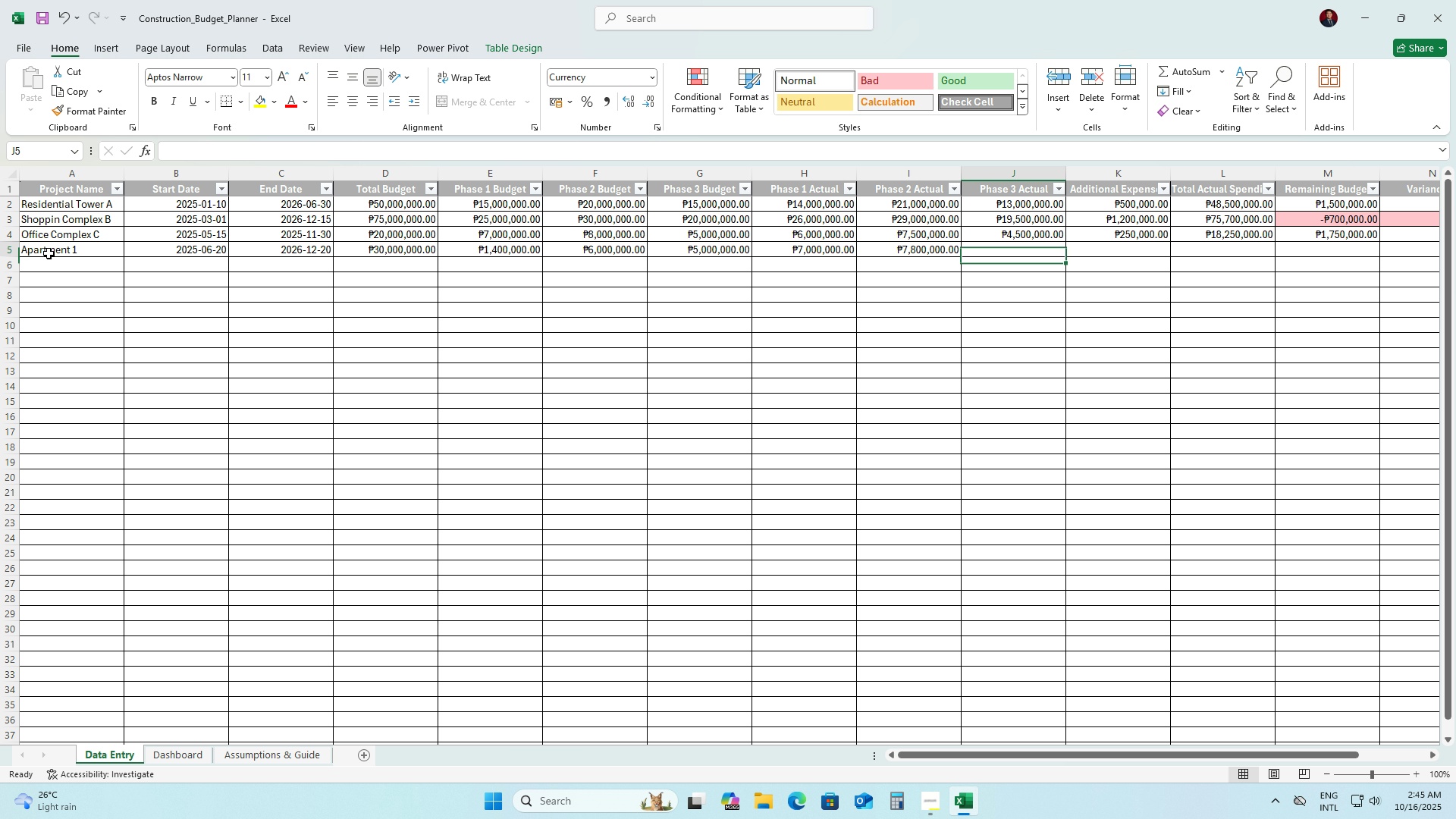 
key(ArrowUp)
 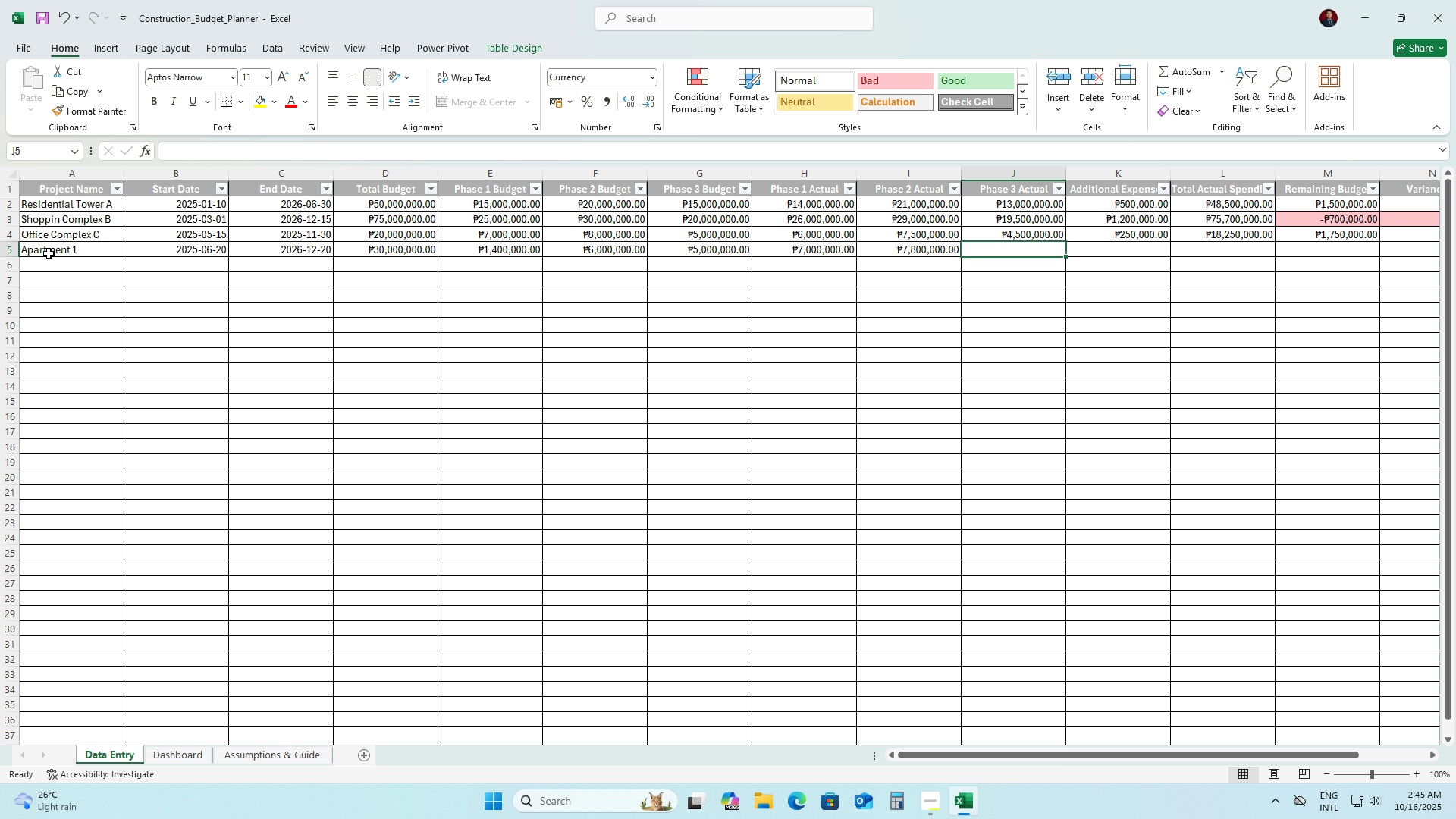 
key(Numpad6)
 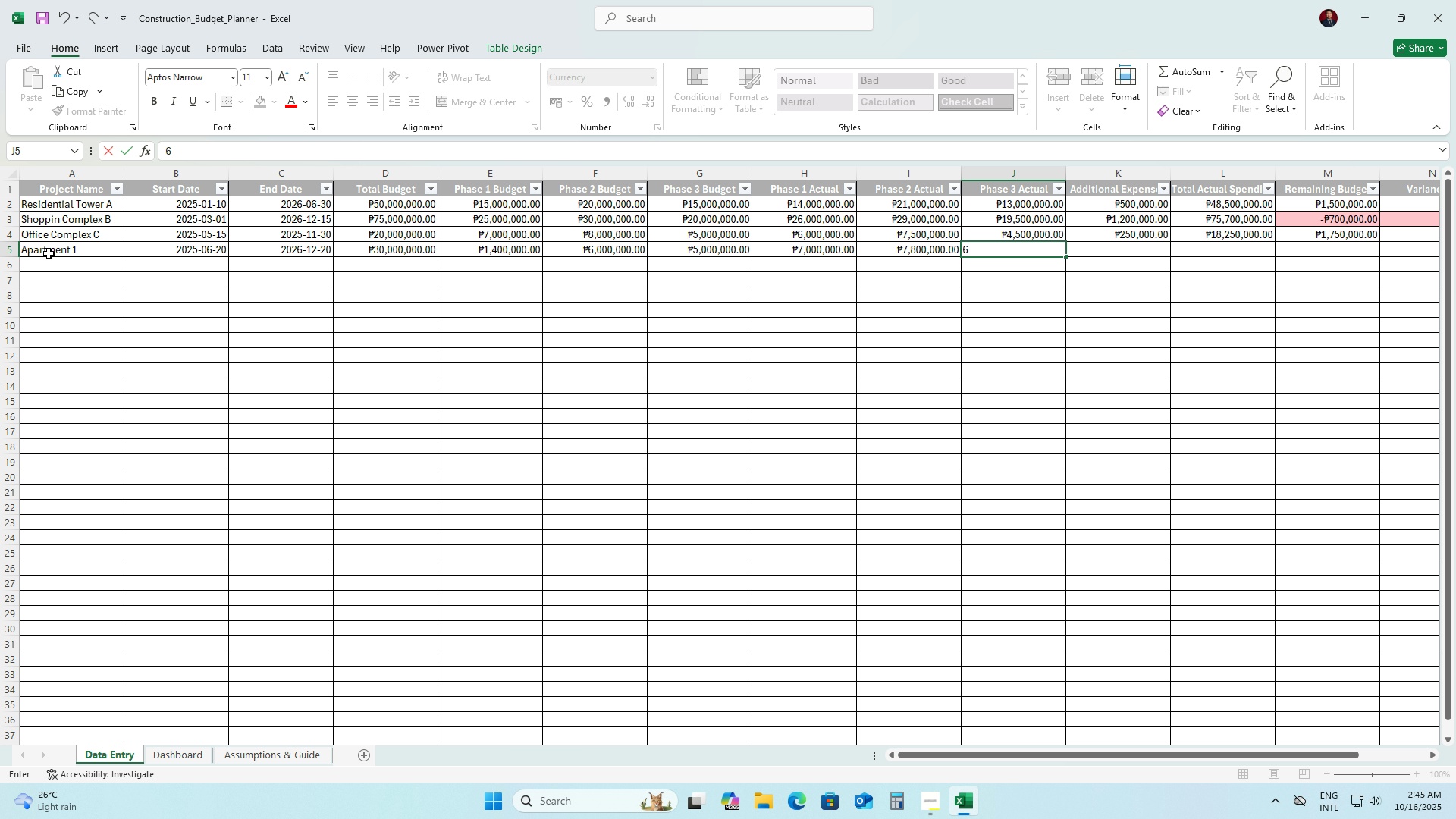 
key(Numpad5)
 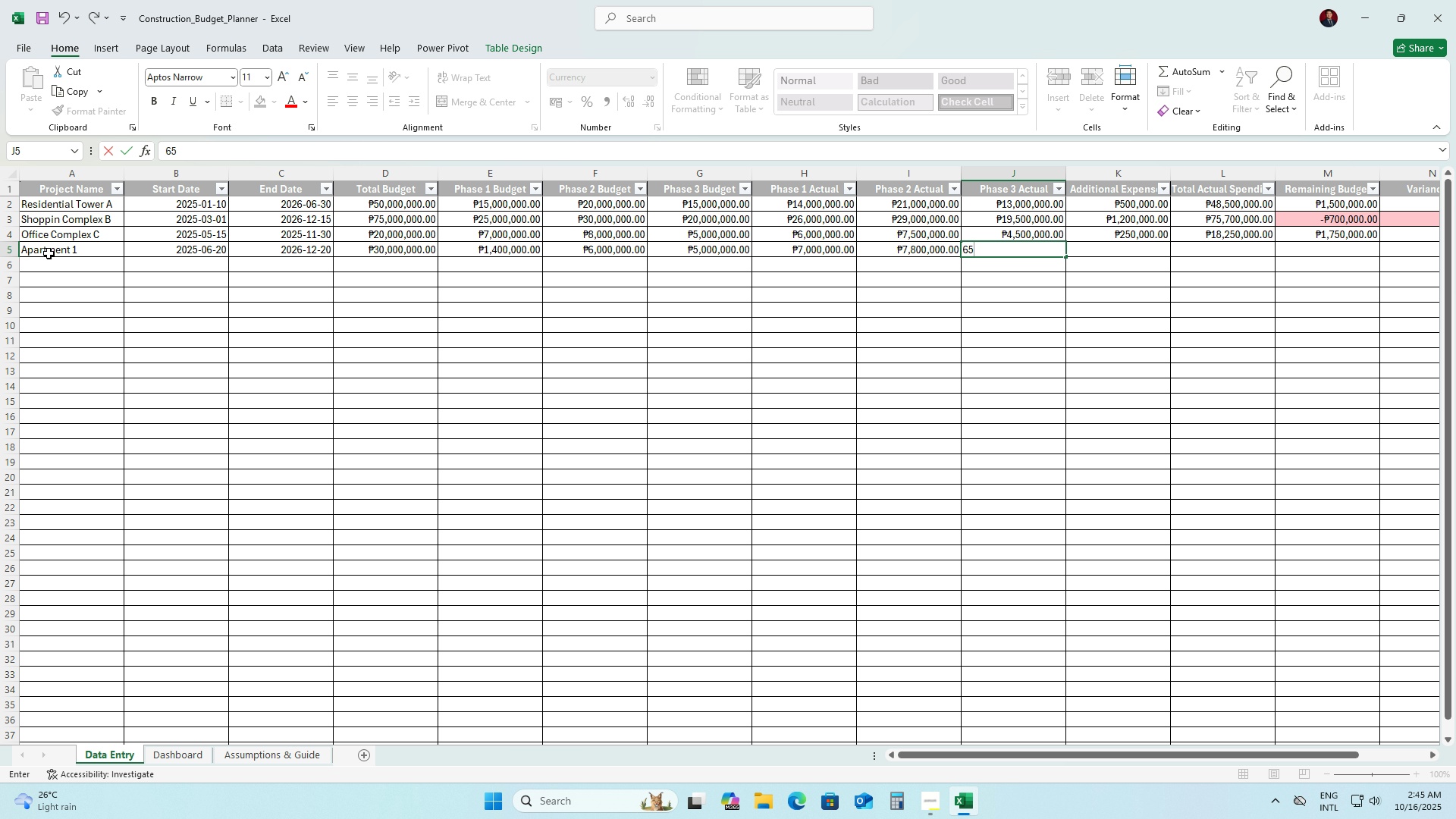 
key(Numpad0)
 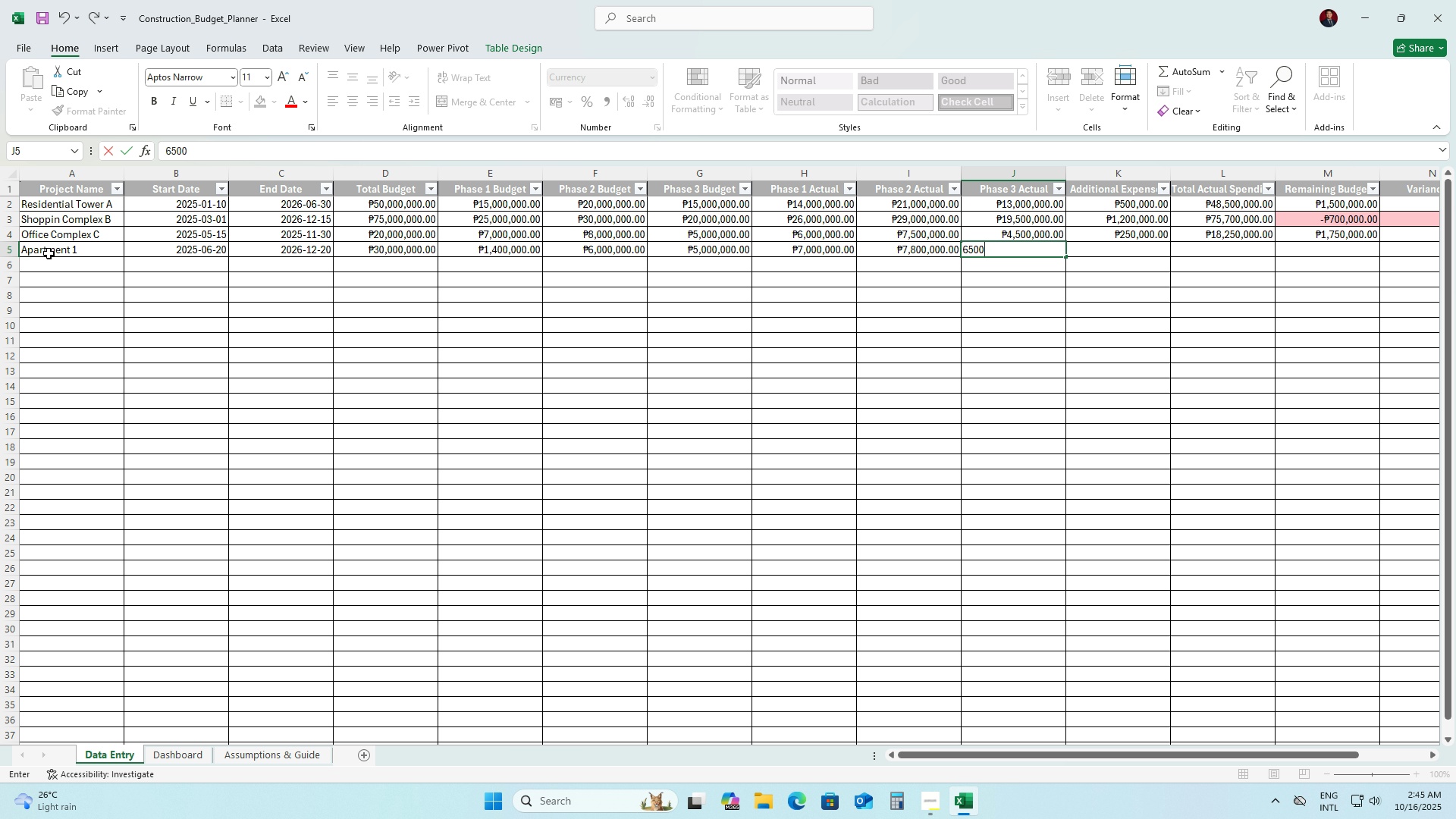 
key(Numpad0)
 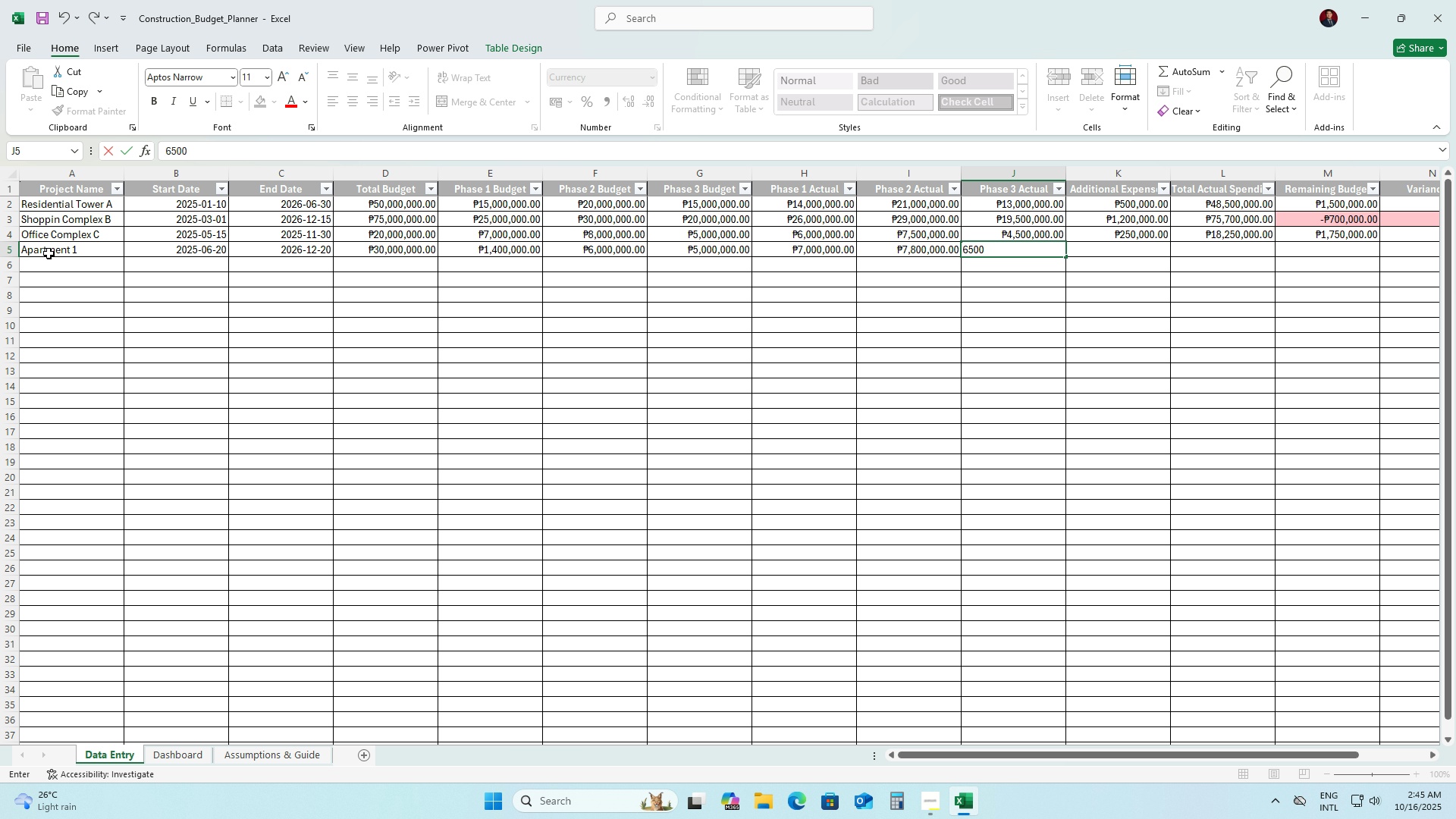 
key(Numpad0)
 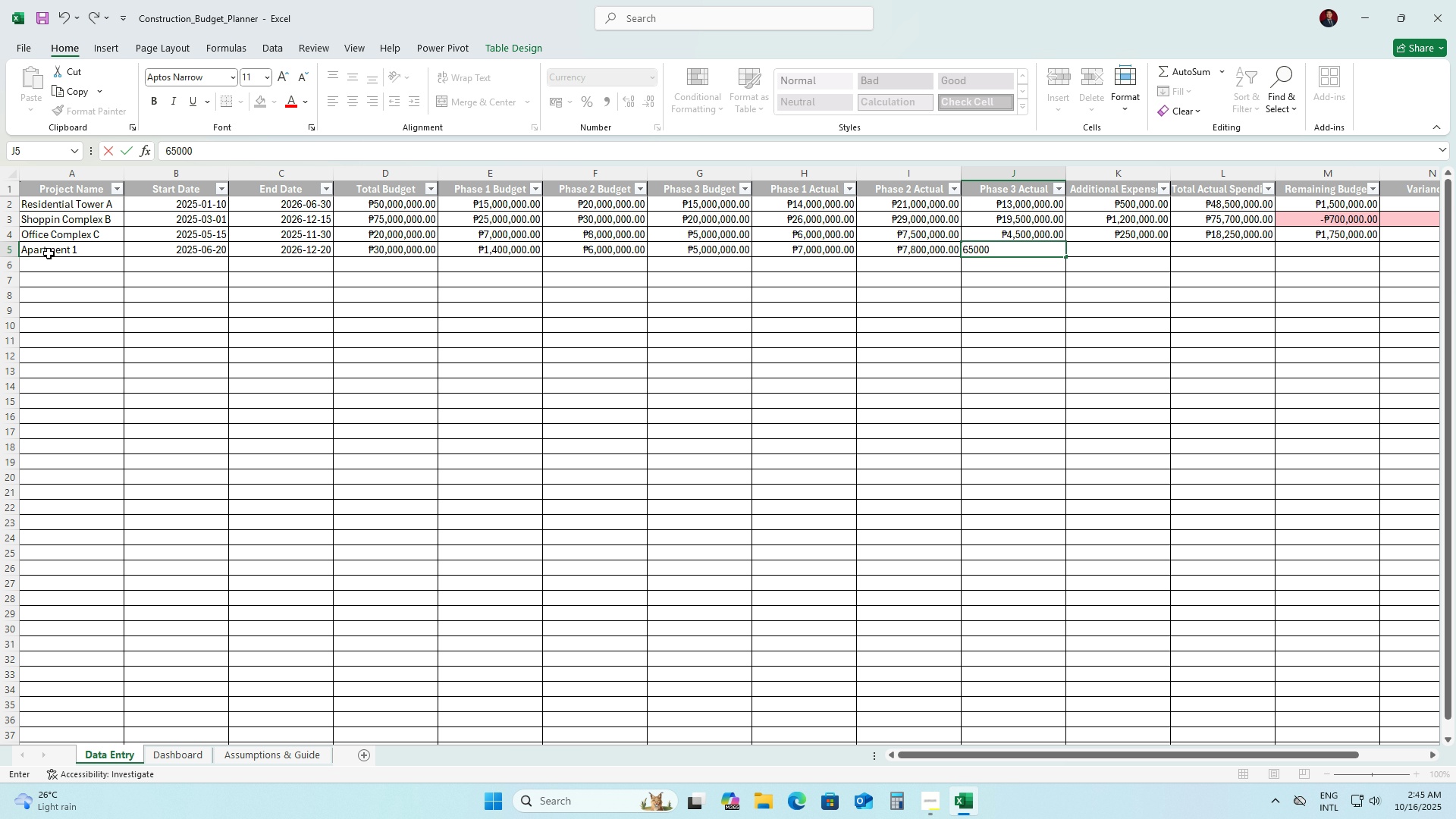 
key(Numpad0)
 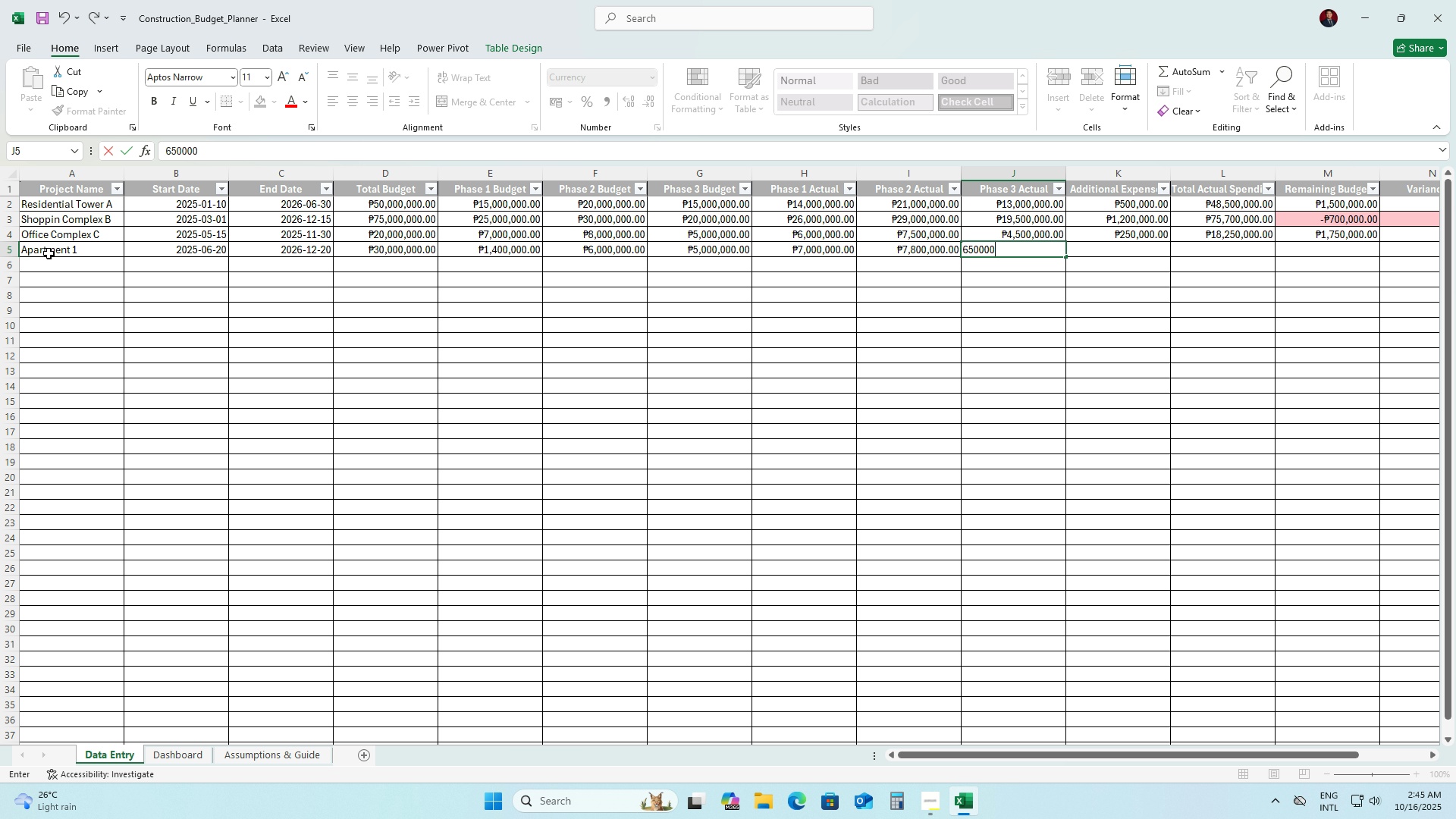 
key(Numpad0)
 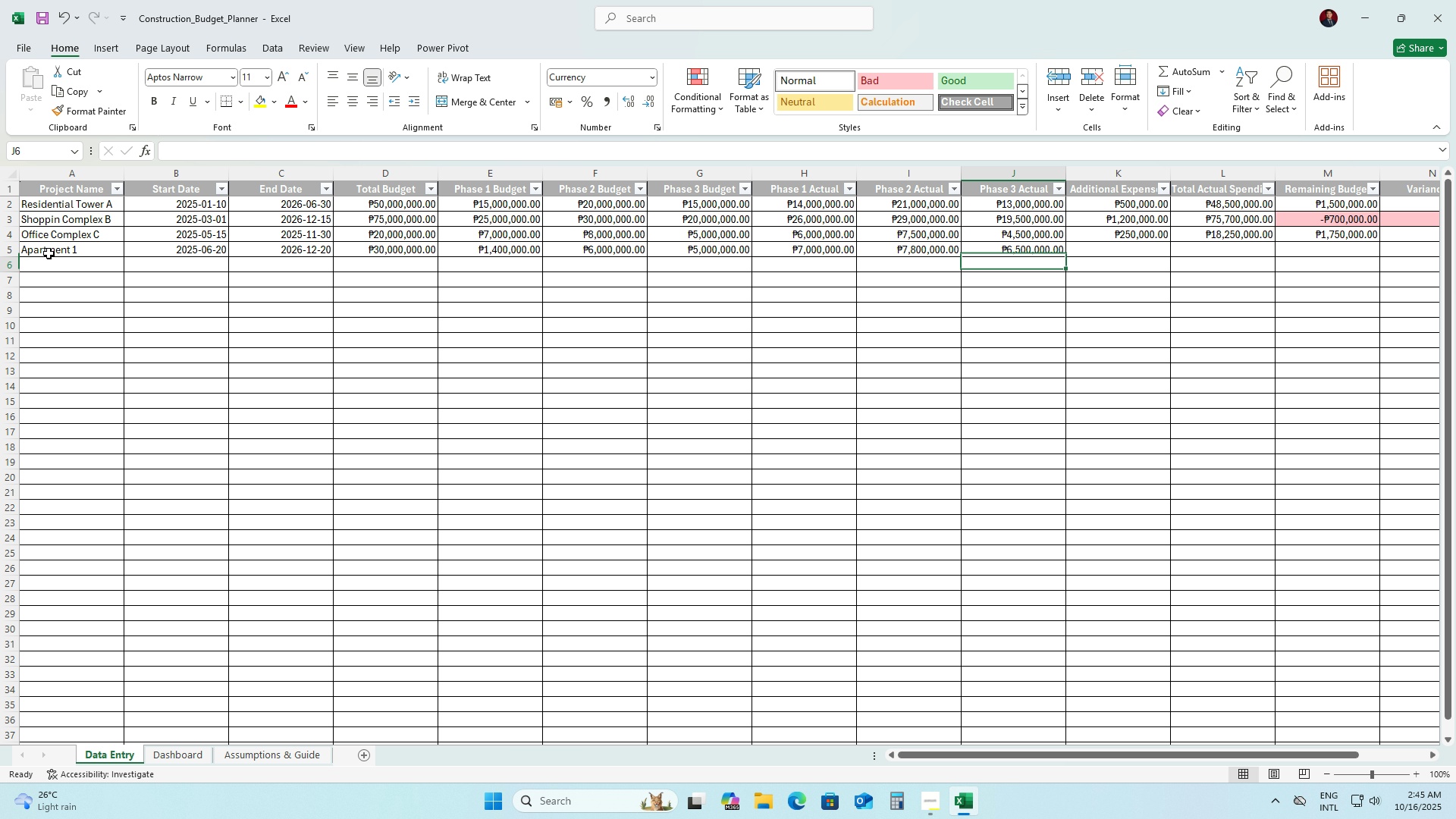 
key(Enter)
 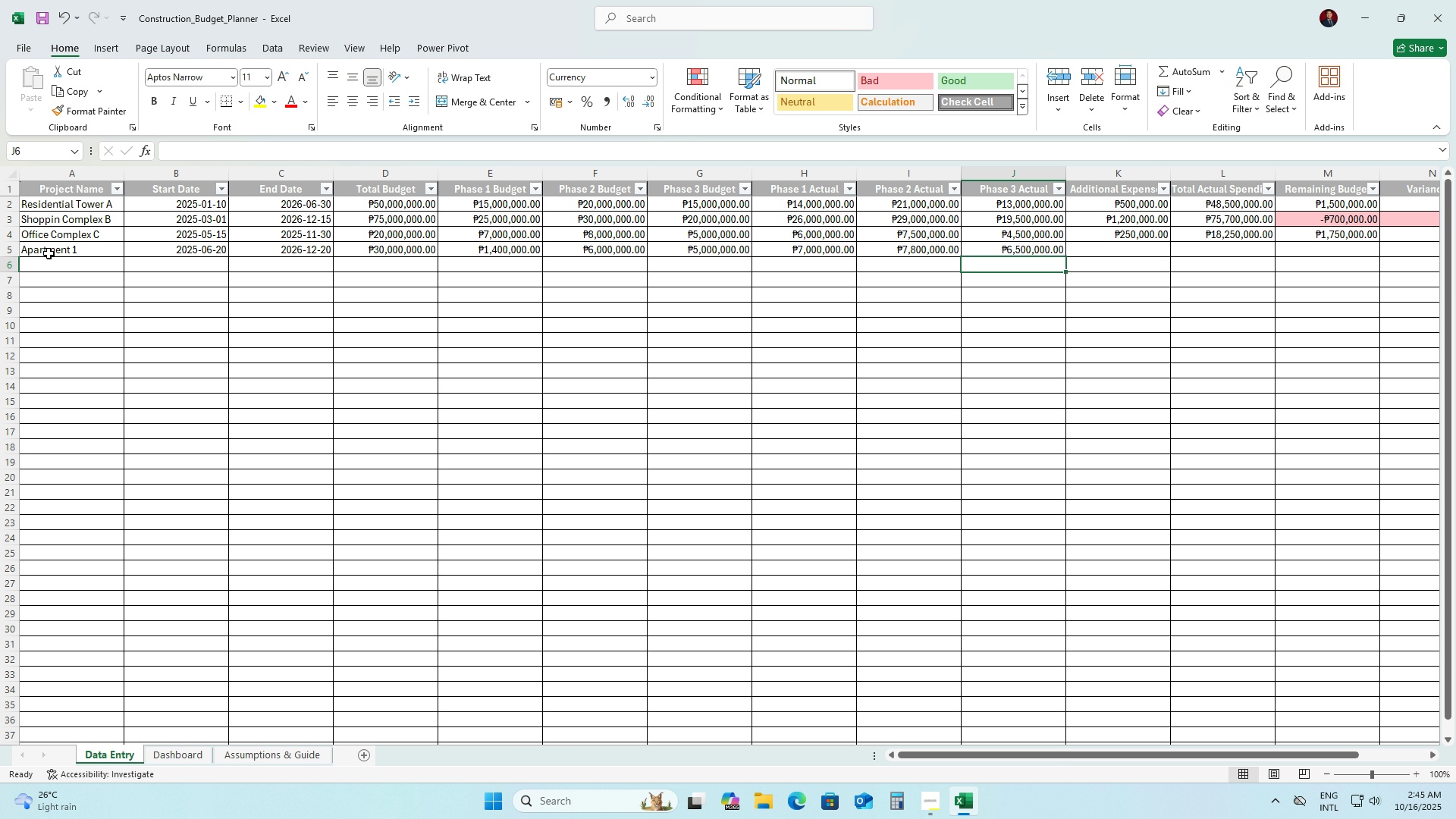 
key(ArrowRight)
 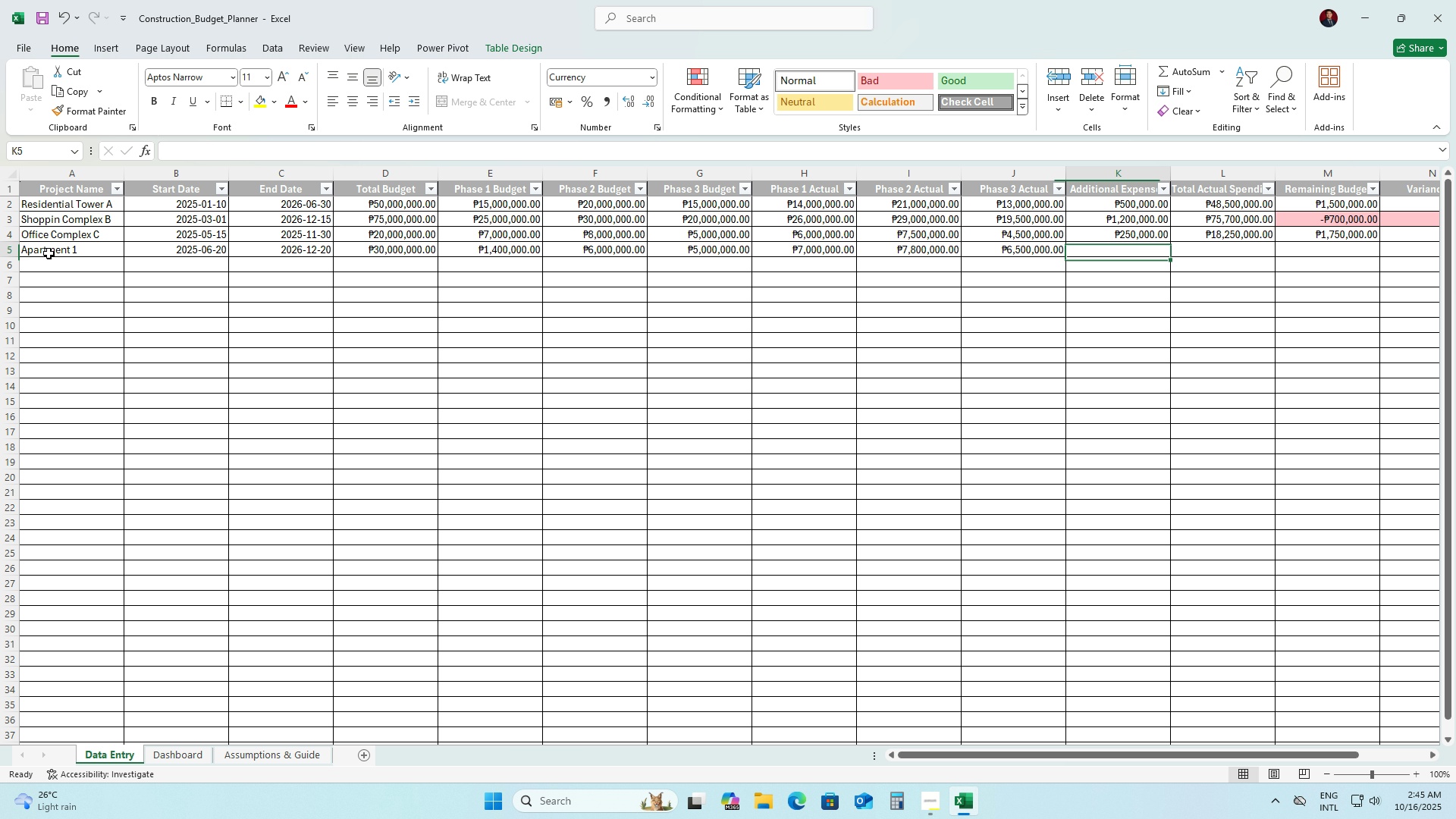 
key(ArrowUp)
 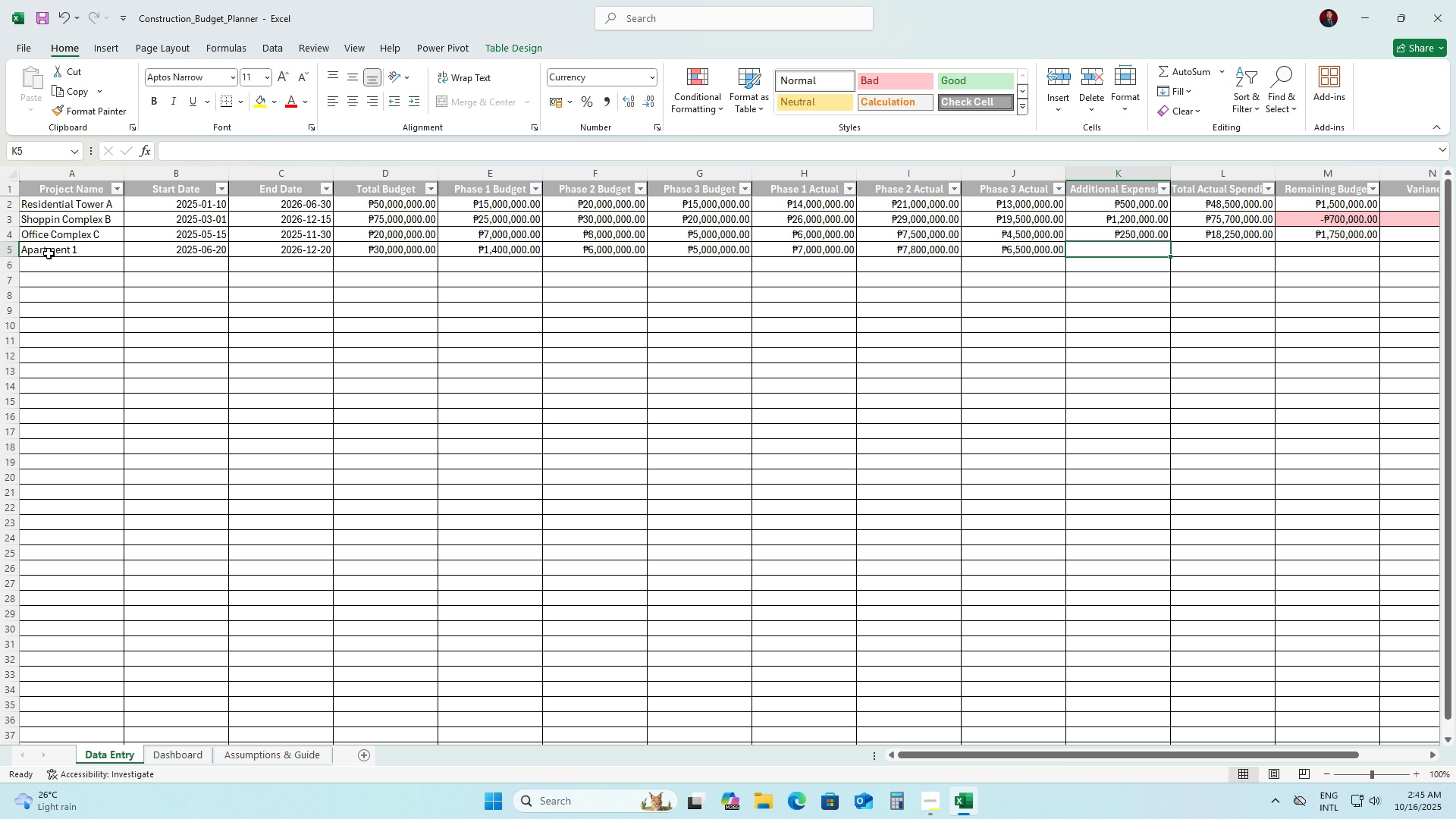 
key(Numpad3)
 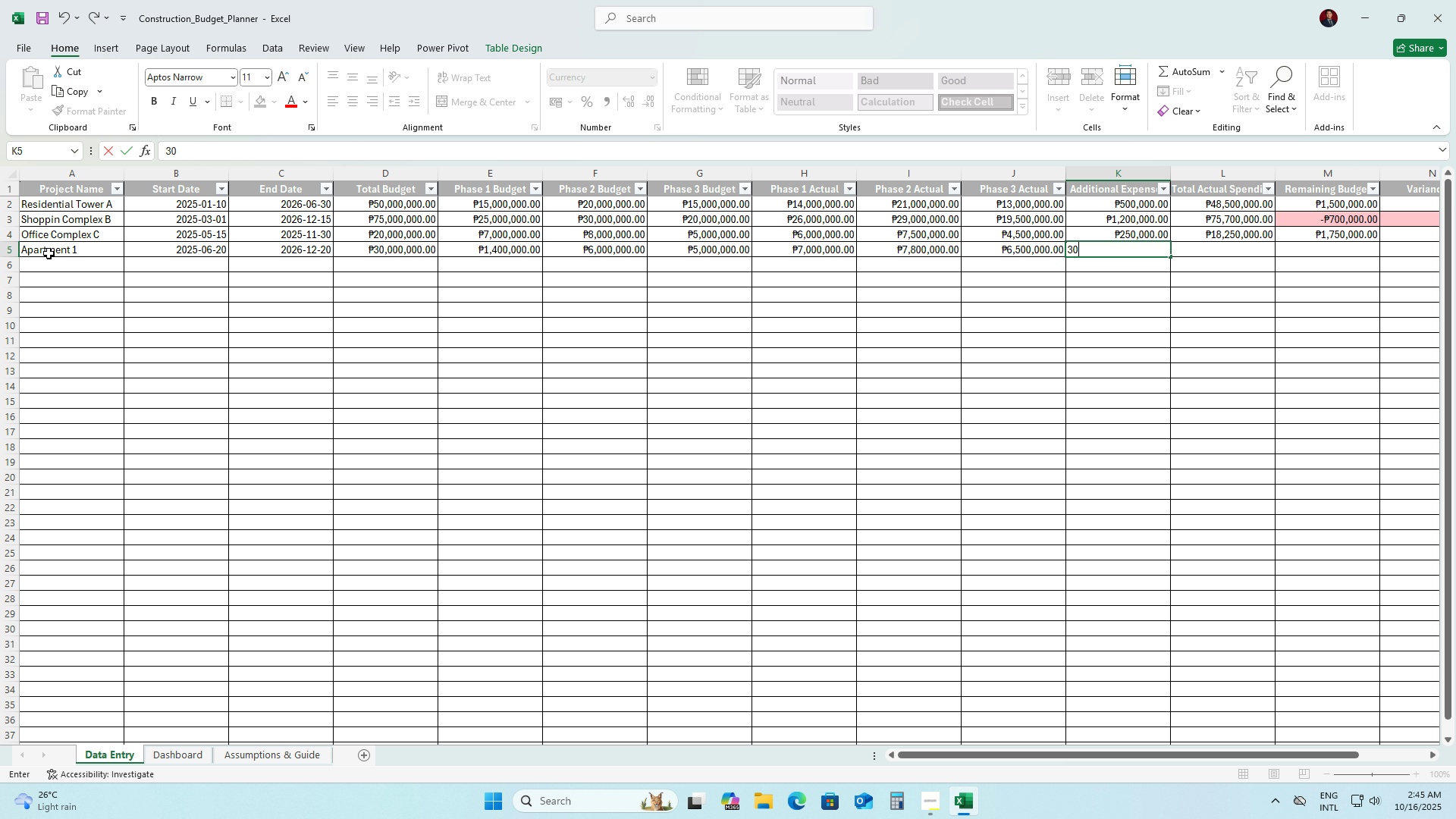 
key(Numpad0)
 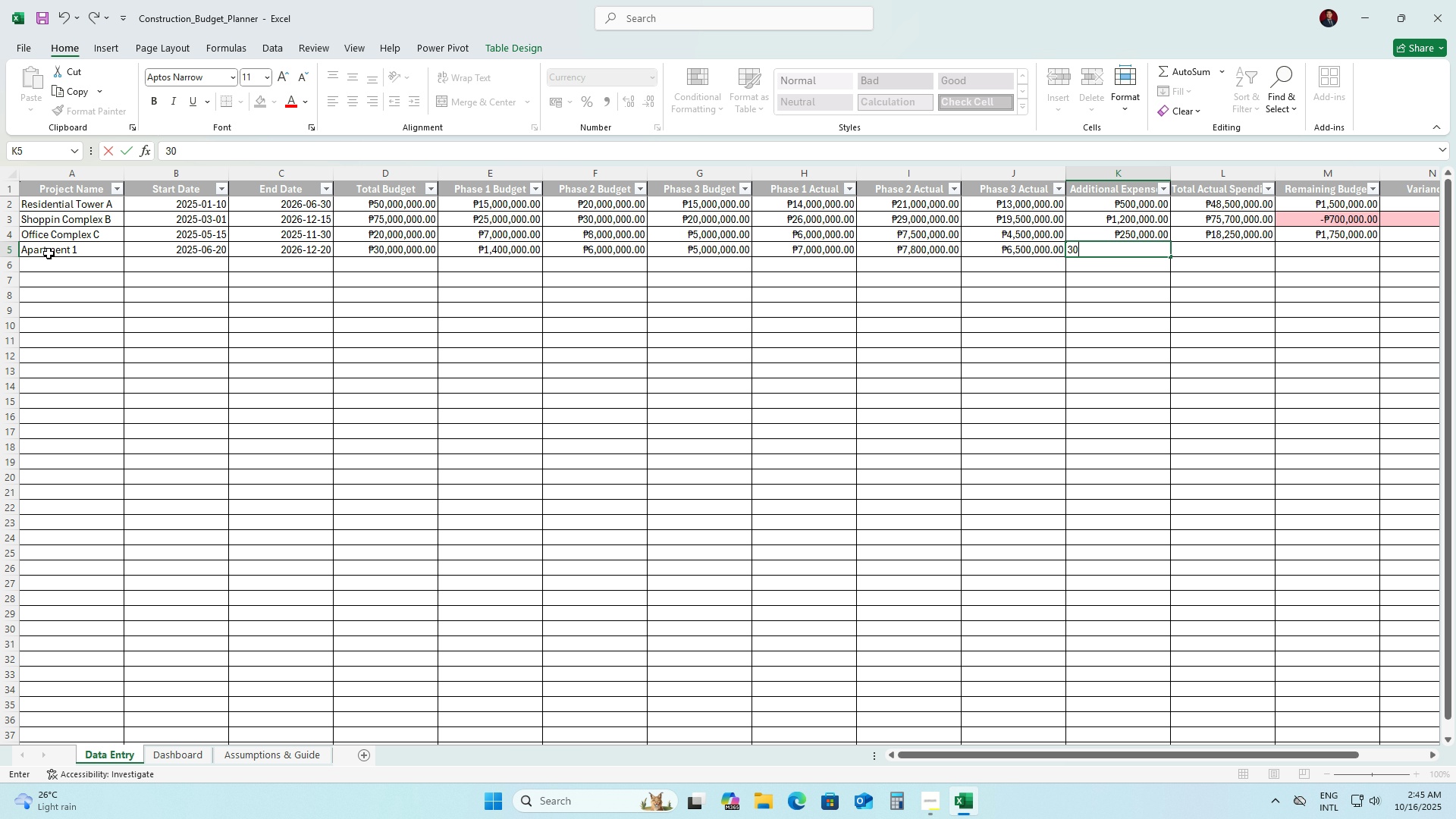 
key(Numpad0)
 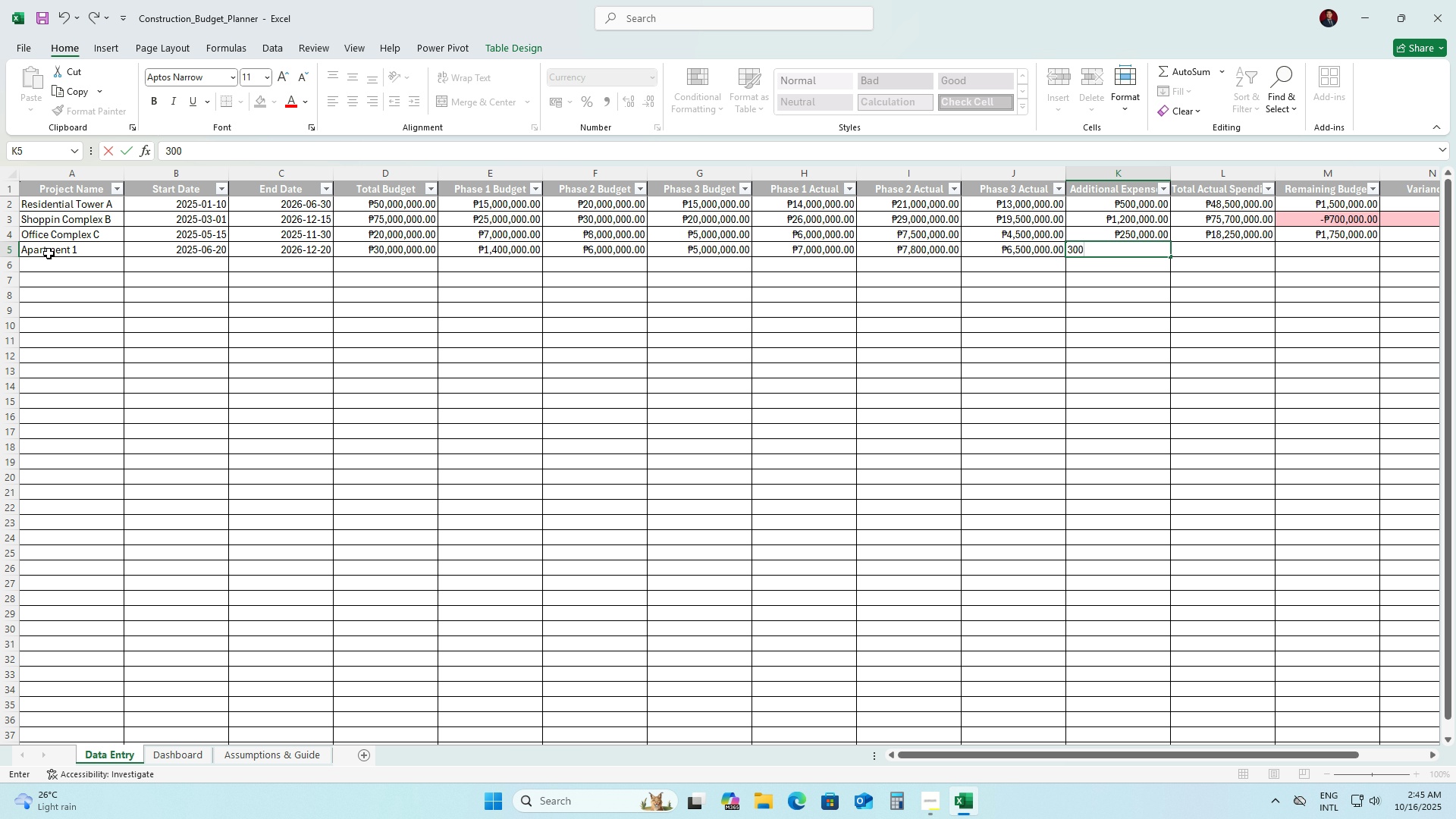 
key(Numpad0)
 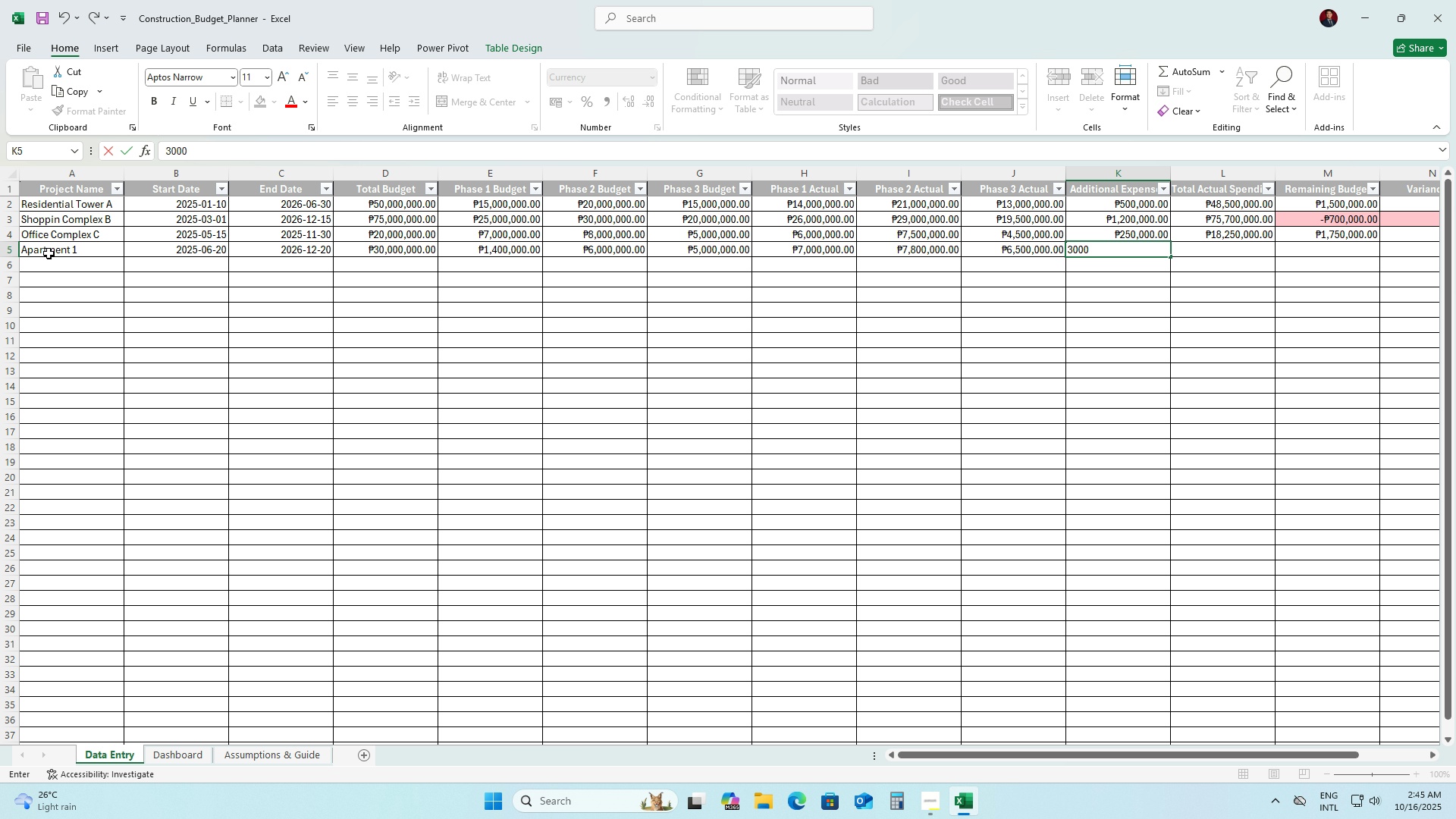 
key(Numpad0)
 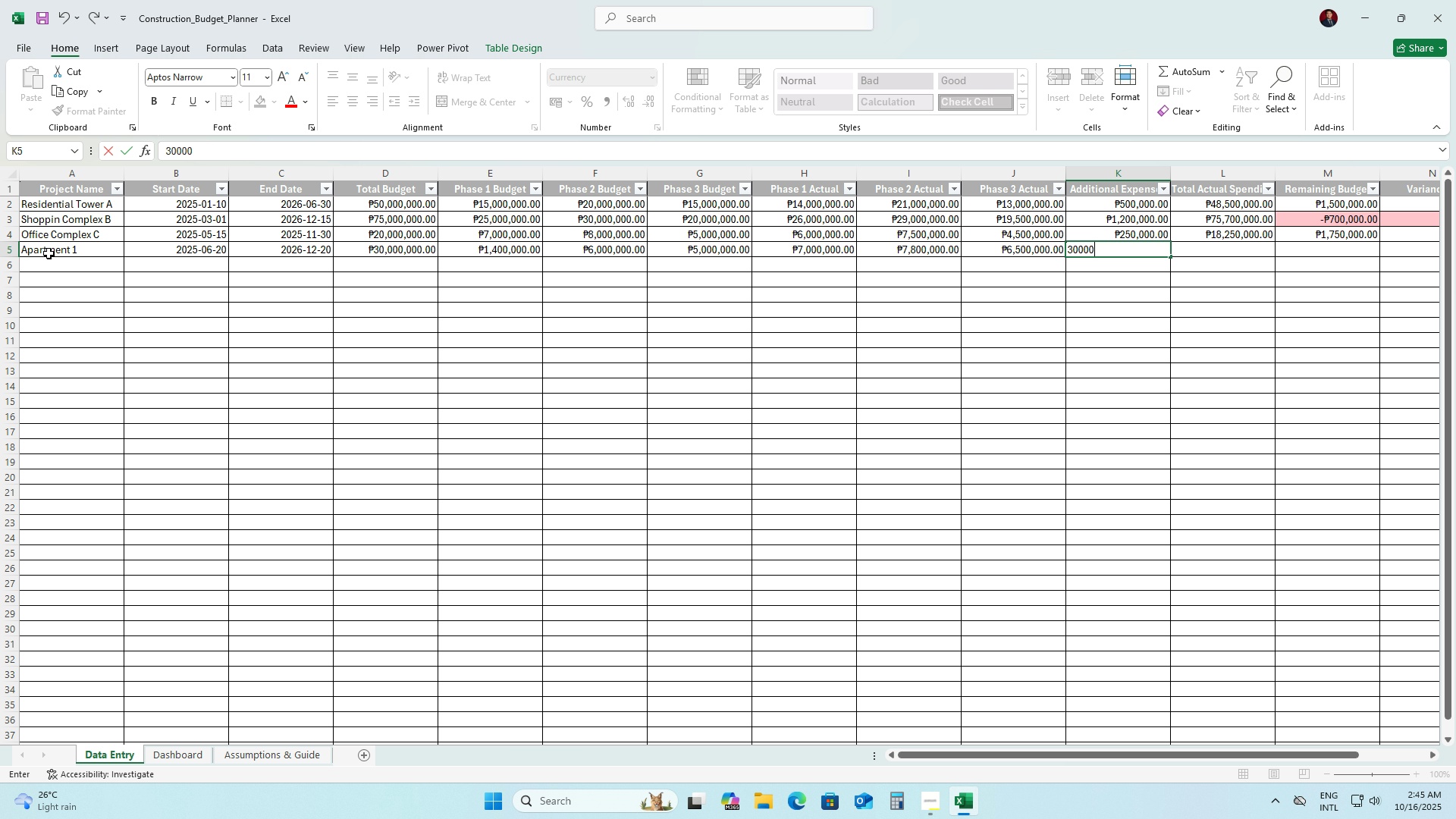 
key(Numpad0)
 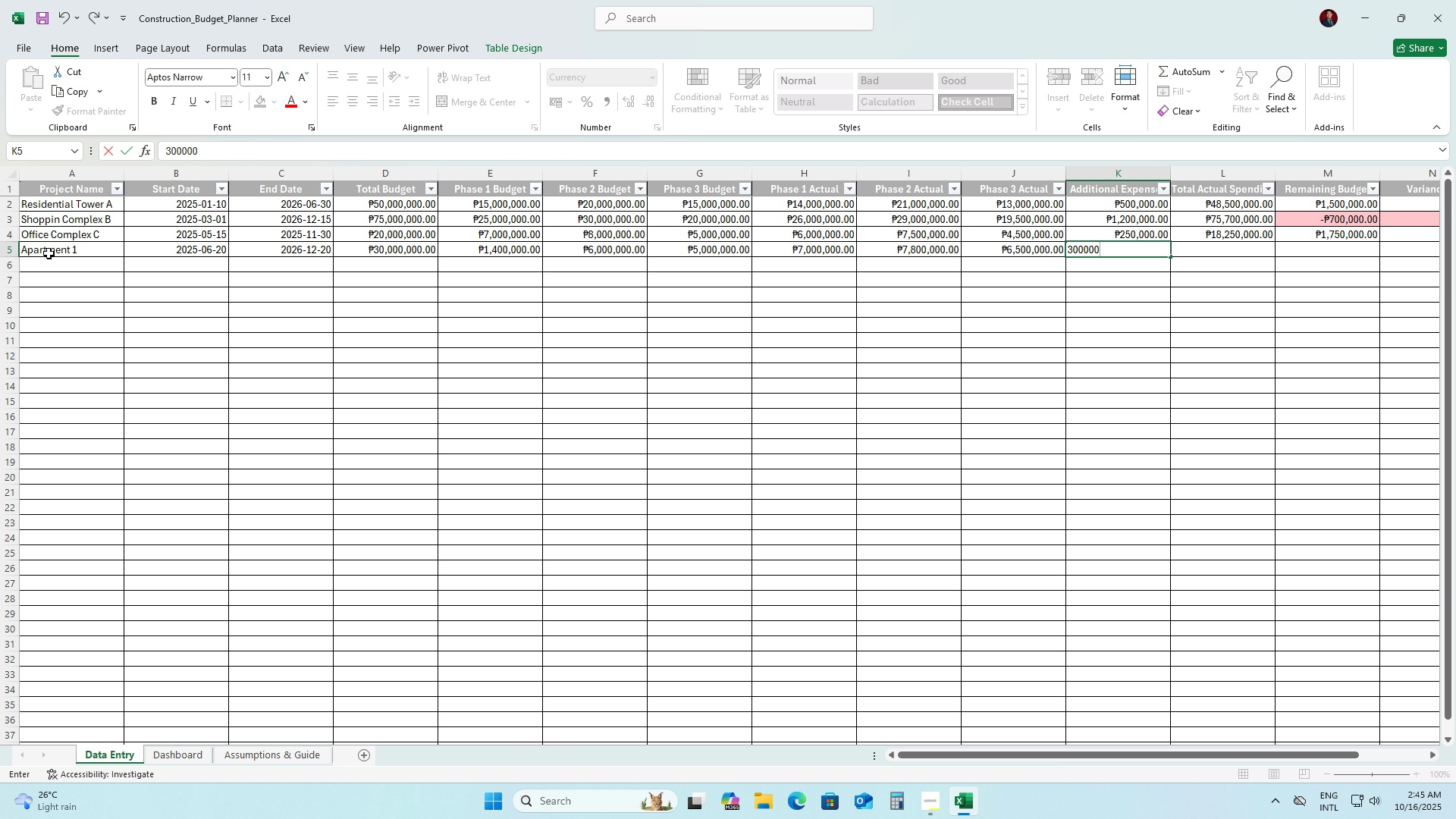 
key(Enter)
 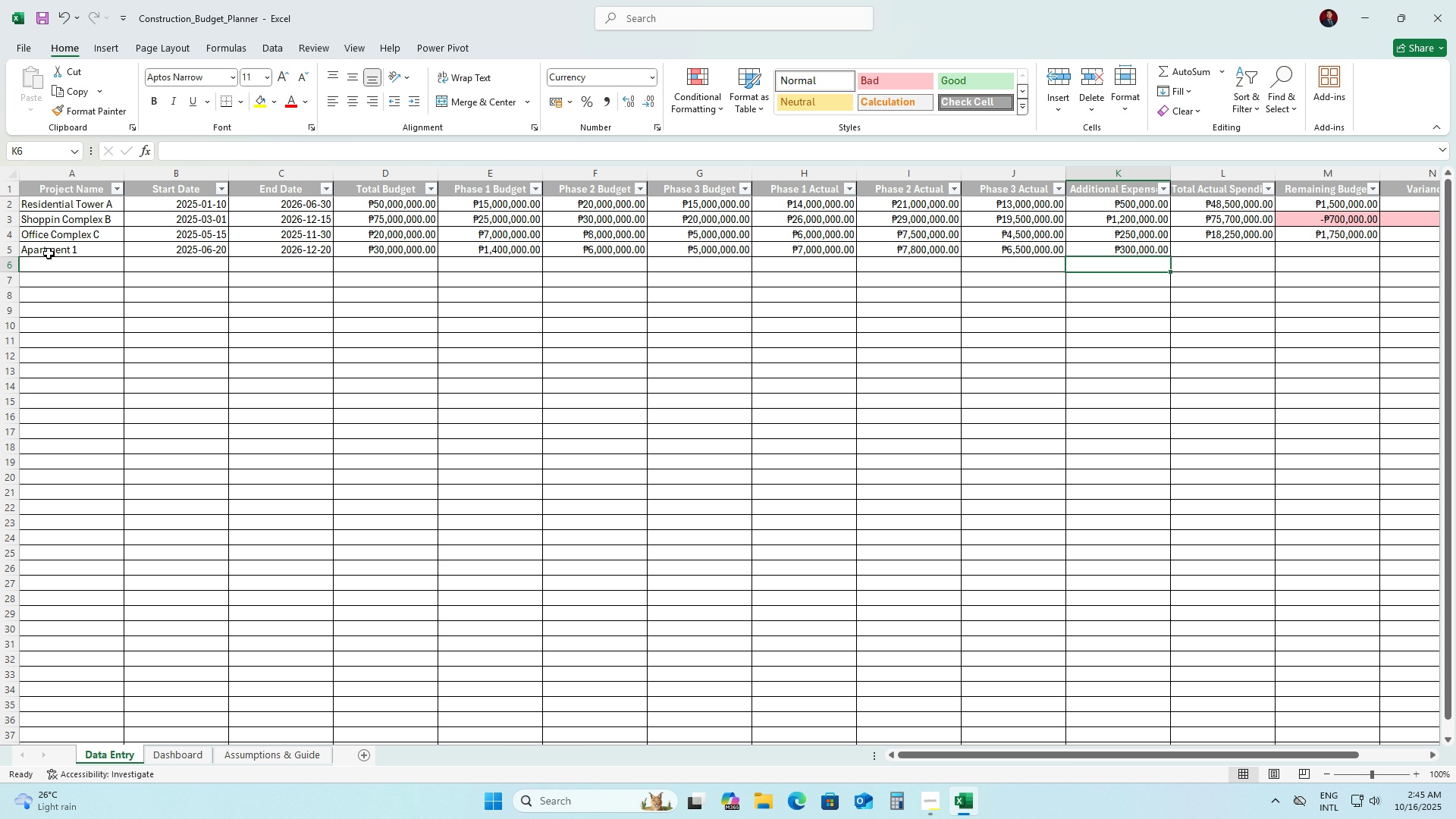 
key(ArrowRight)
 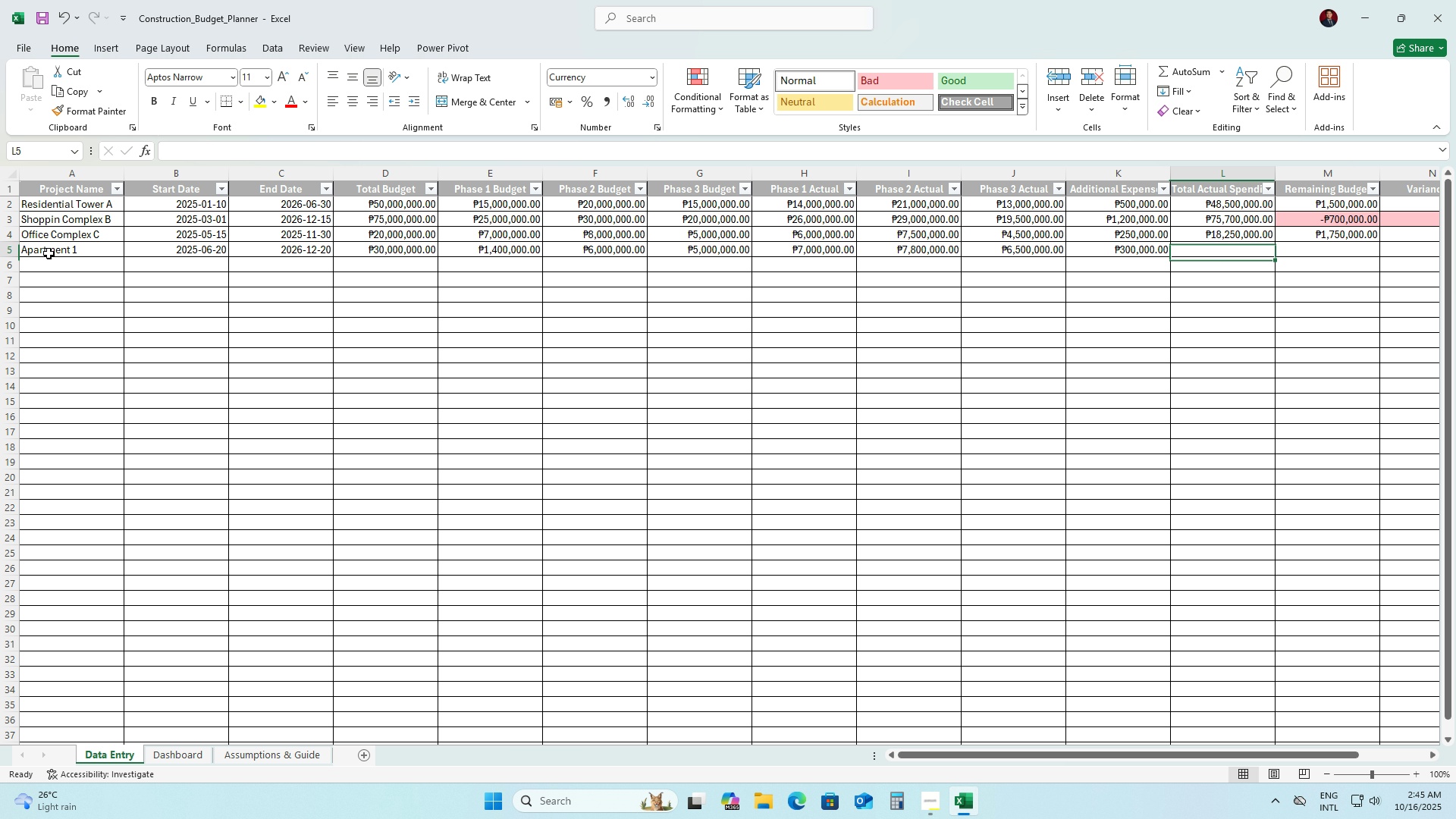 
key(ArrowUp)
 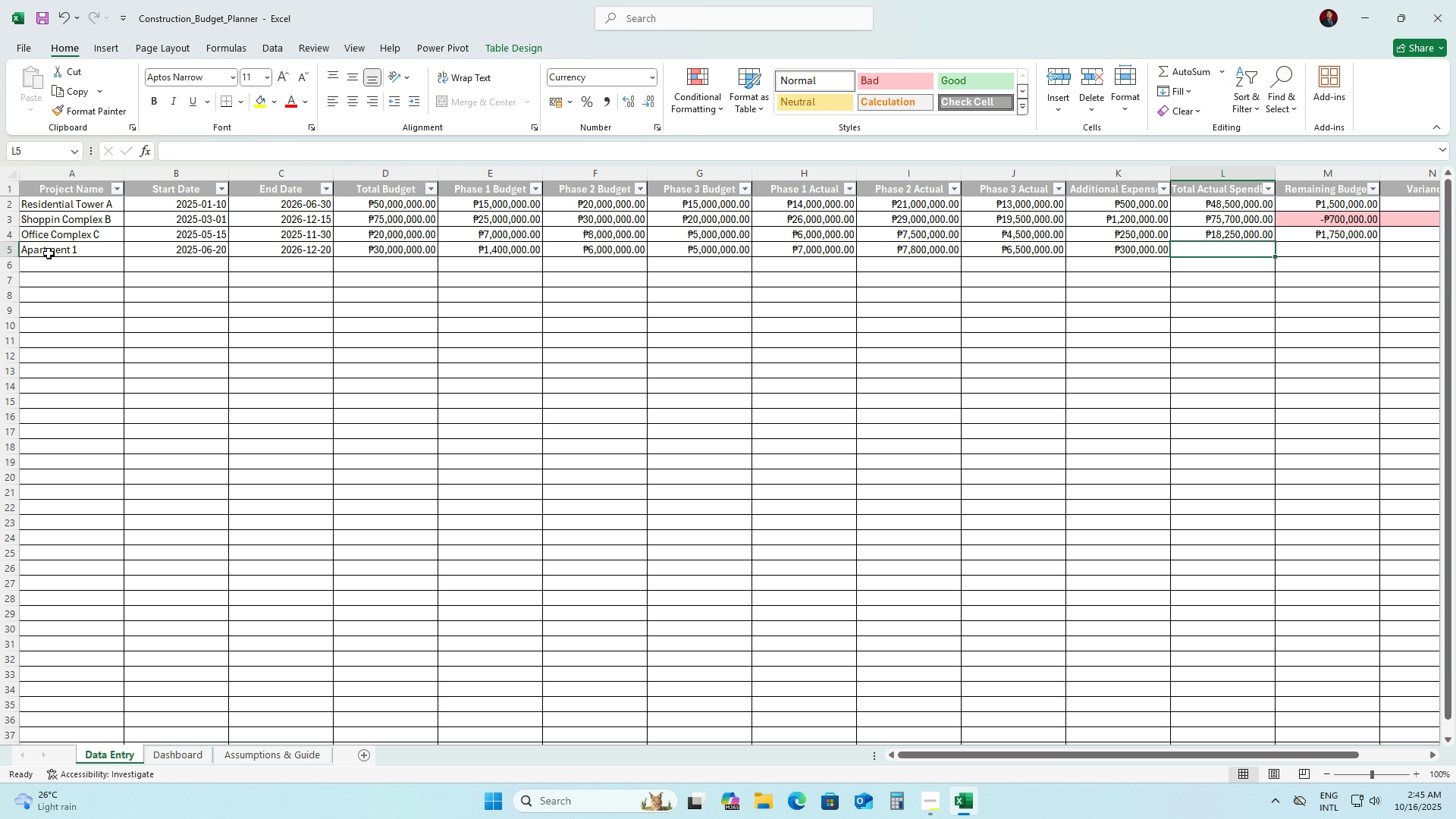 
key(Numpad2)
 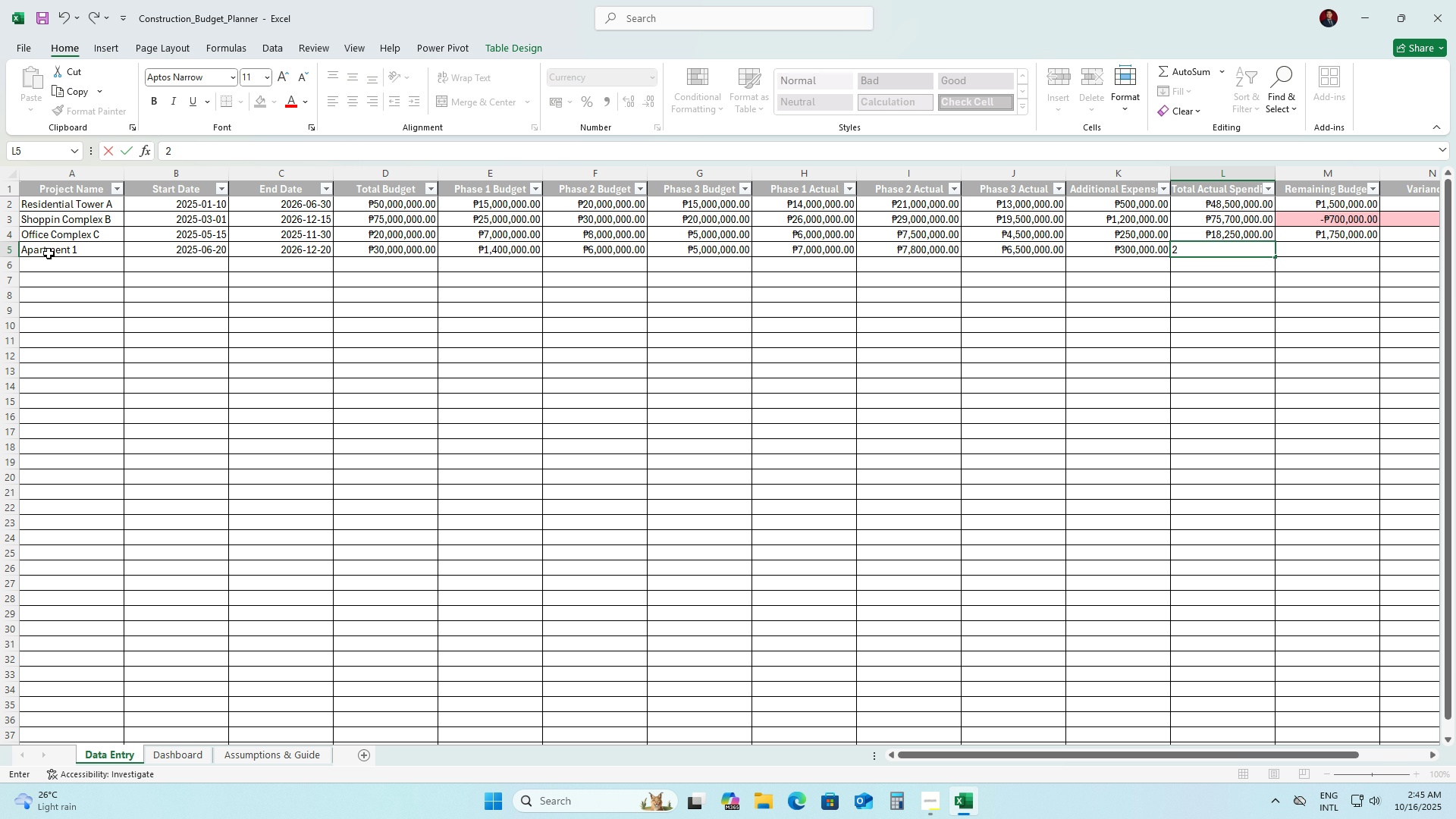 
key(Numpad0)
 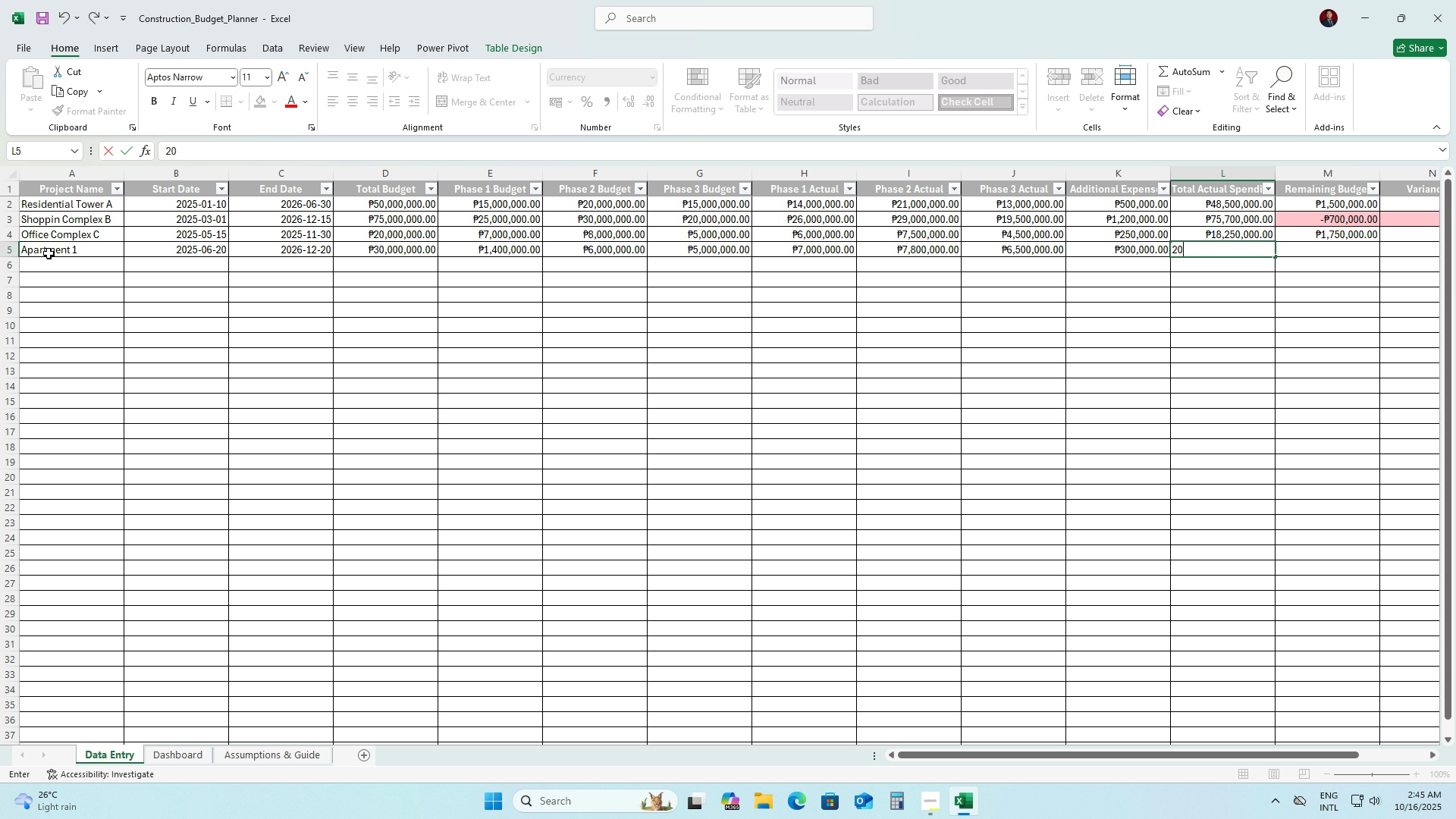 
key(Numpad2)
 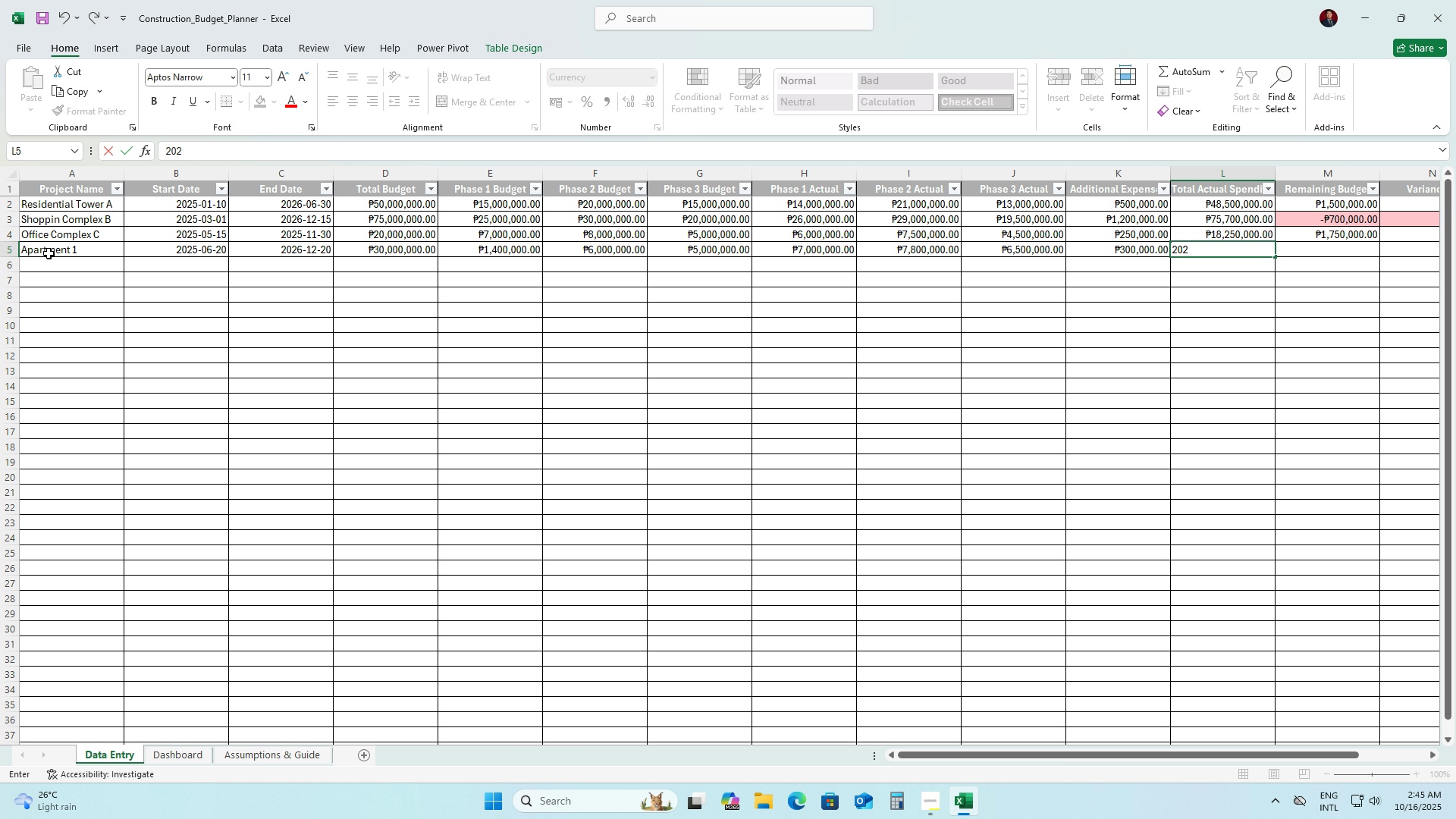 
key(Numpad6)
 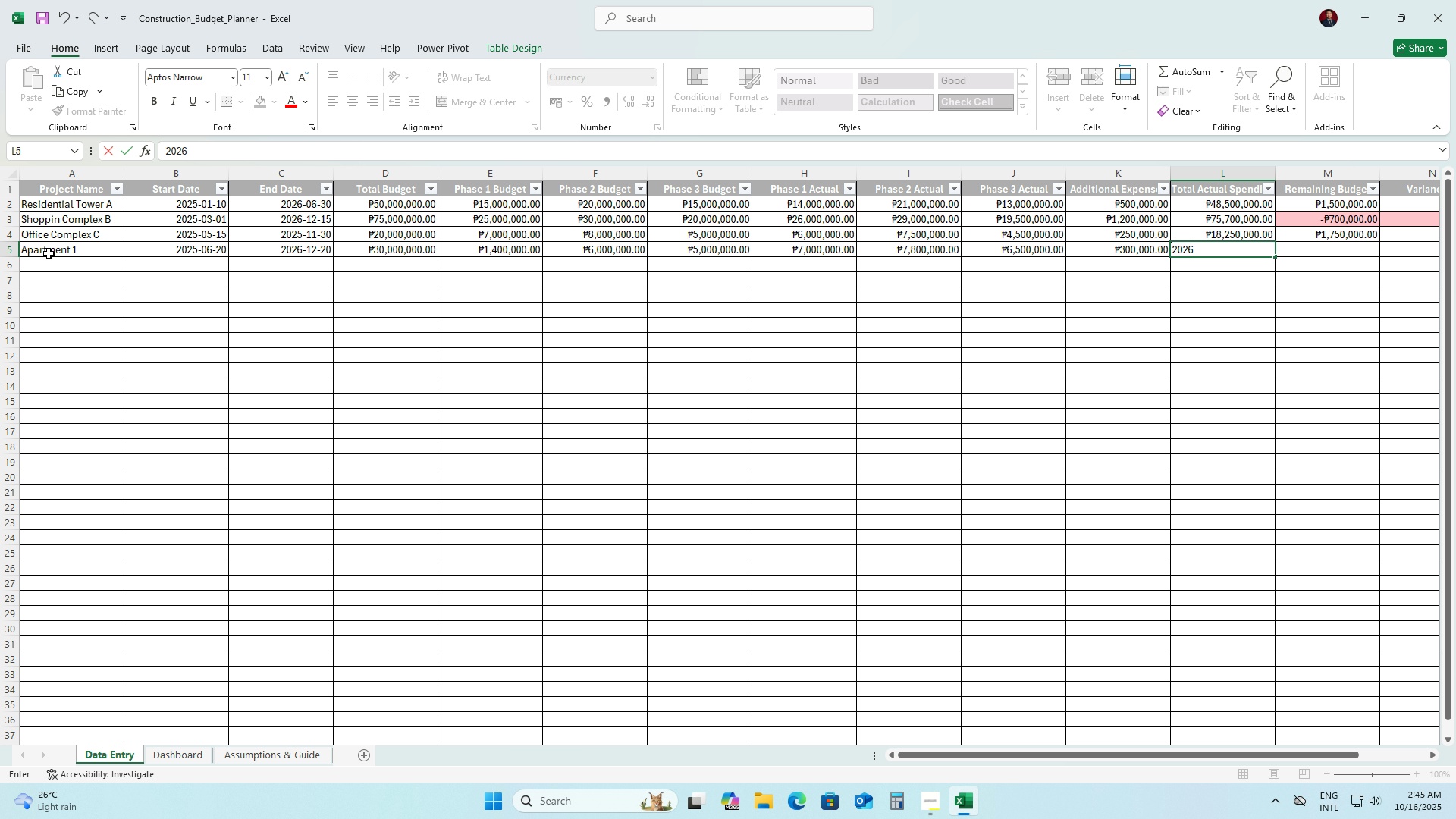 
key(Numpad0)
 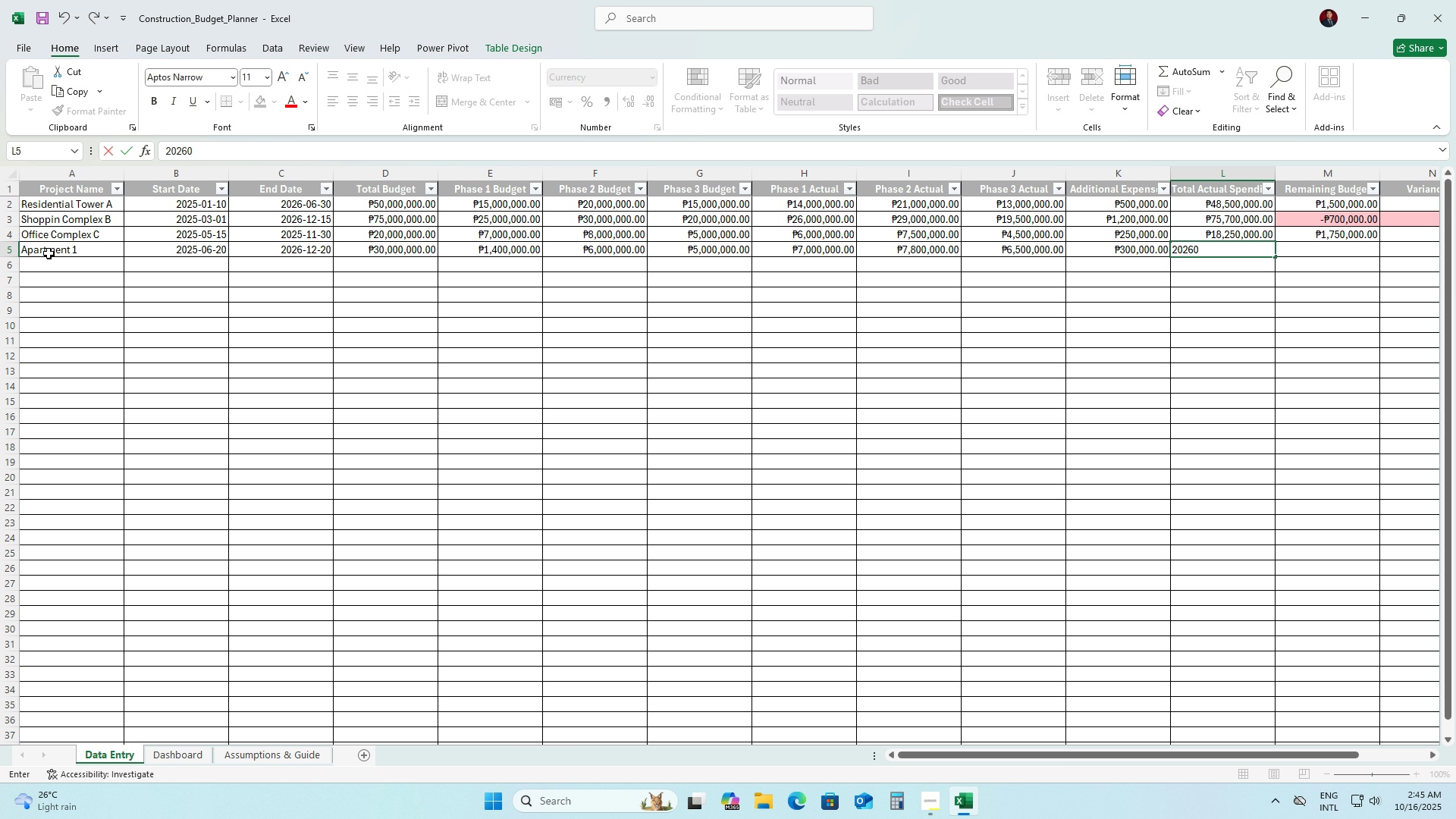 
key(Numpad0)
 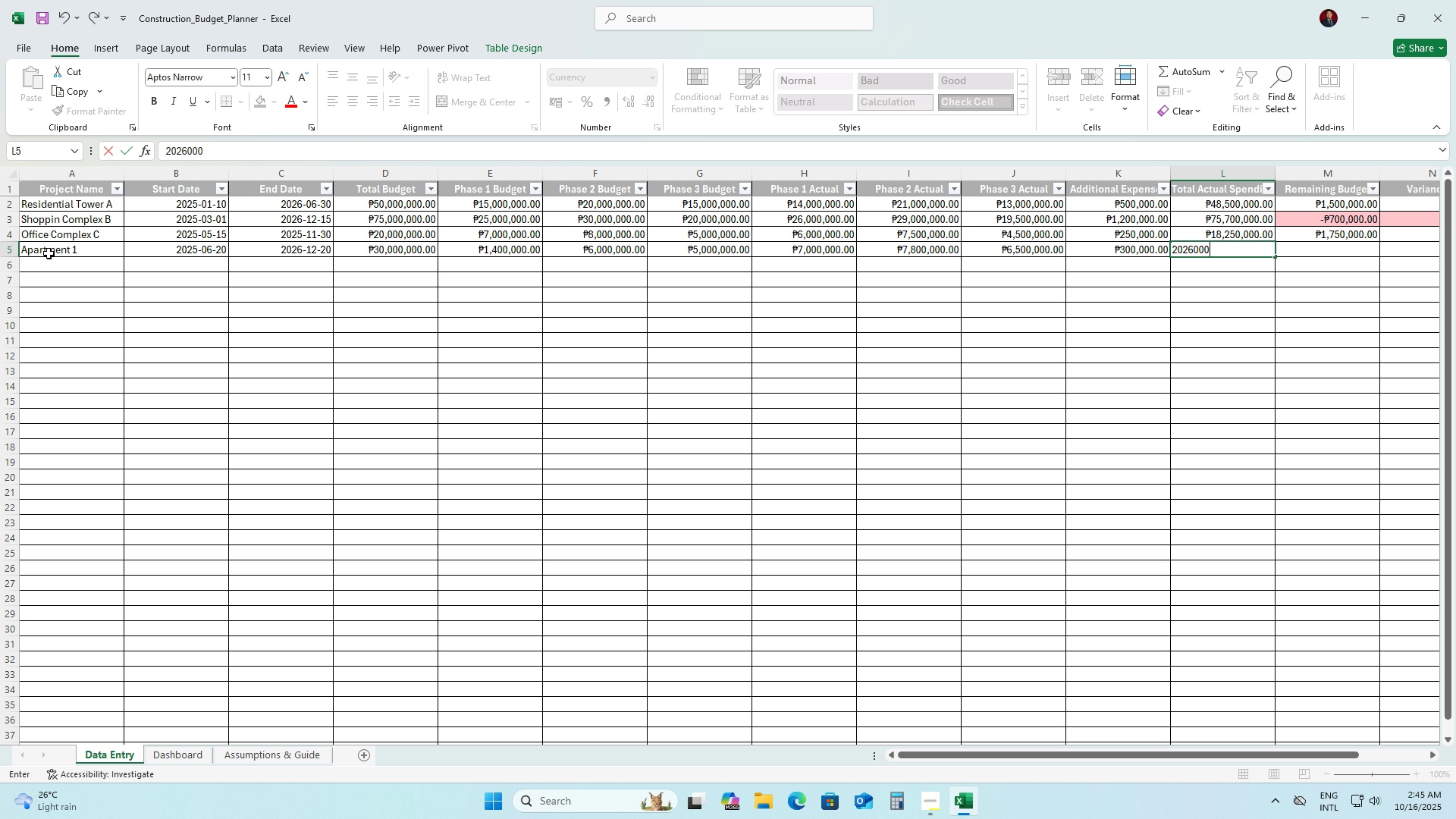 
key(Numpad0)
 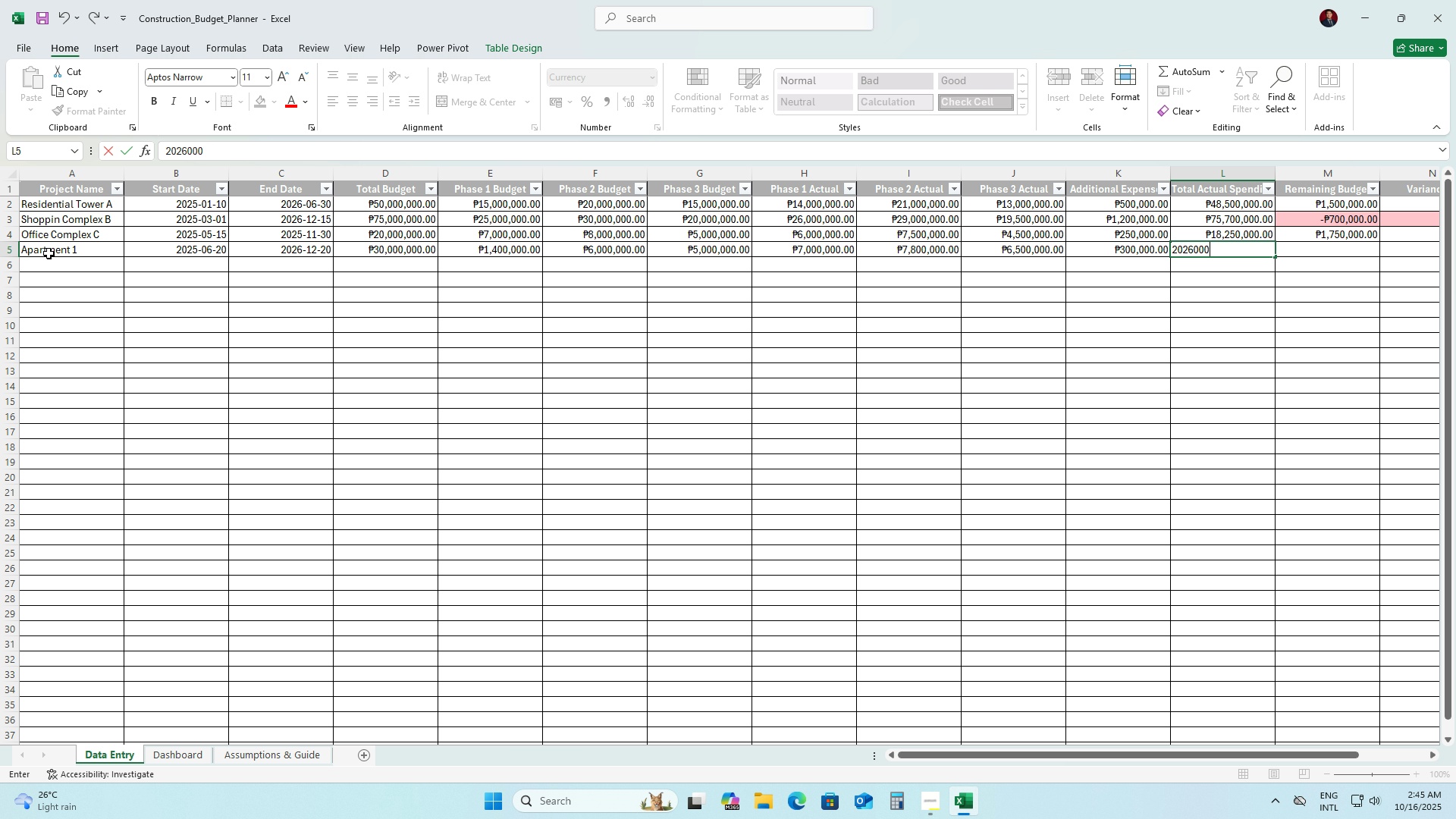 
key(Numpad0)
 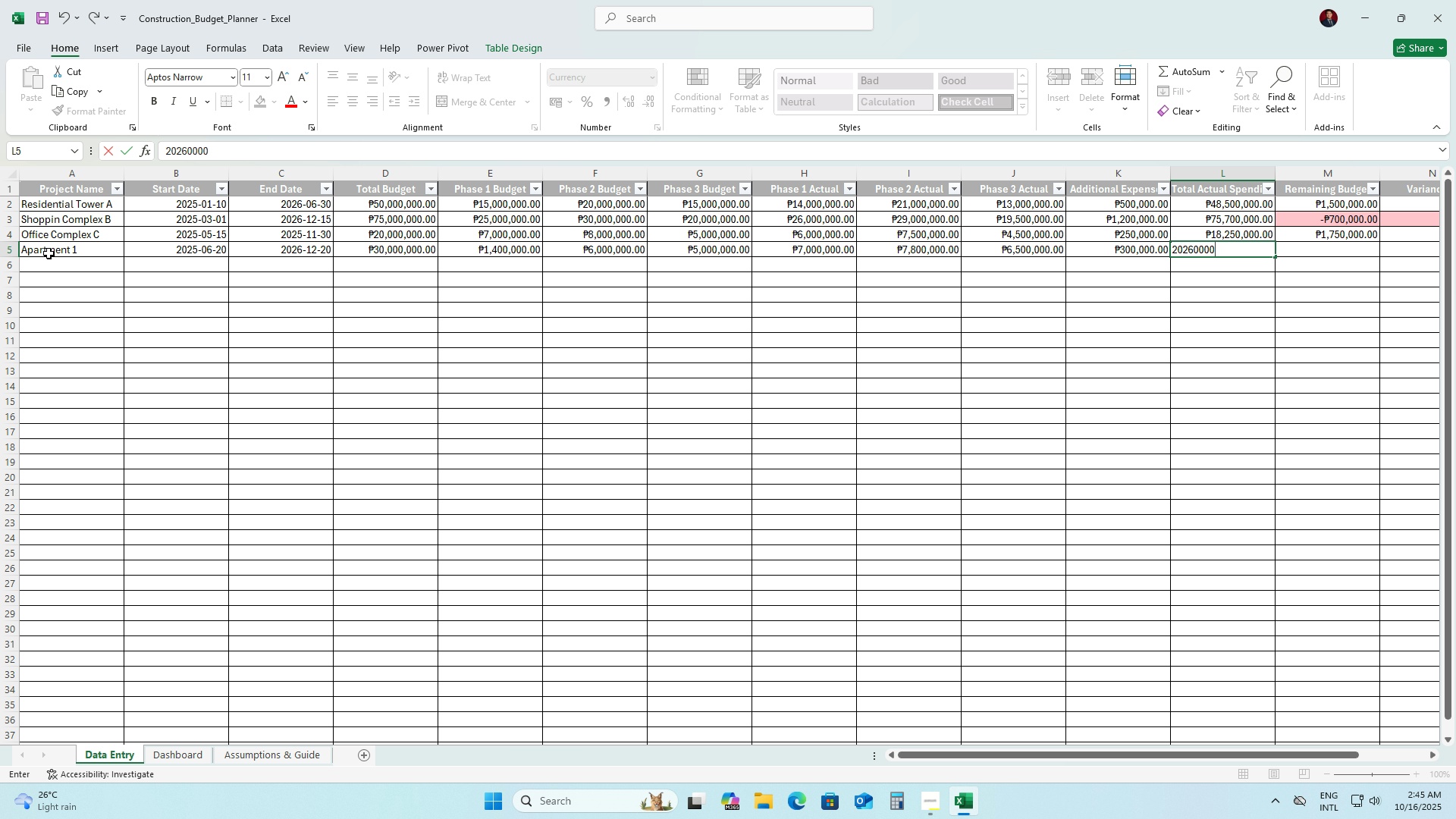 
key(NumpadEnter)
 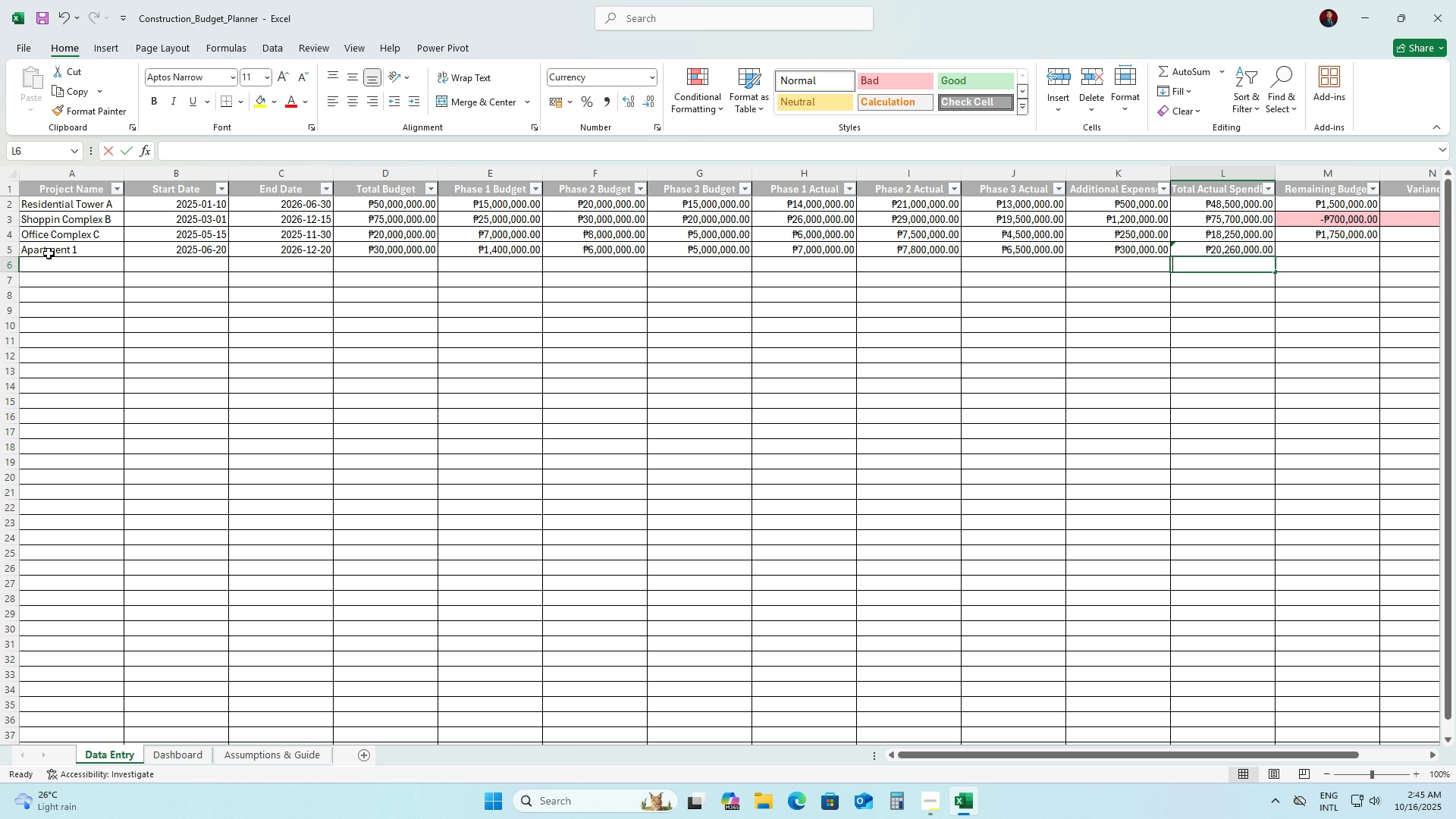 
key(Numpad0)
 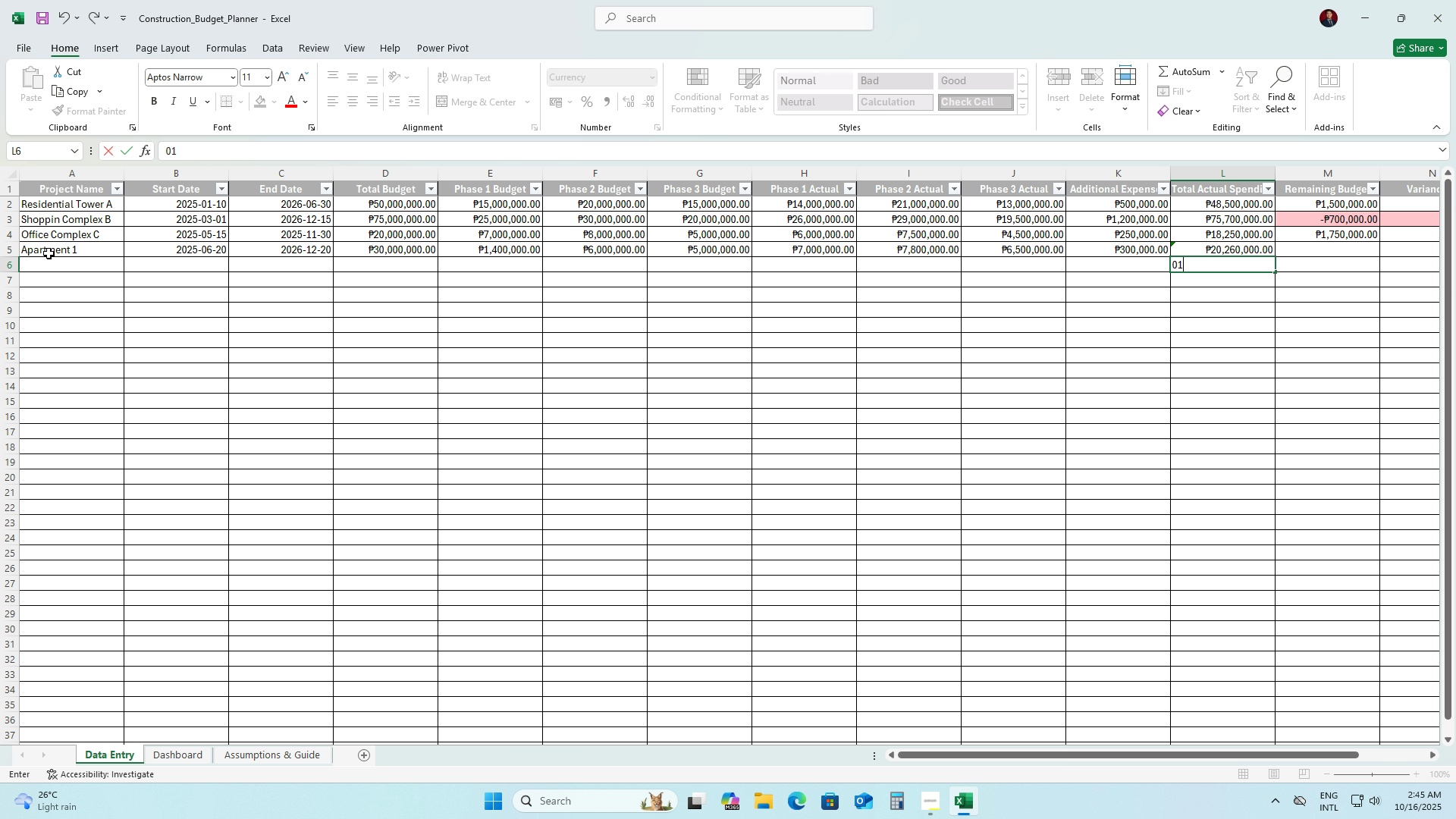 
key(Numpad1)
 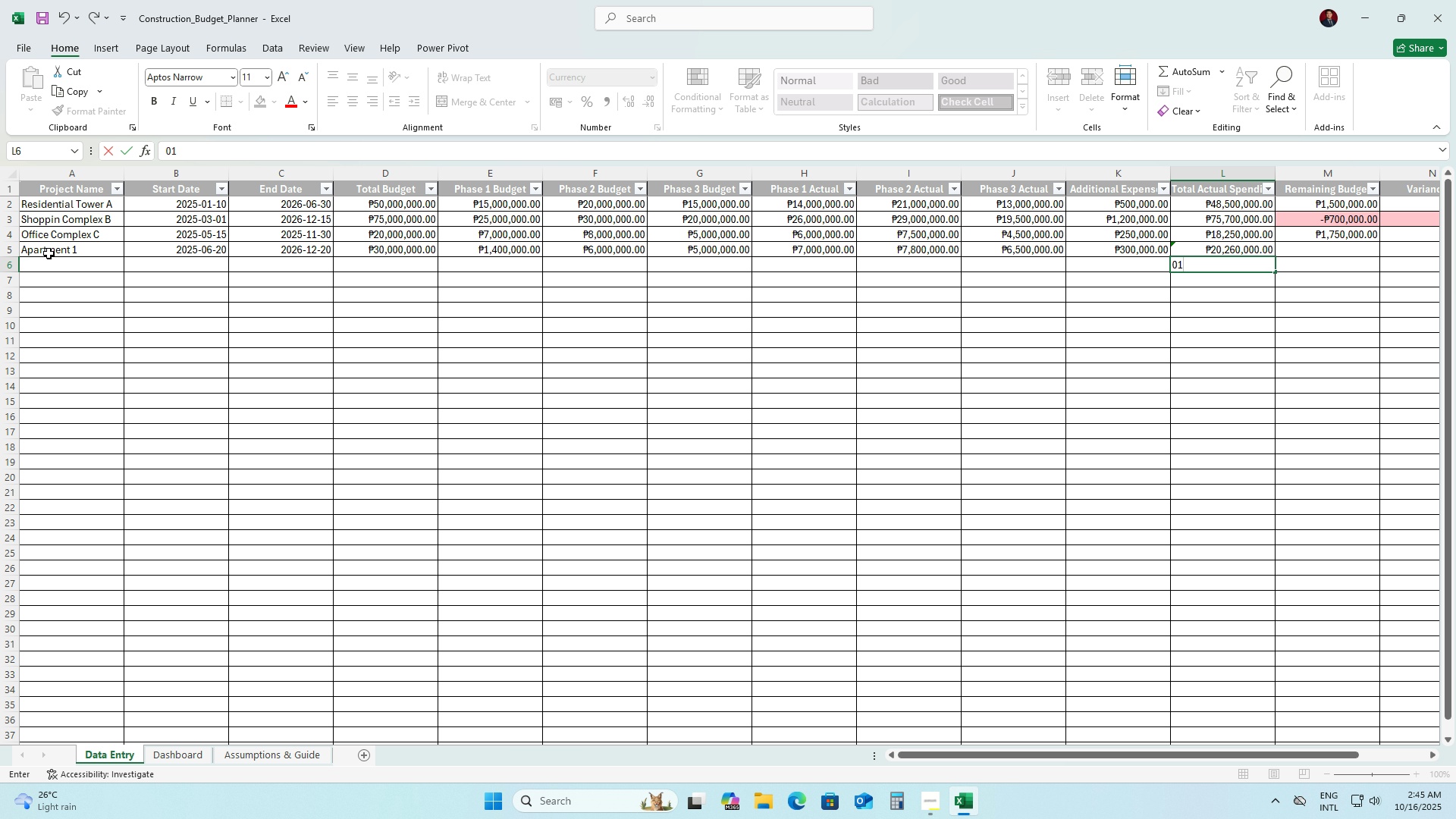 
key(Backspace)
 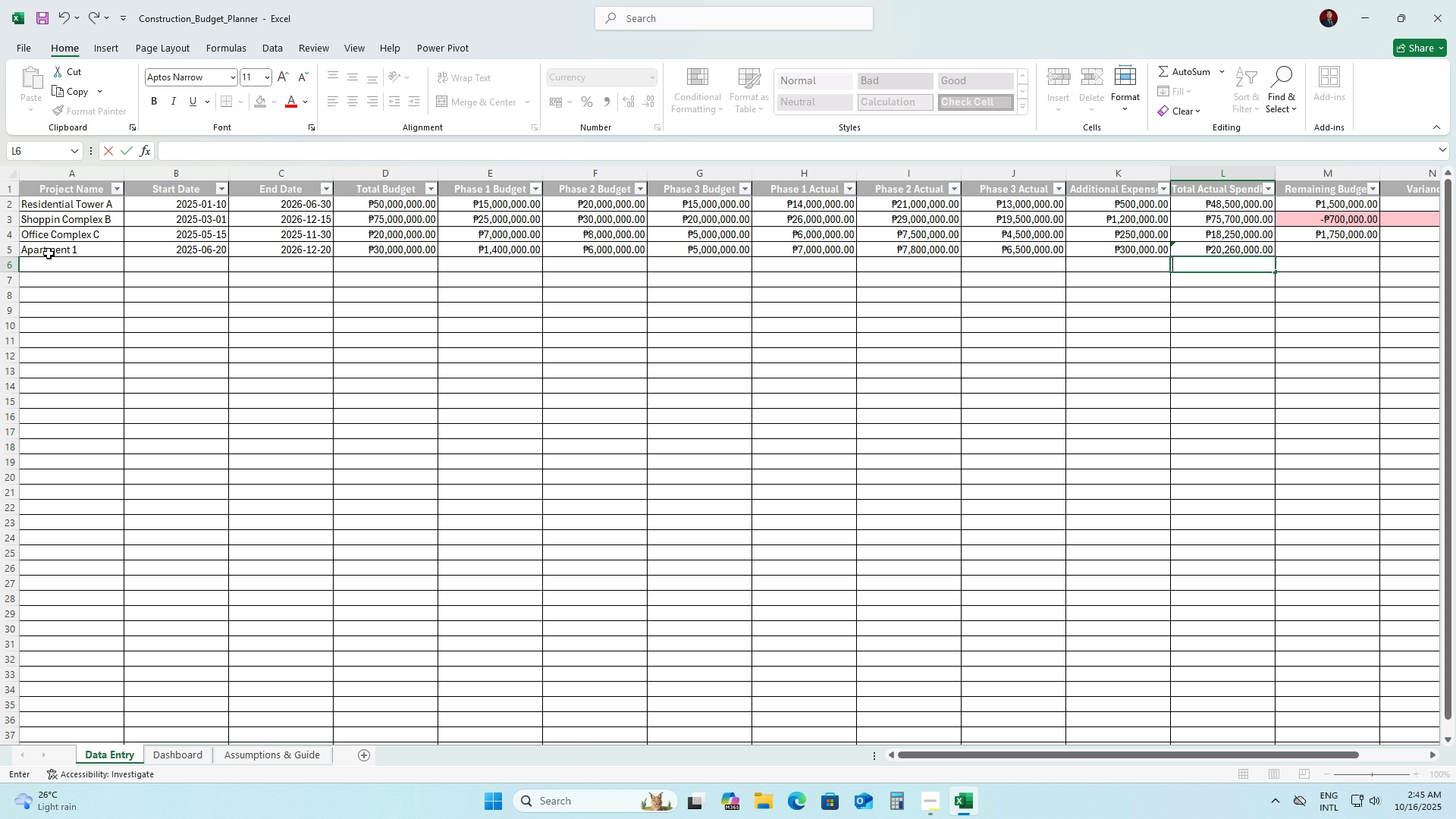 
key(Backspace)
 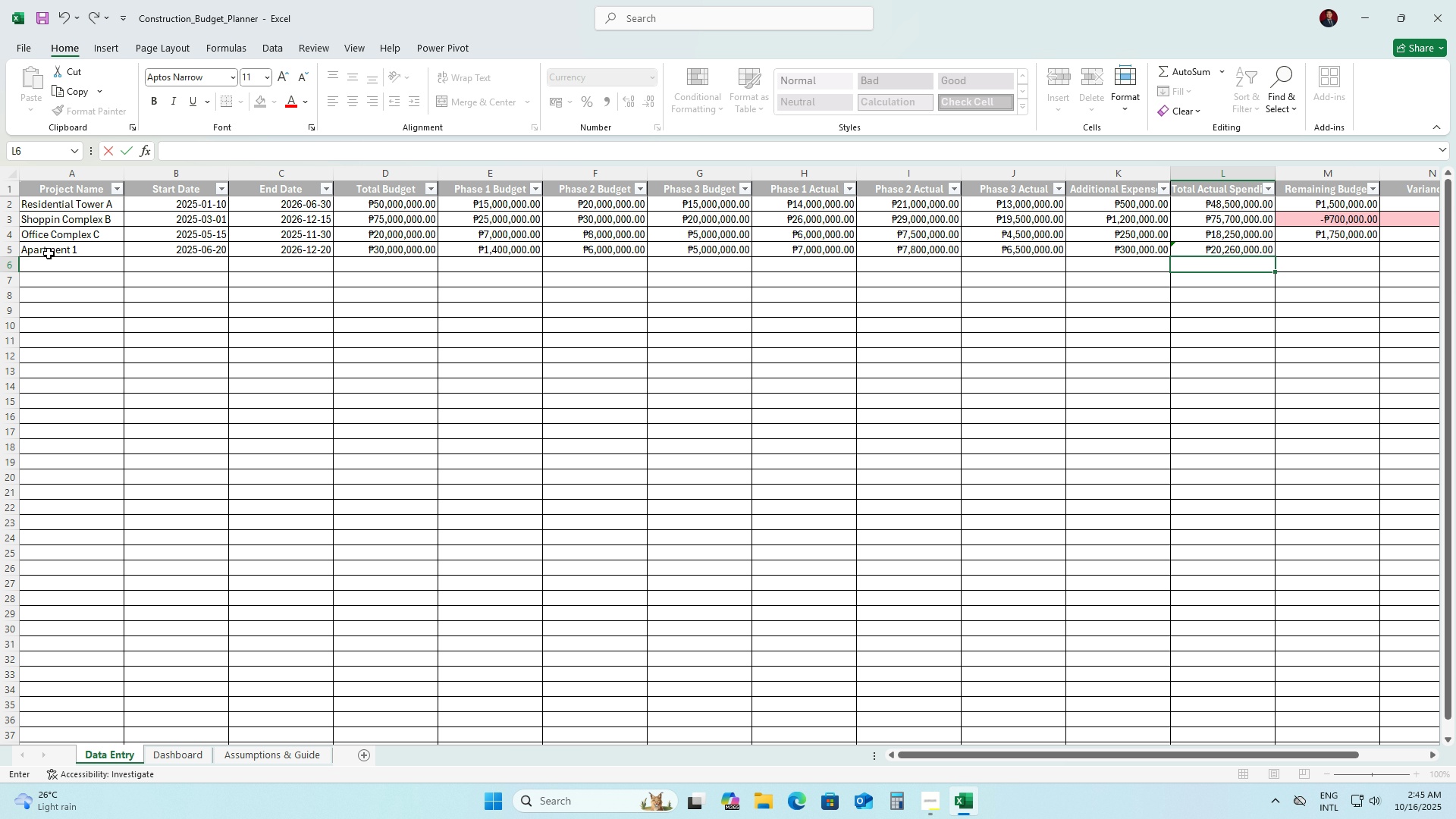 
key(ArrowRight)
 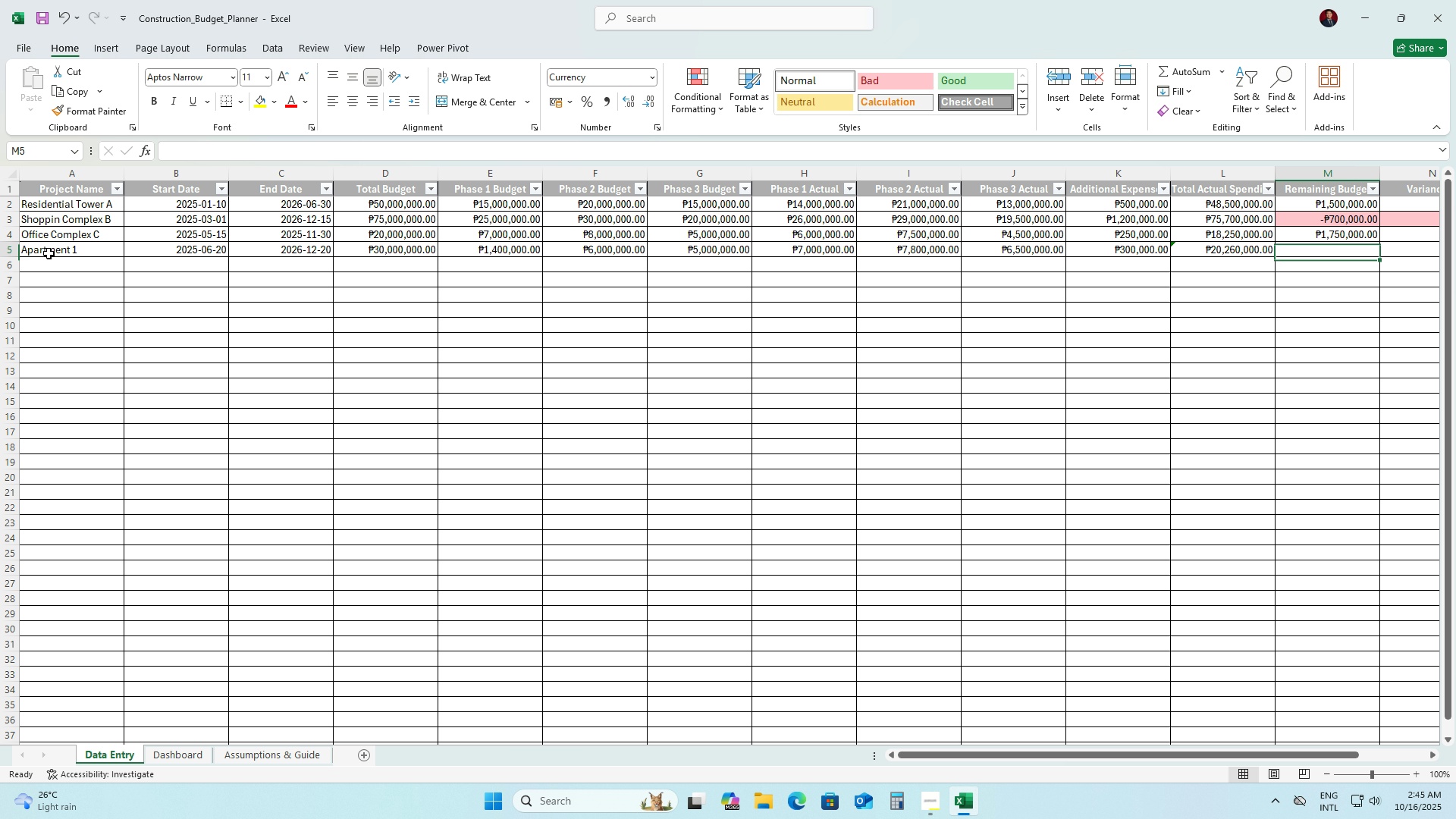 
key(ArrowUp)
 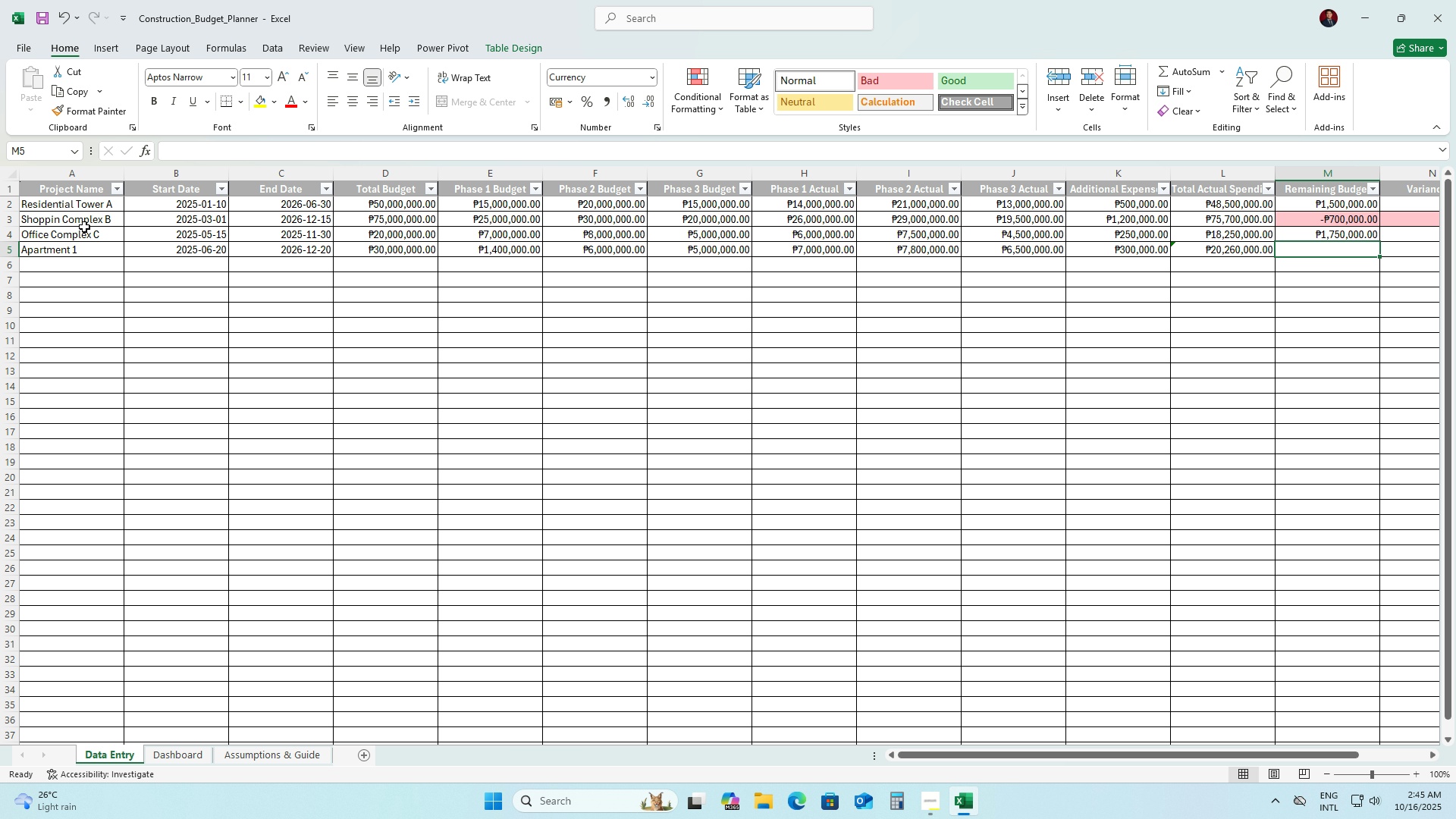 
wait(6.63)
 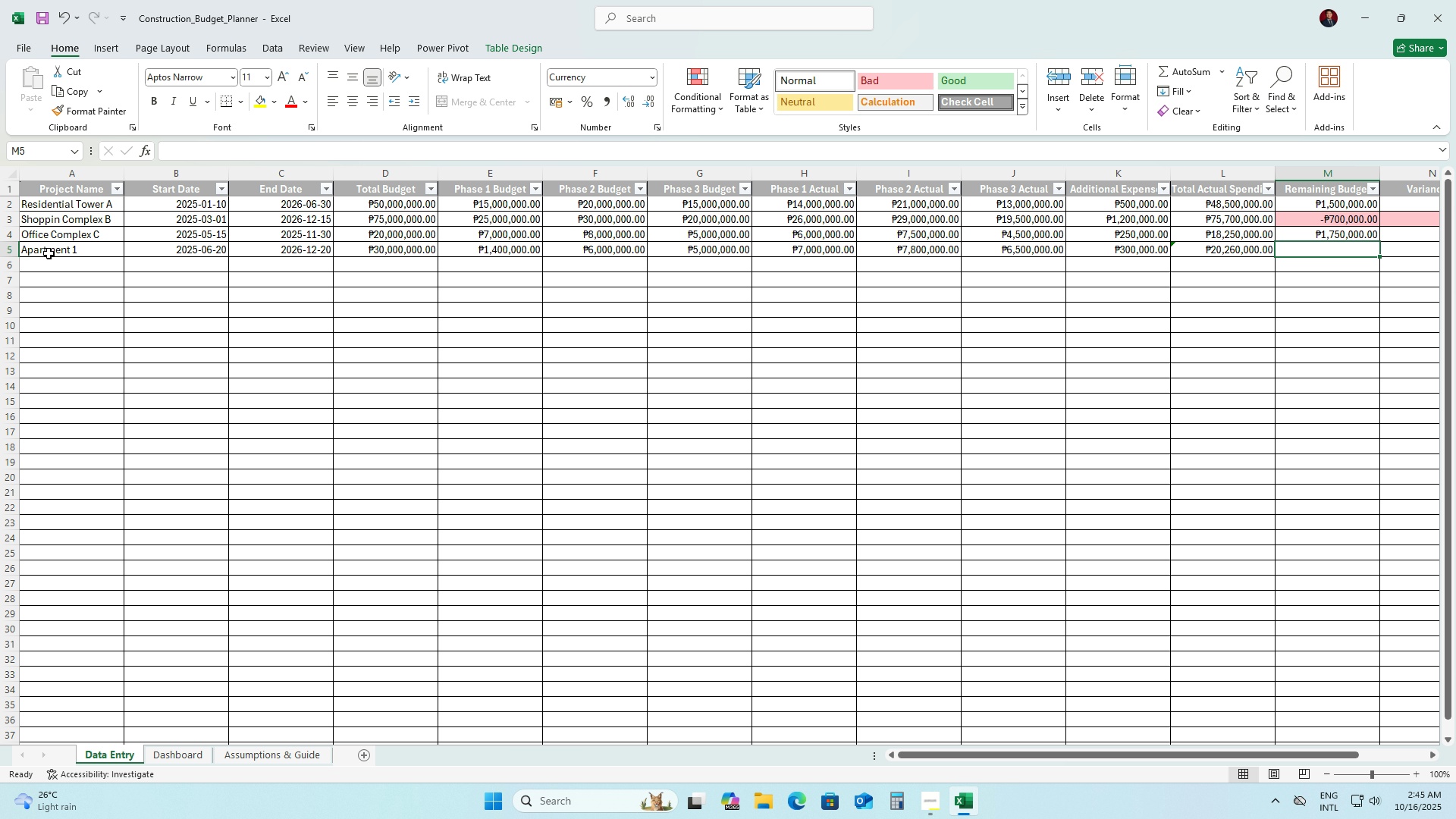 
left_click([1348, 240])
 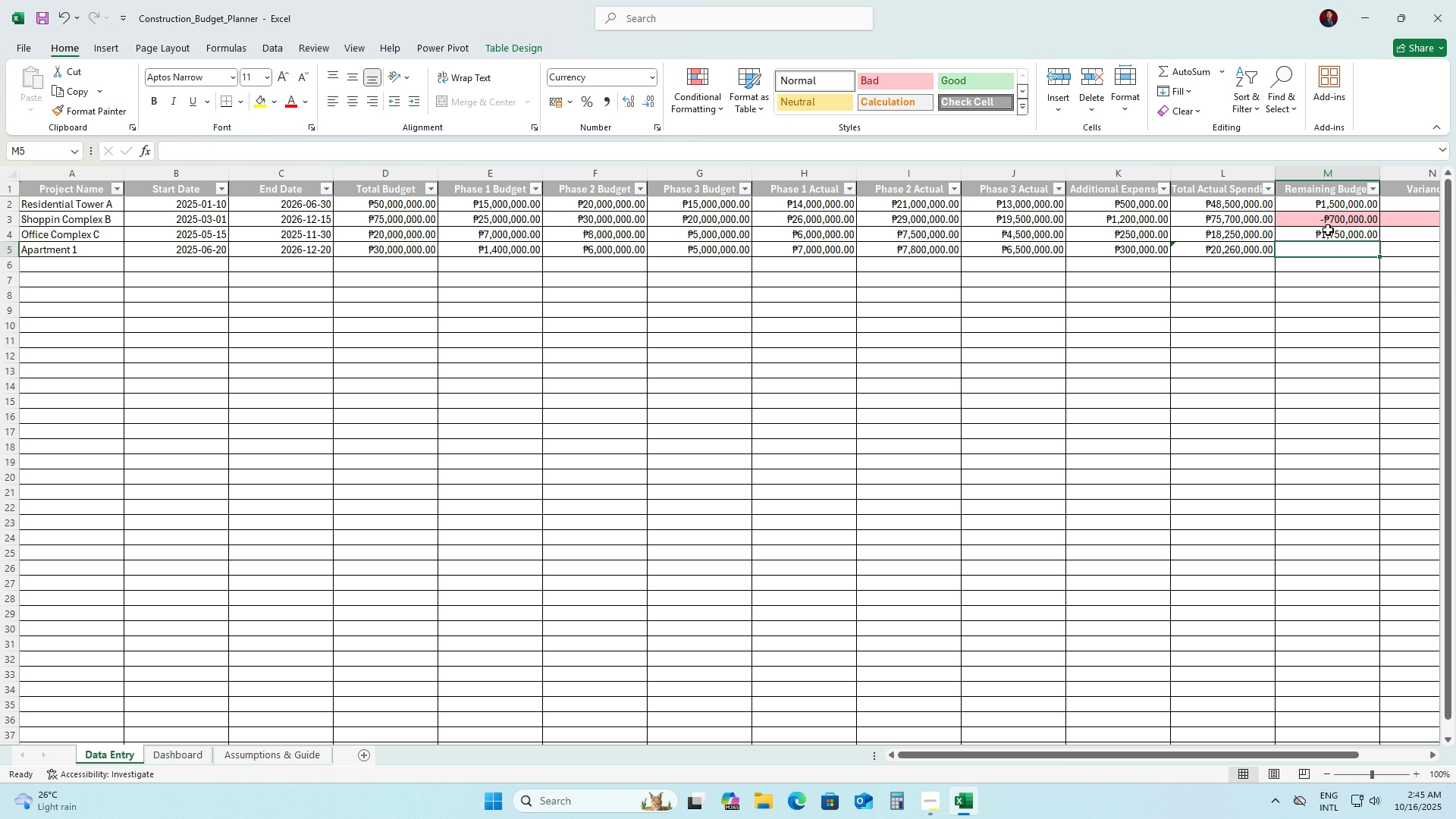 
left_click([1328, 230])
 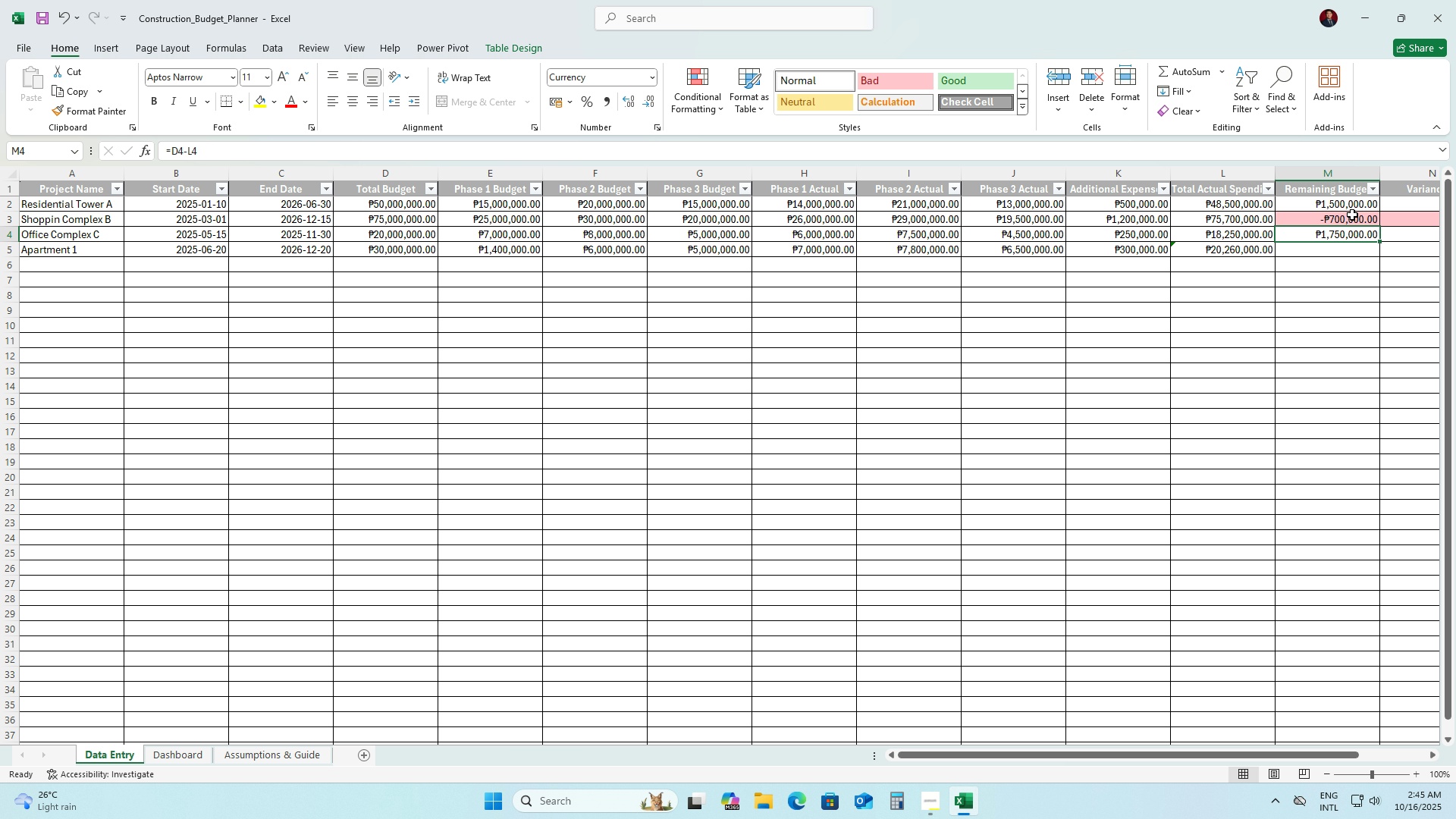 
left_click([1353, 200])
 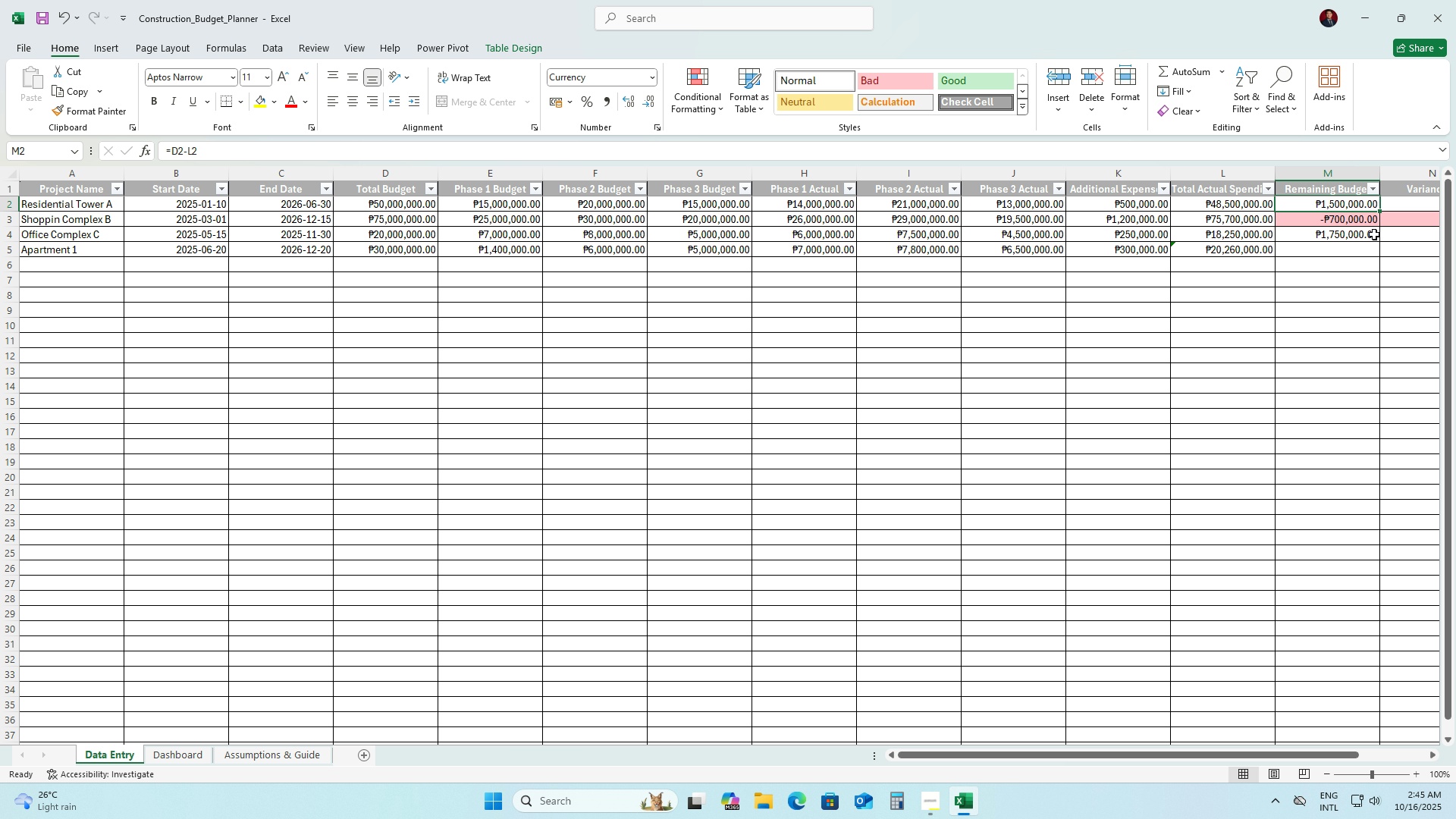 
left_click([1372, 233])
 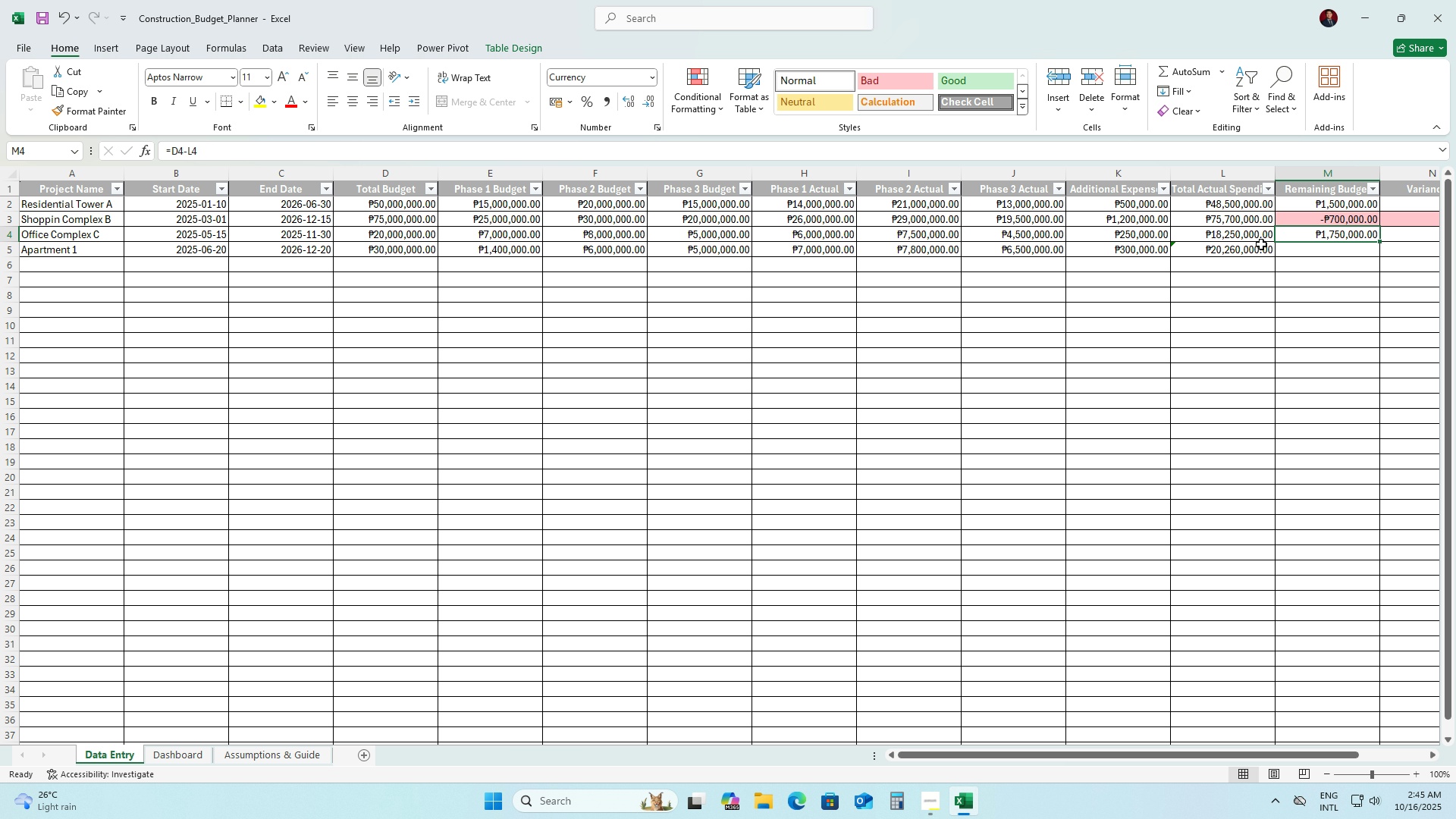 
left_click([1248, 238])
 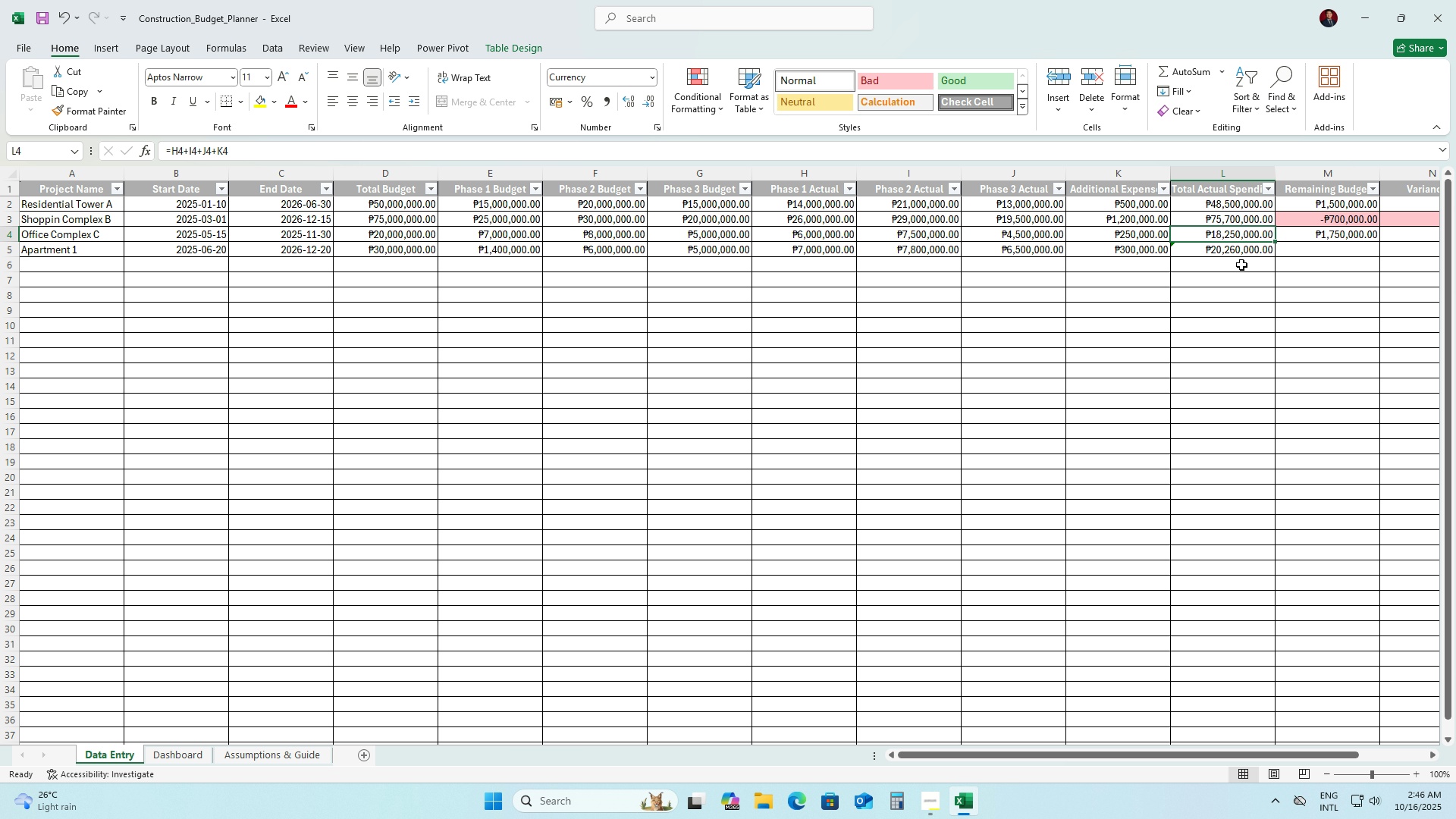 
left_click([1234, 250])
 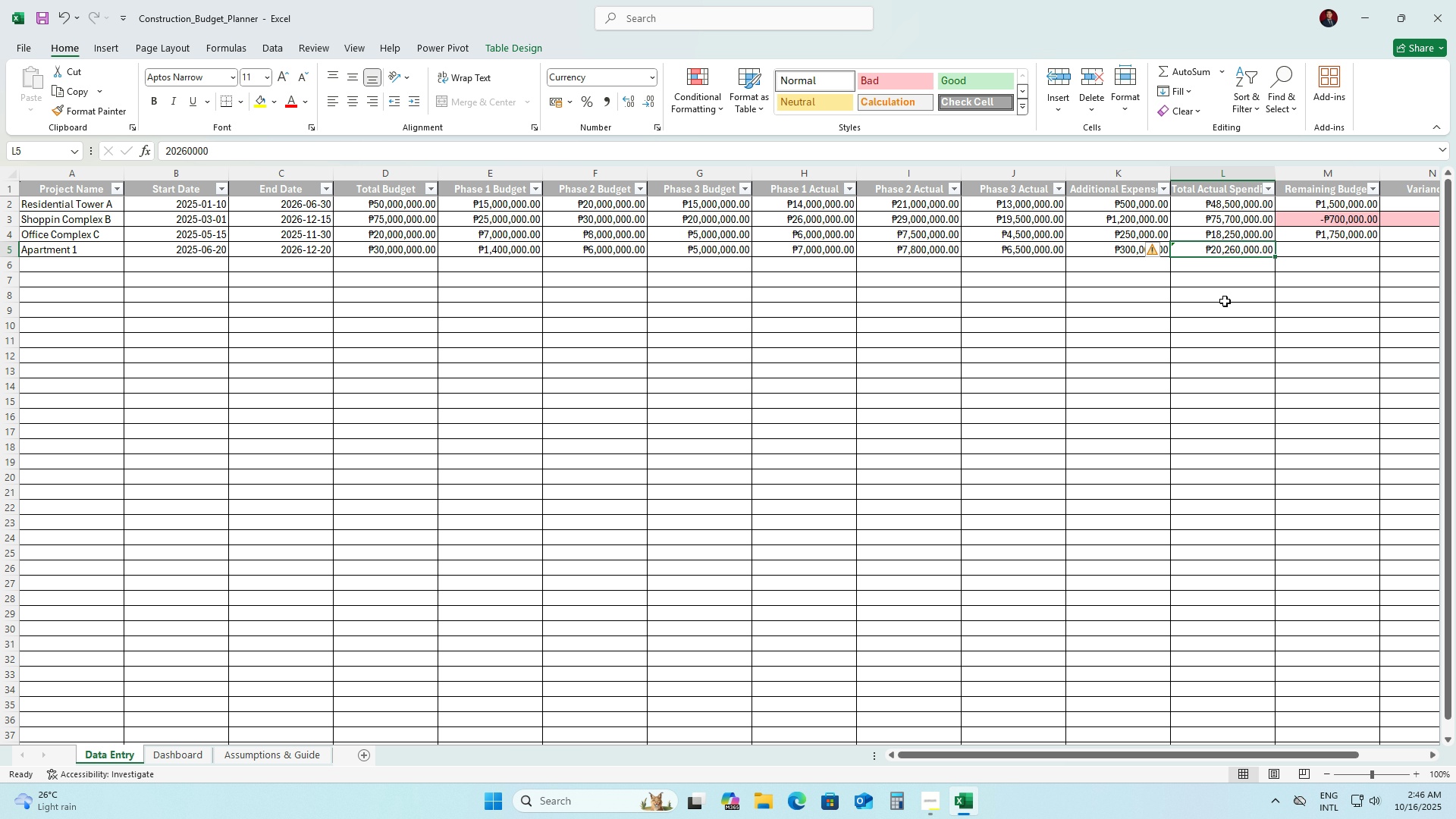 
key(Control+ControlLeft)
 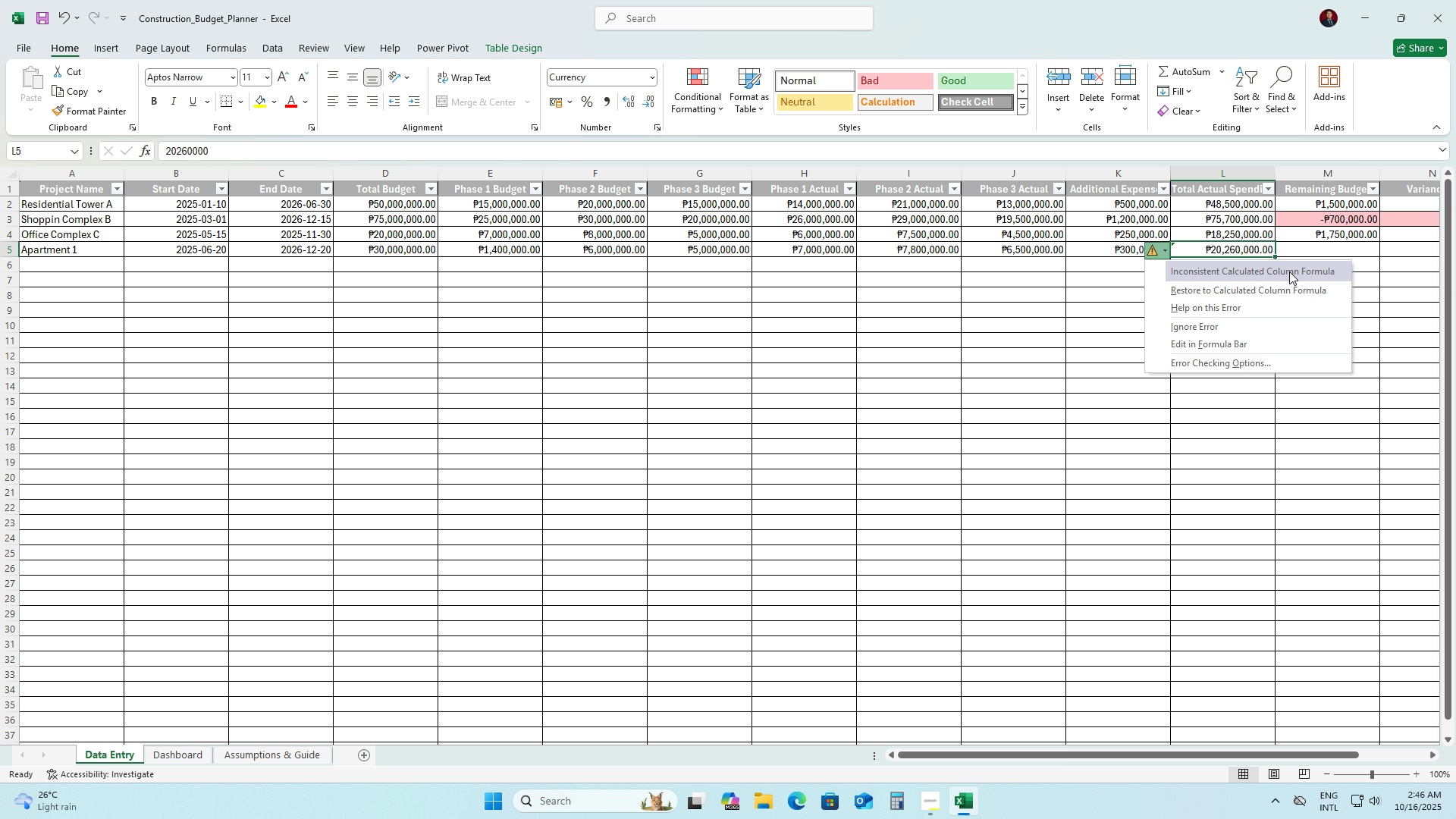 
wait(5.32)
 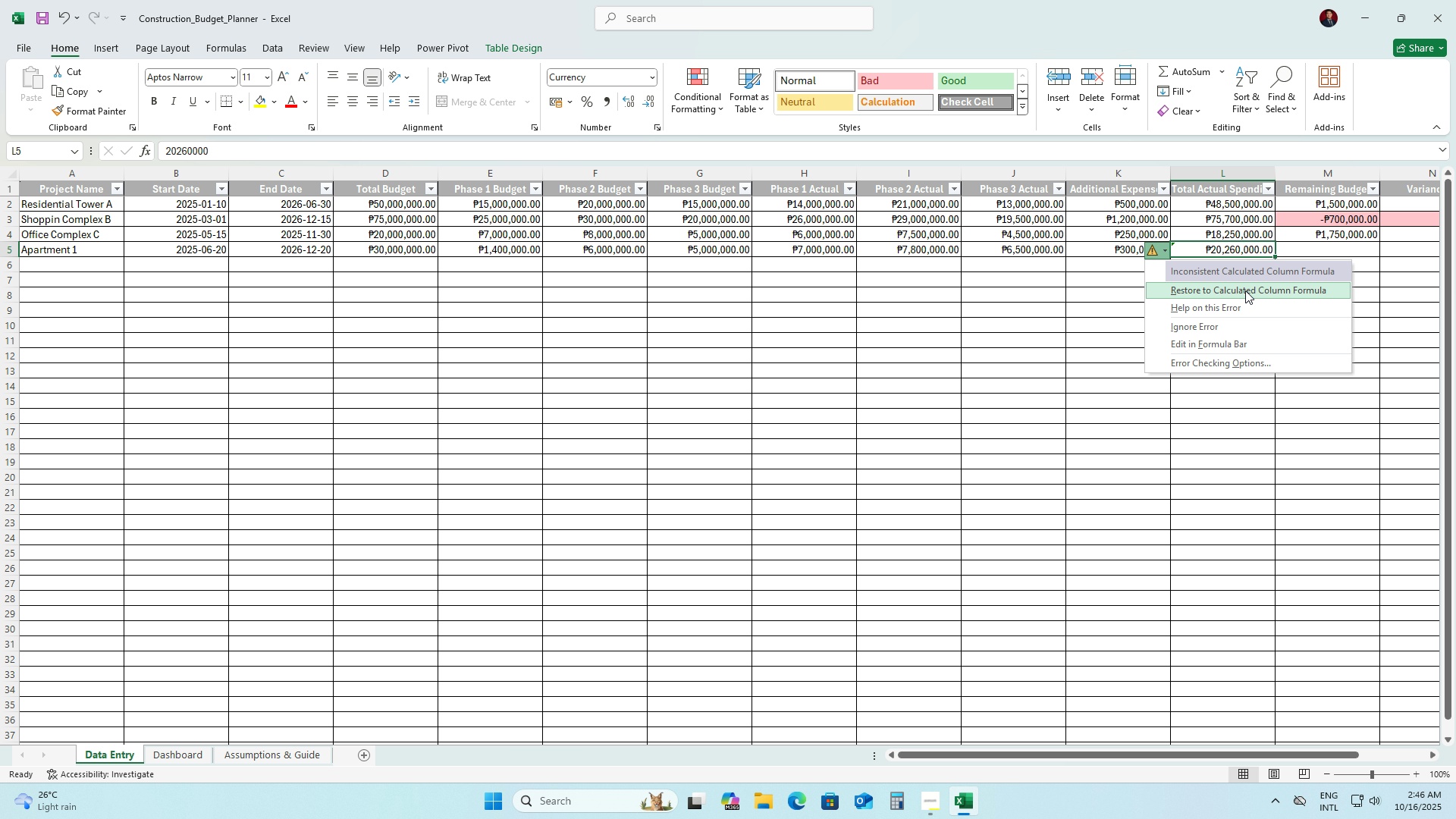 
left_click([1291, 287])
 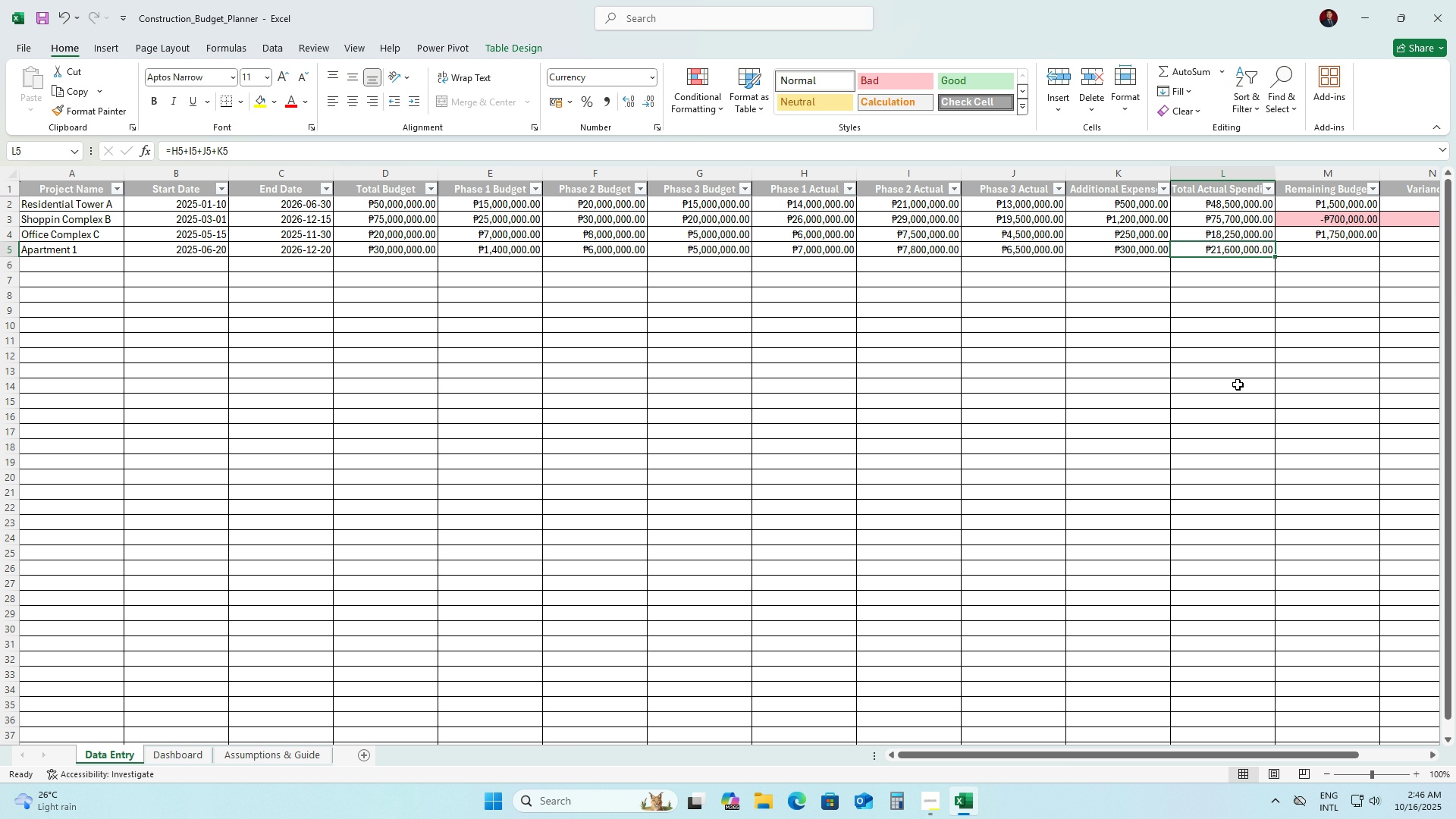 
left_click([1238, 384])
 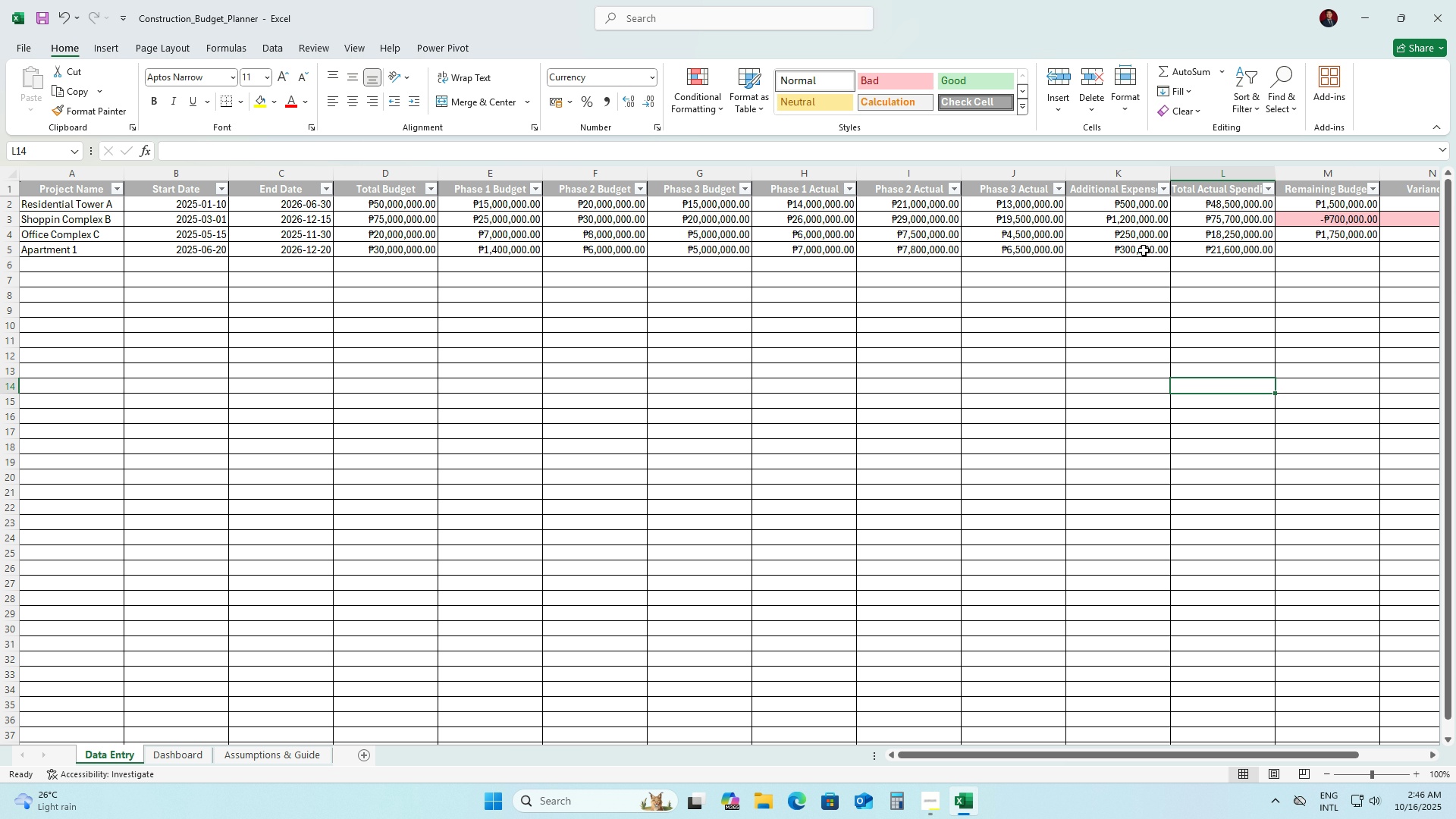 
left_click([1144, 250])
 